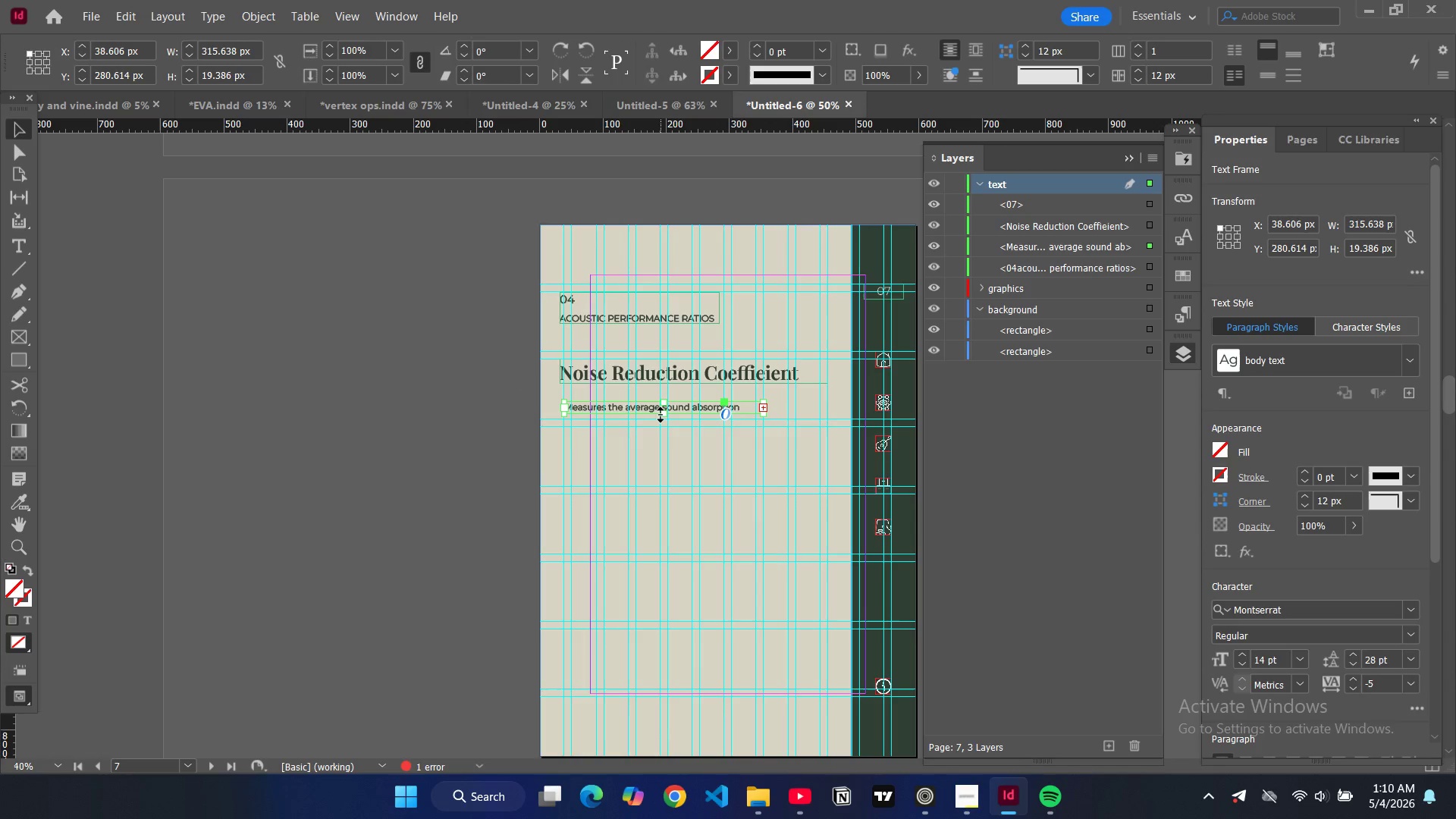 
left_click_drag(start_coordinate=[661, 415], to_coordinate=[663, 436])
 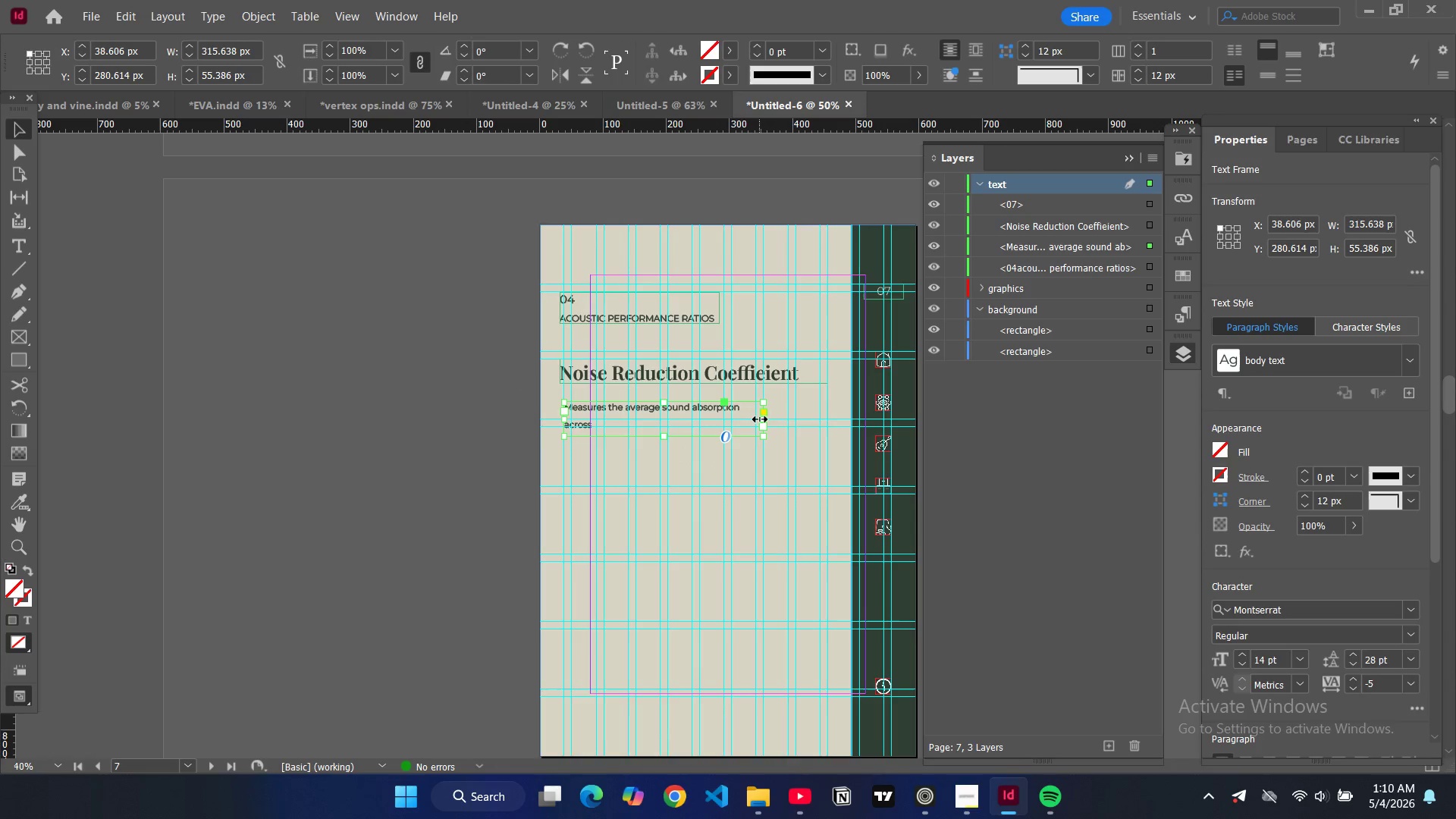 
left_click_drag(start_coordinate=[762, 419], to_coordinate=[796, 421])
 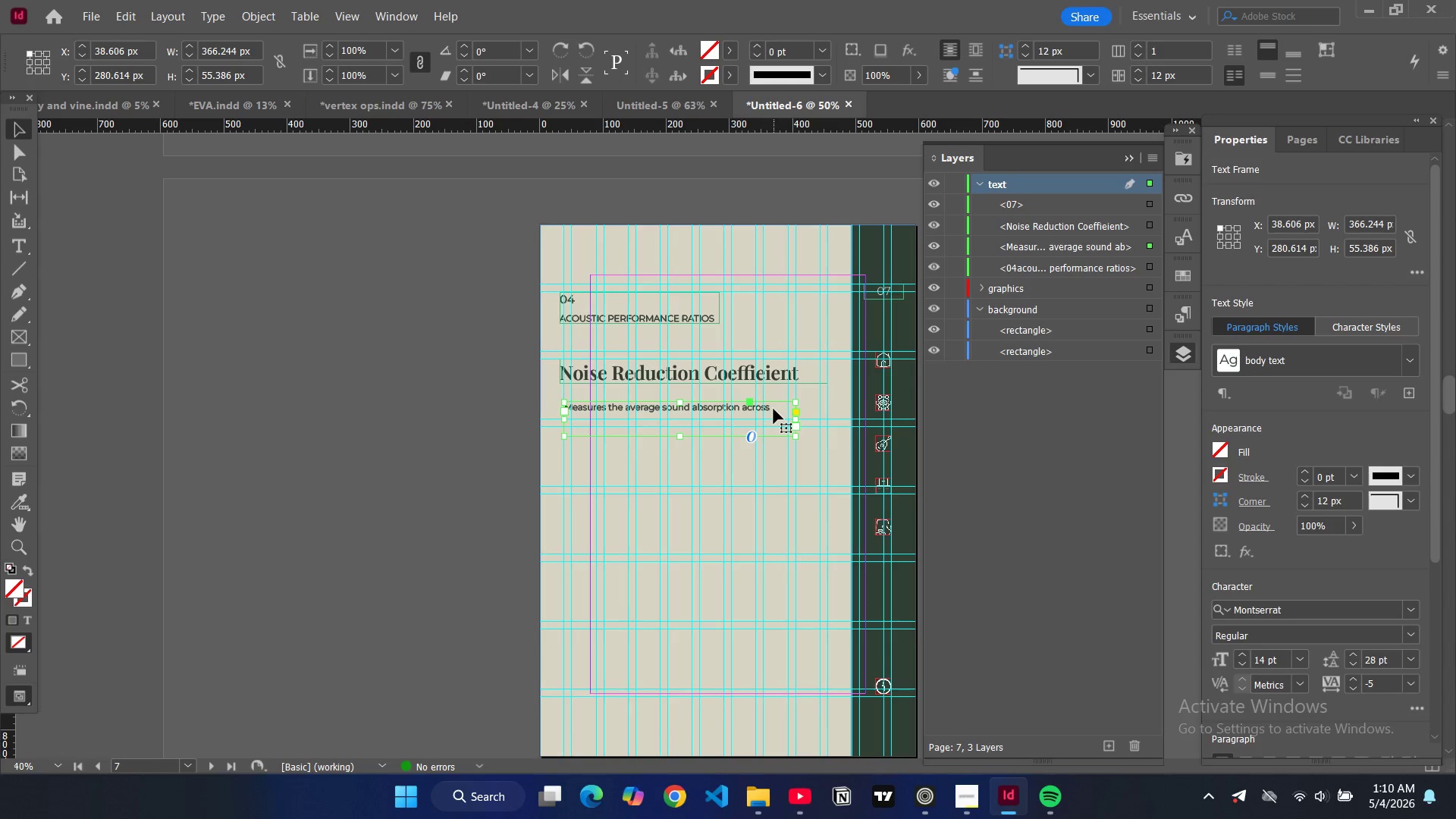 
double_click([774, 409])
 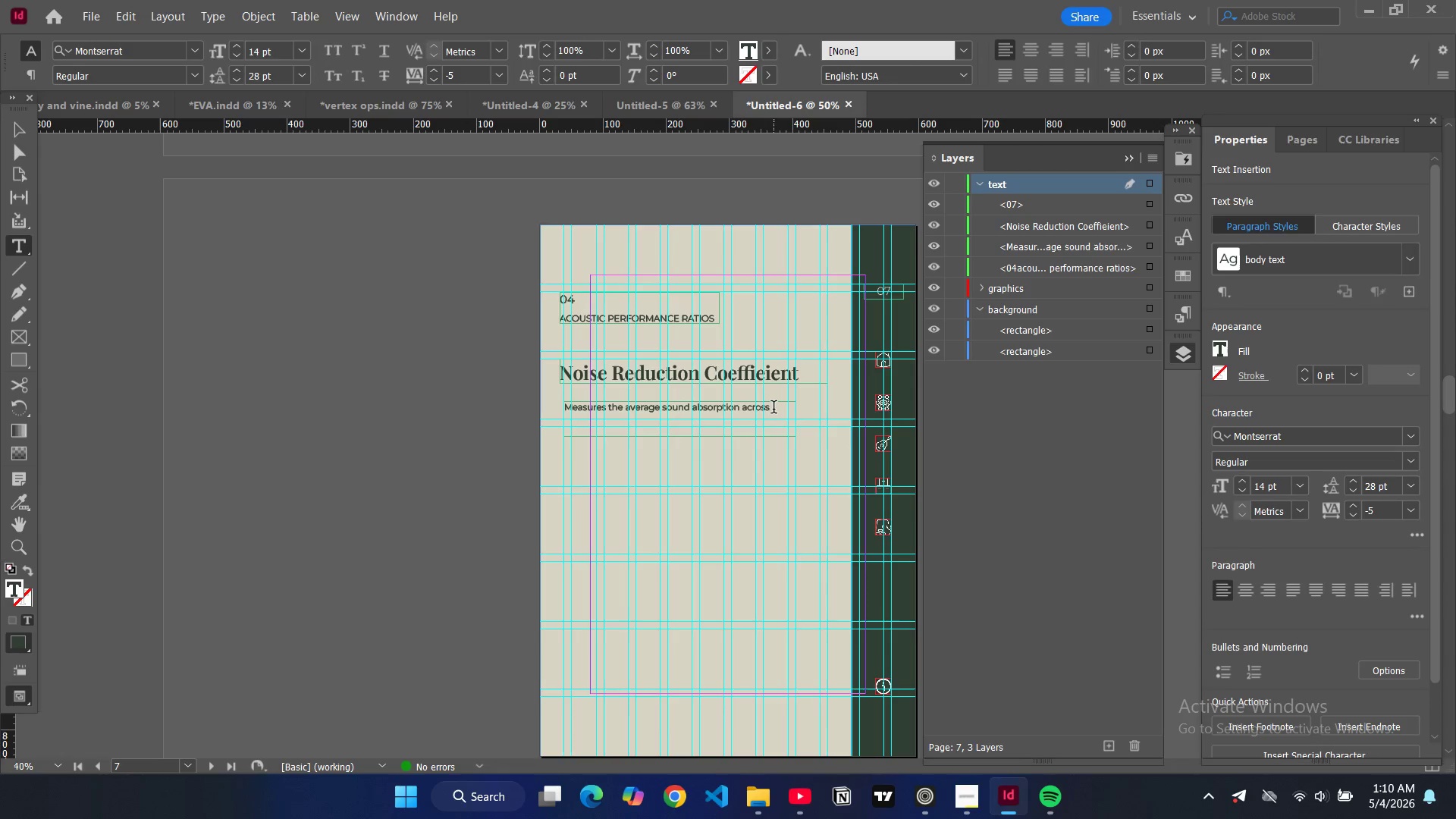 
key(Enter)
 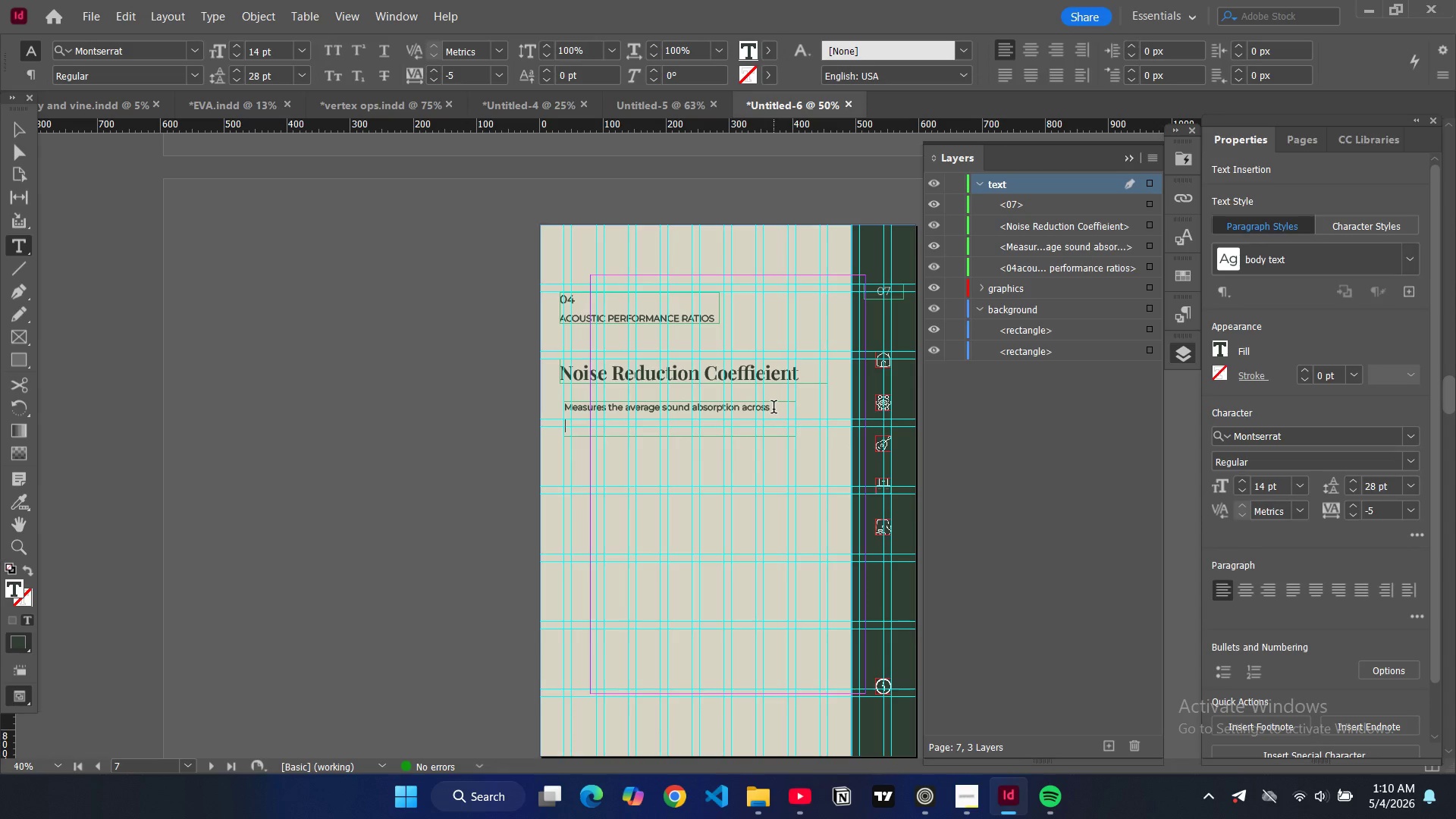 
type(250Hz, 500Hz, 10000)
key(Backspace)
type(Hz, and 2000Hz)
 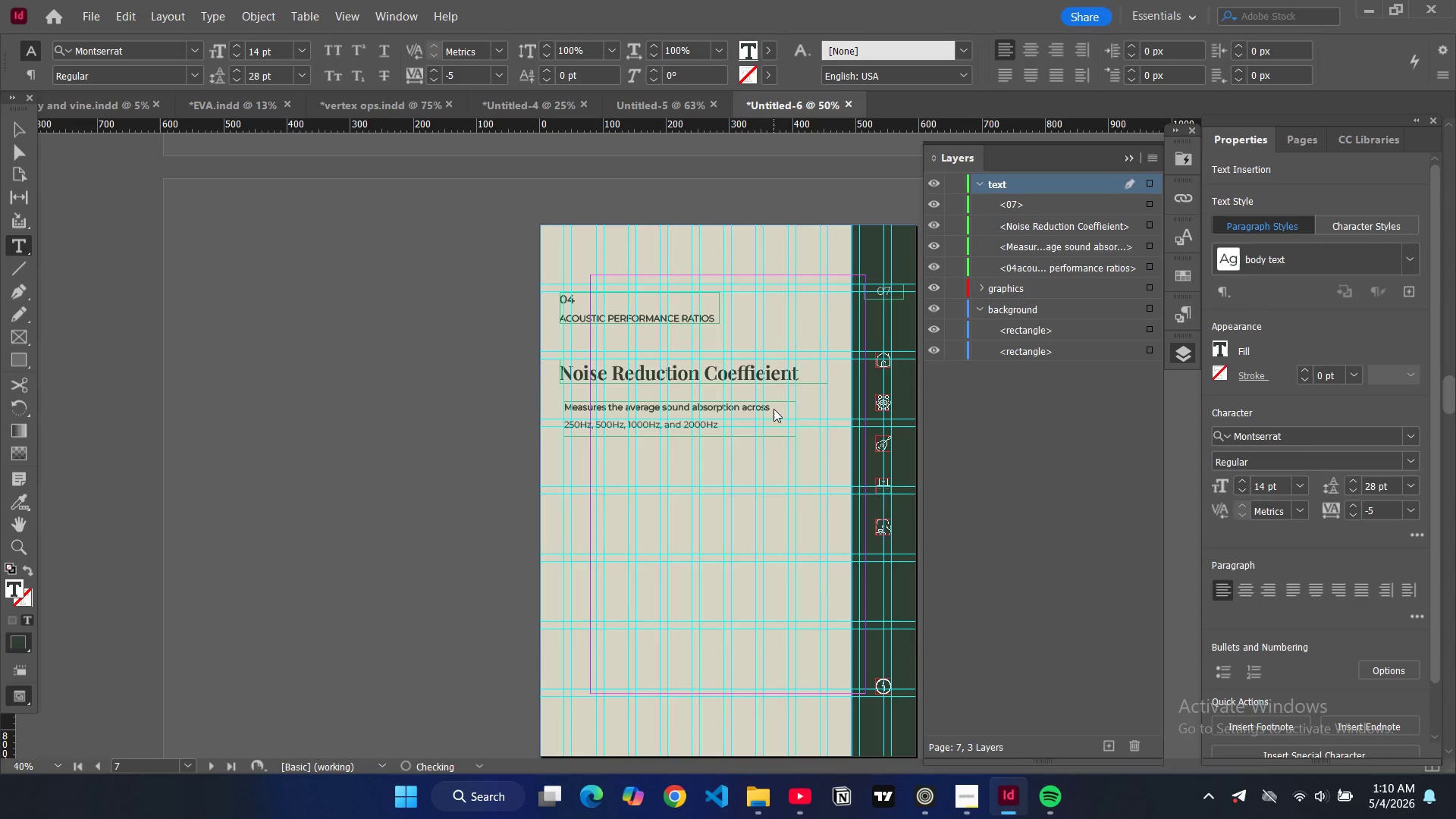 
left_click([20, 135])
 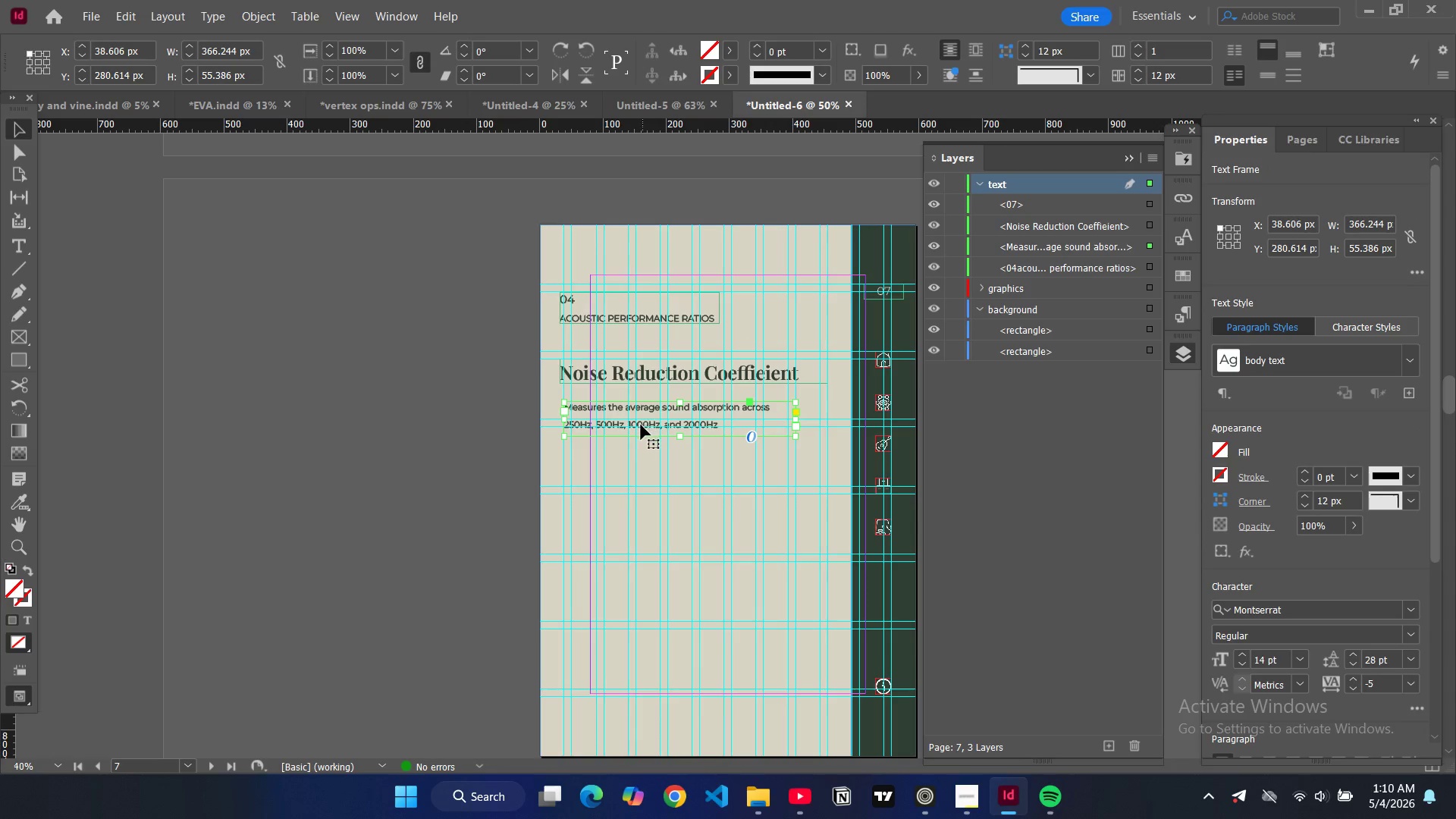 
wait(5.62)
 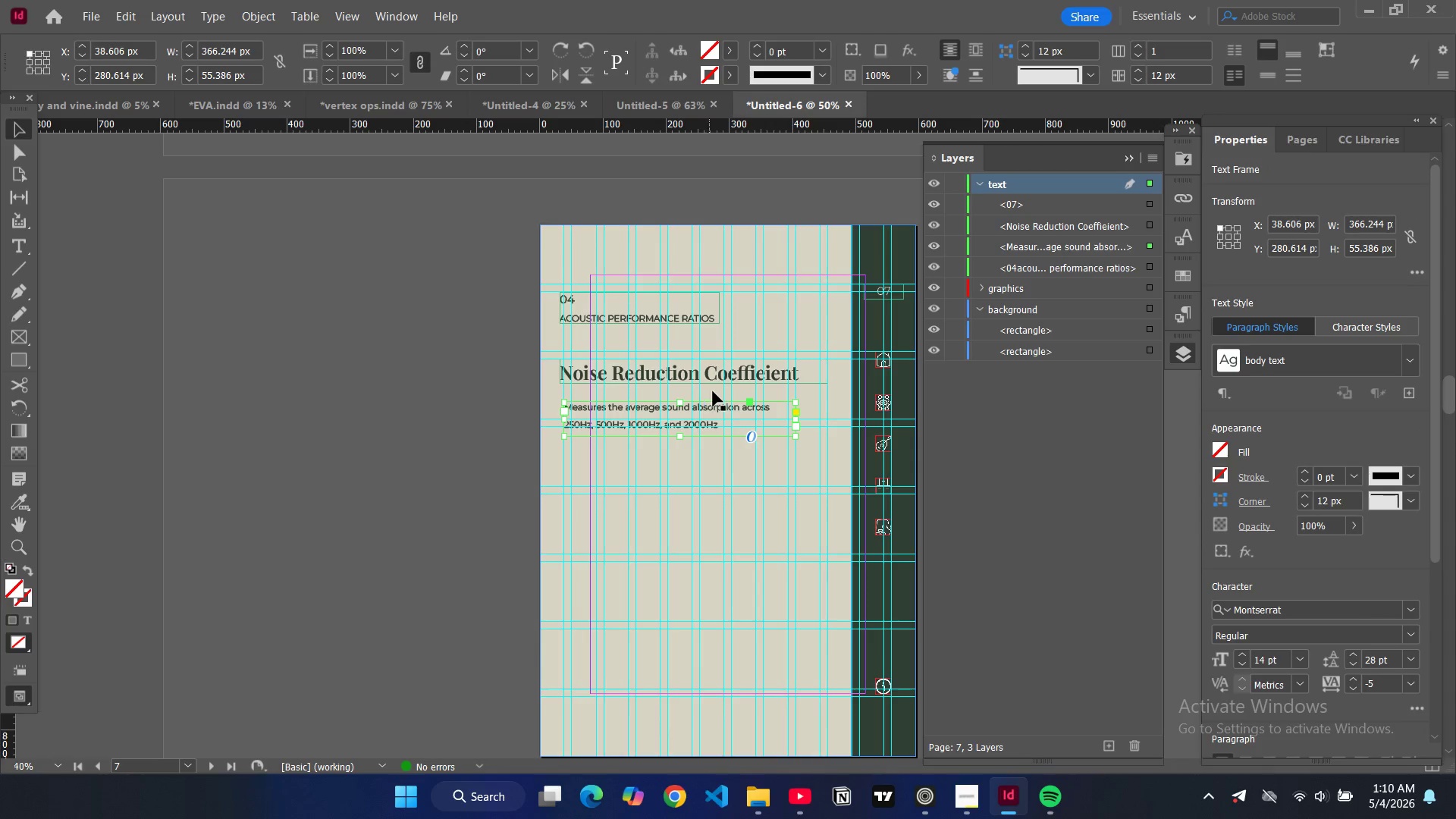 
key(Control+C)
 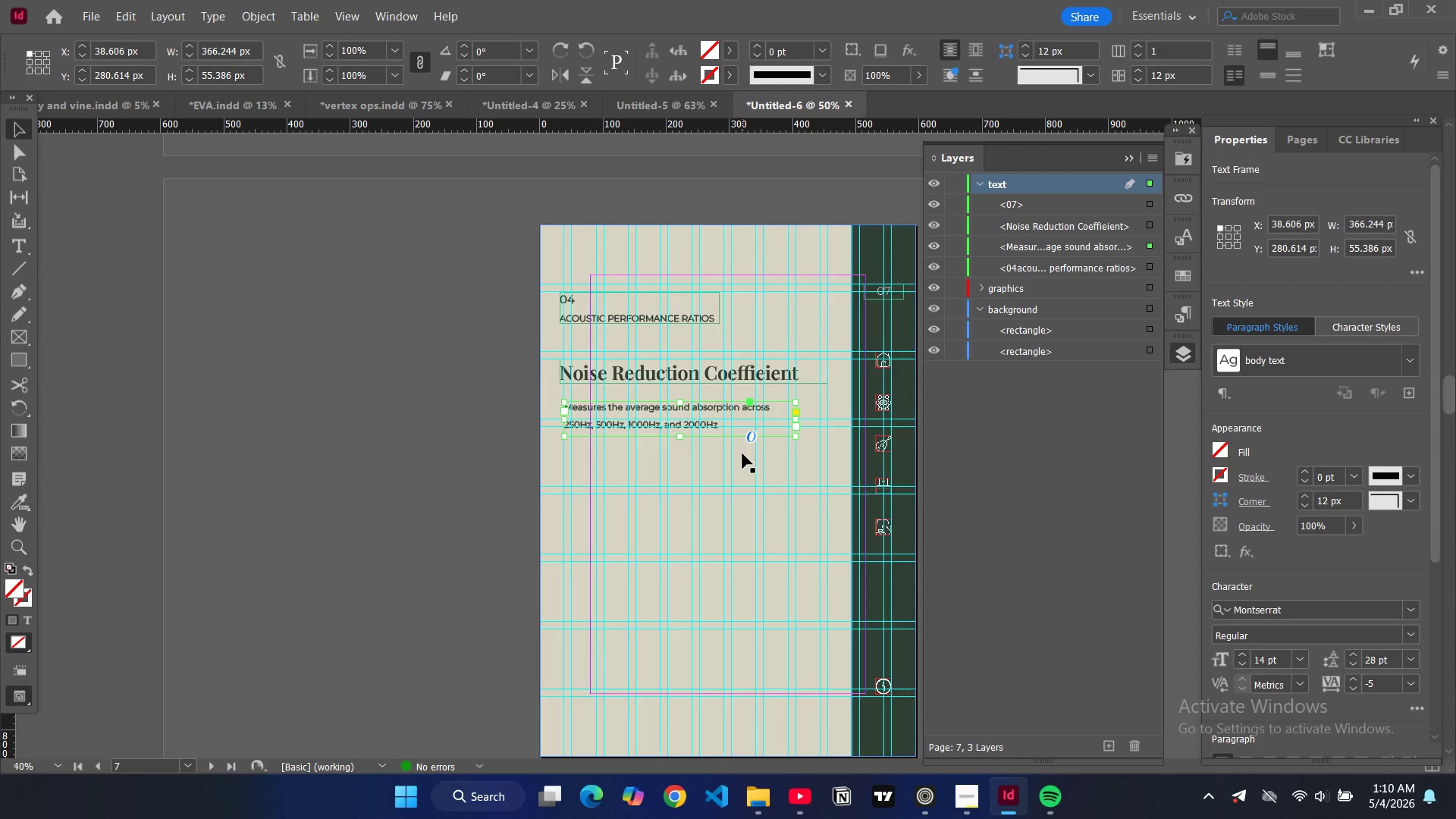 
key(Control+V)
 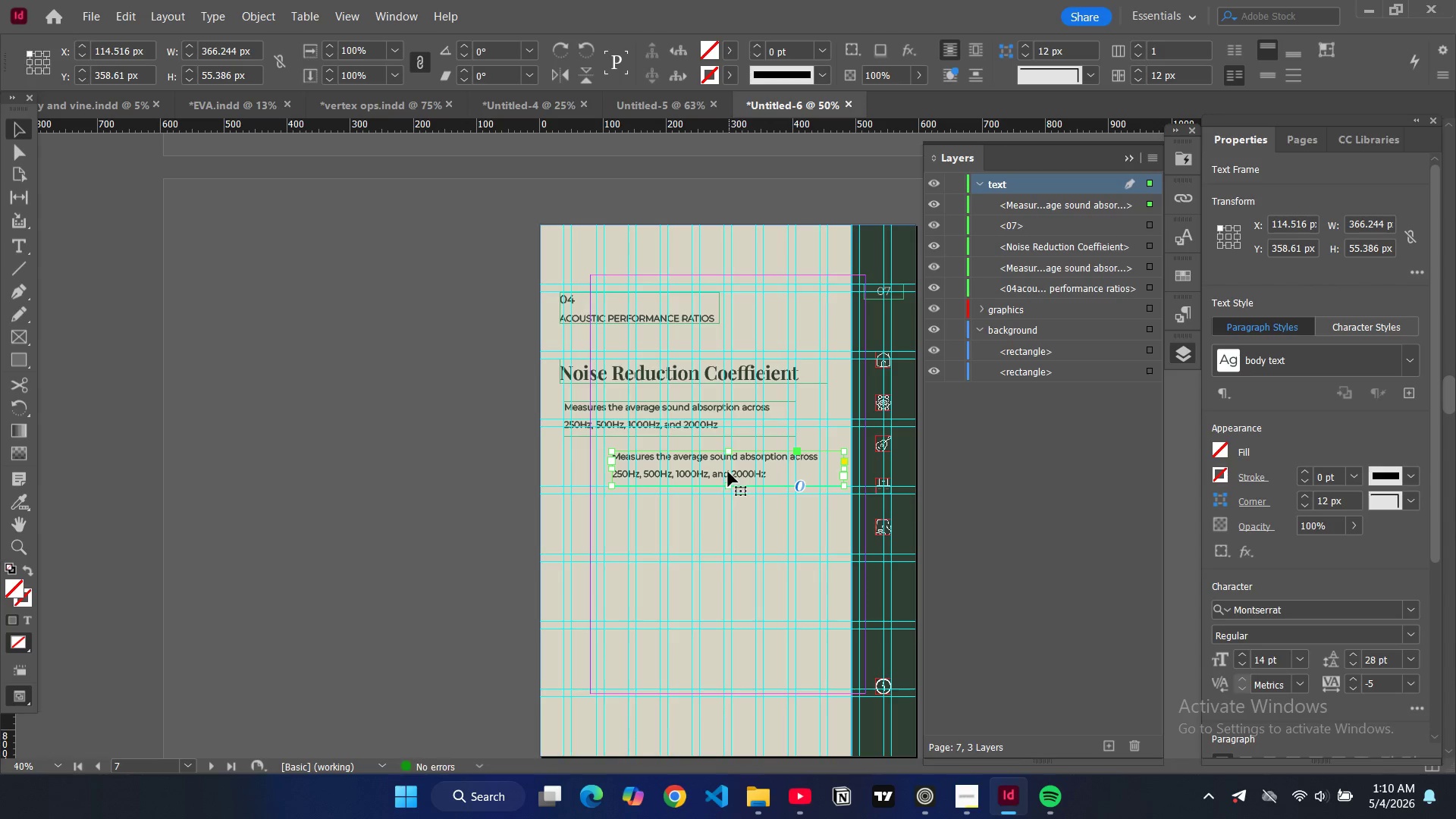 
left_click_drag(start_coordinate=[727, 471], to_coordinate=[679, 482])
 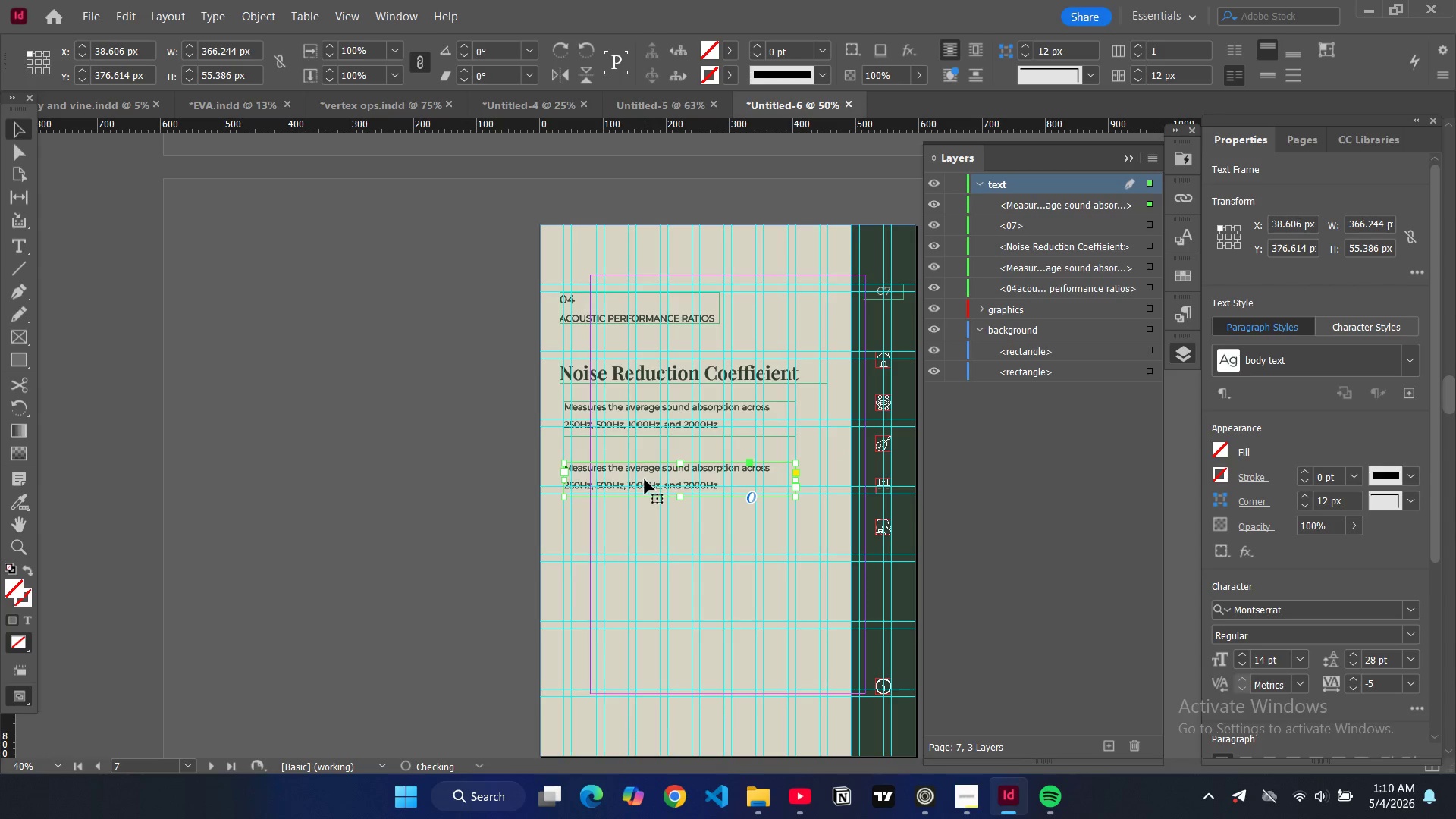 
double_click([645, 479])
 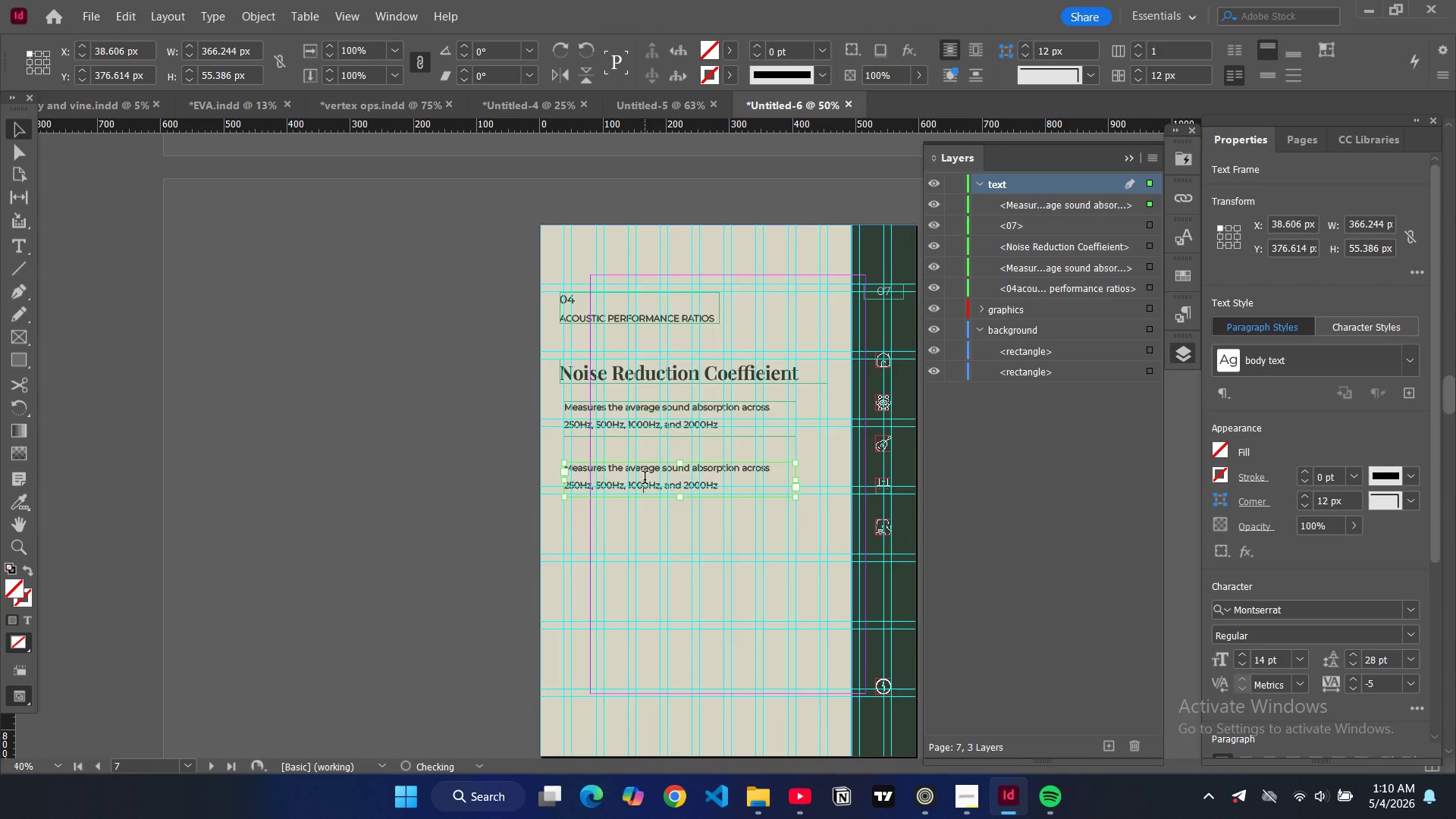 
key(Control+A)
 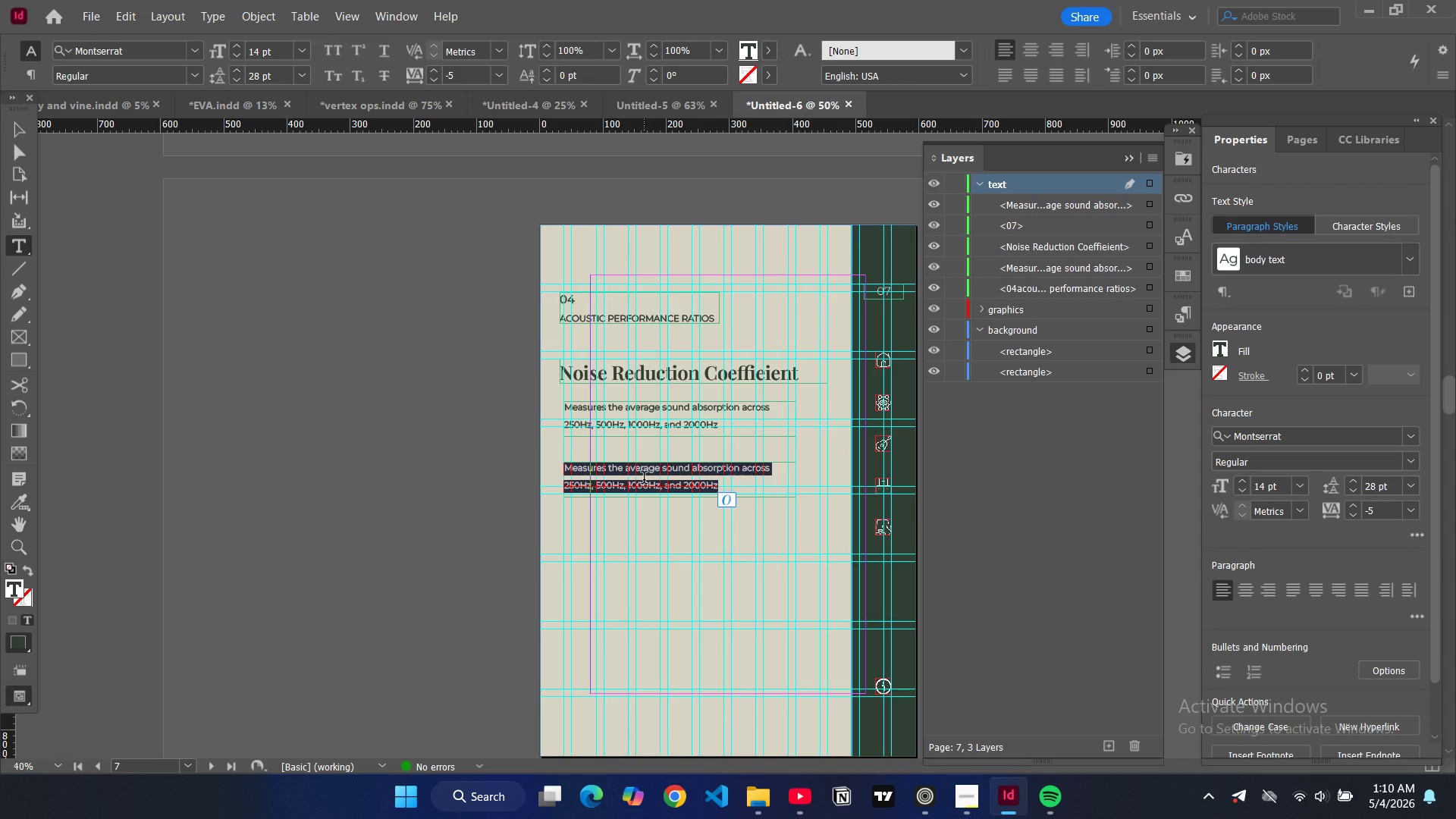 
type(STS Acoustic Panel)
 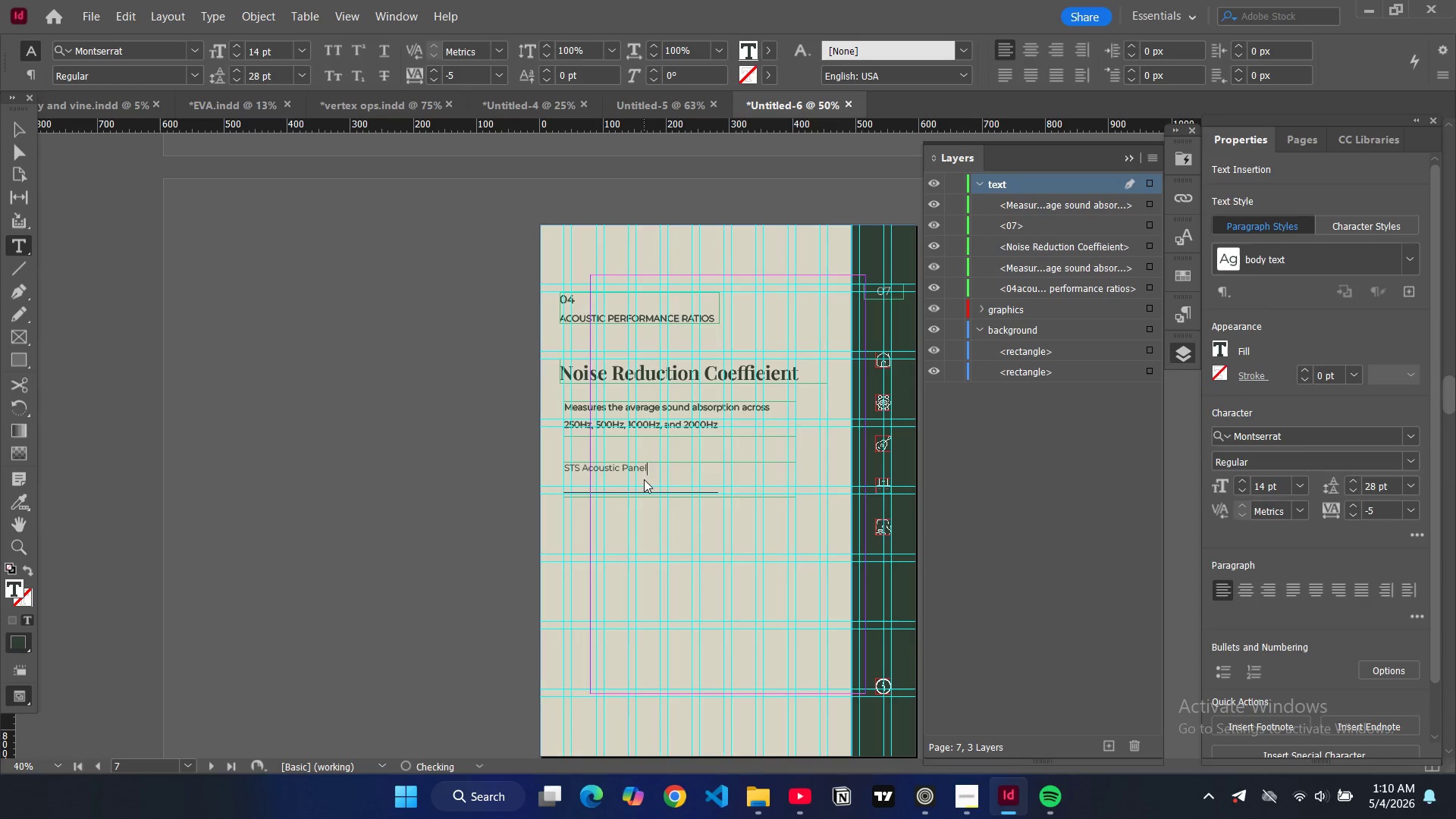 
left_click([30, 138])
 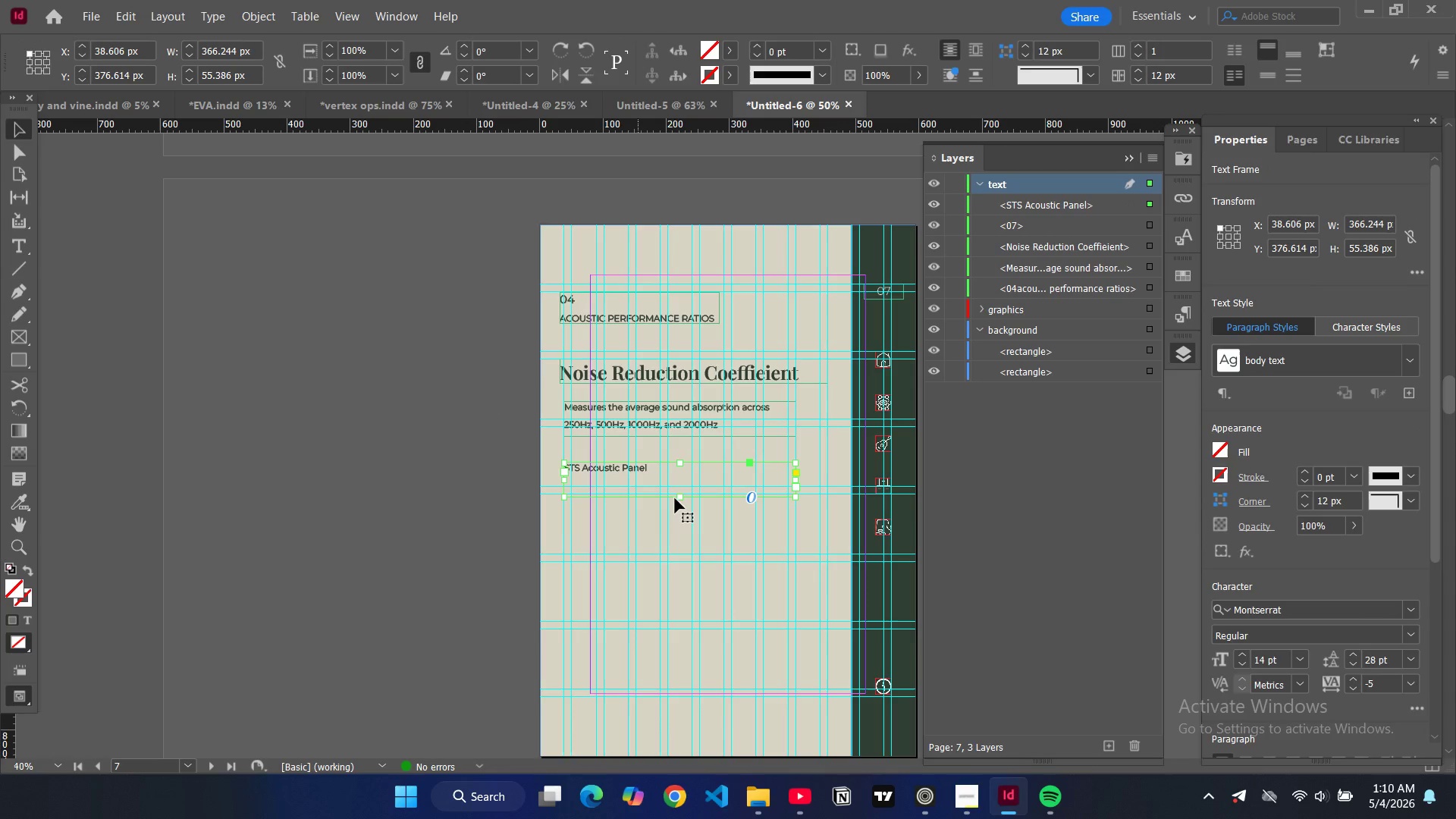 
left_click_drag(start_coordinate=[679, 497], to_coordinate=[673, 476])
 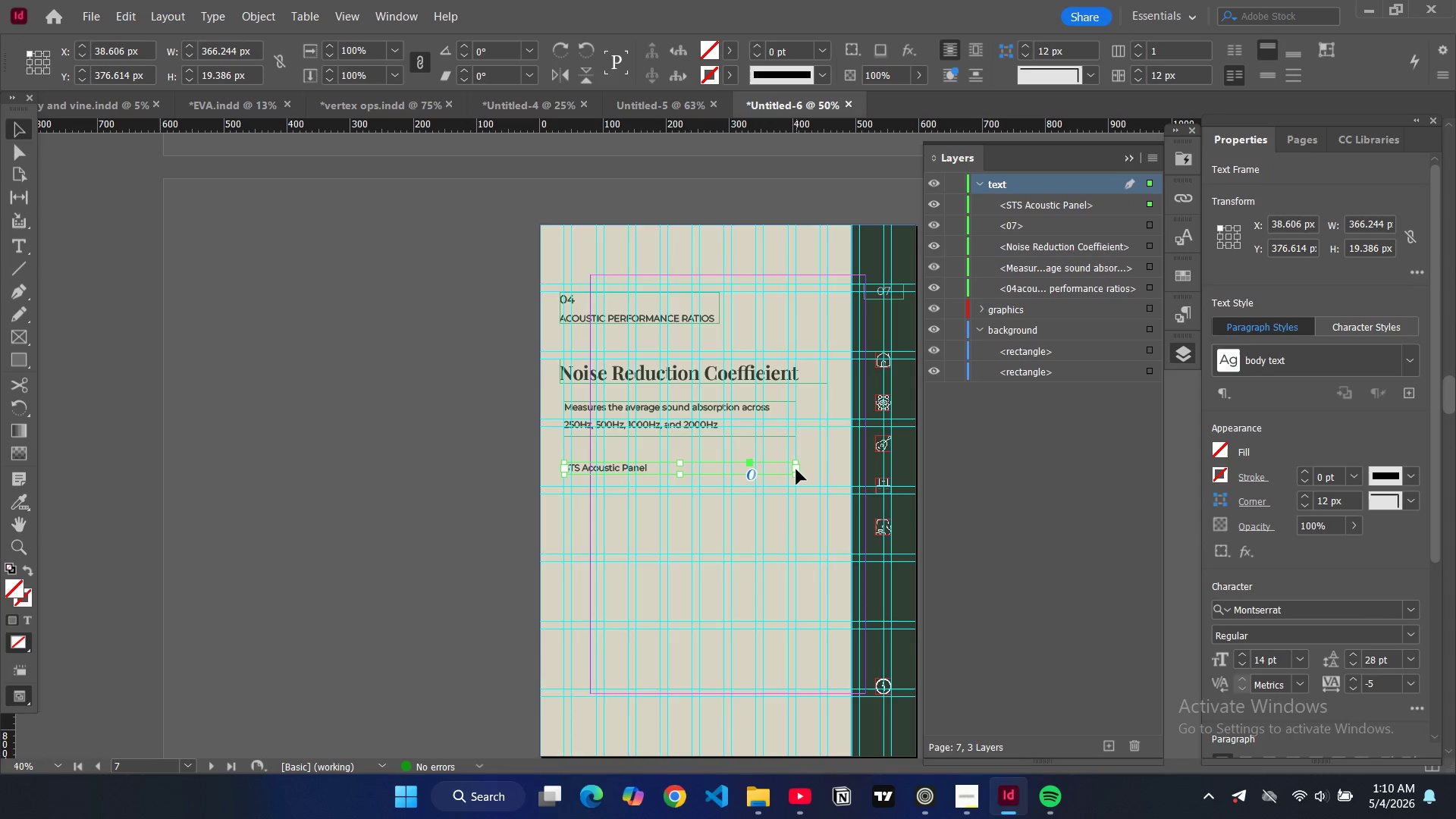 
left_click_drag(start_coordinate=[796, 469], to_coordinate=[659, 469])
 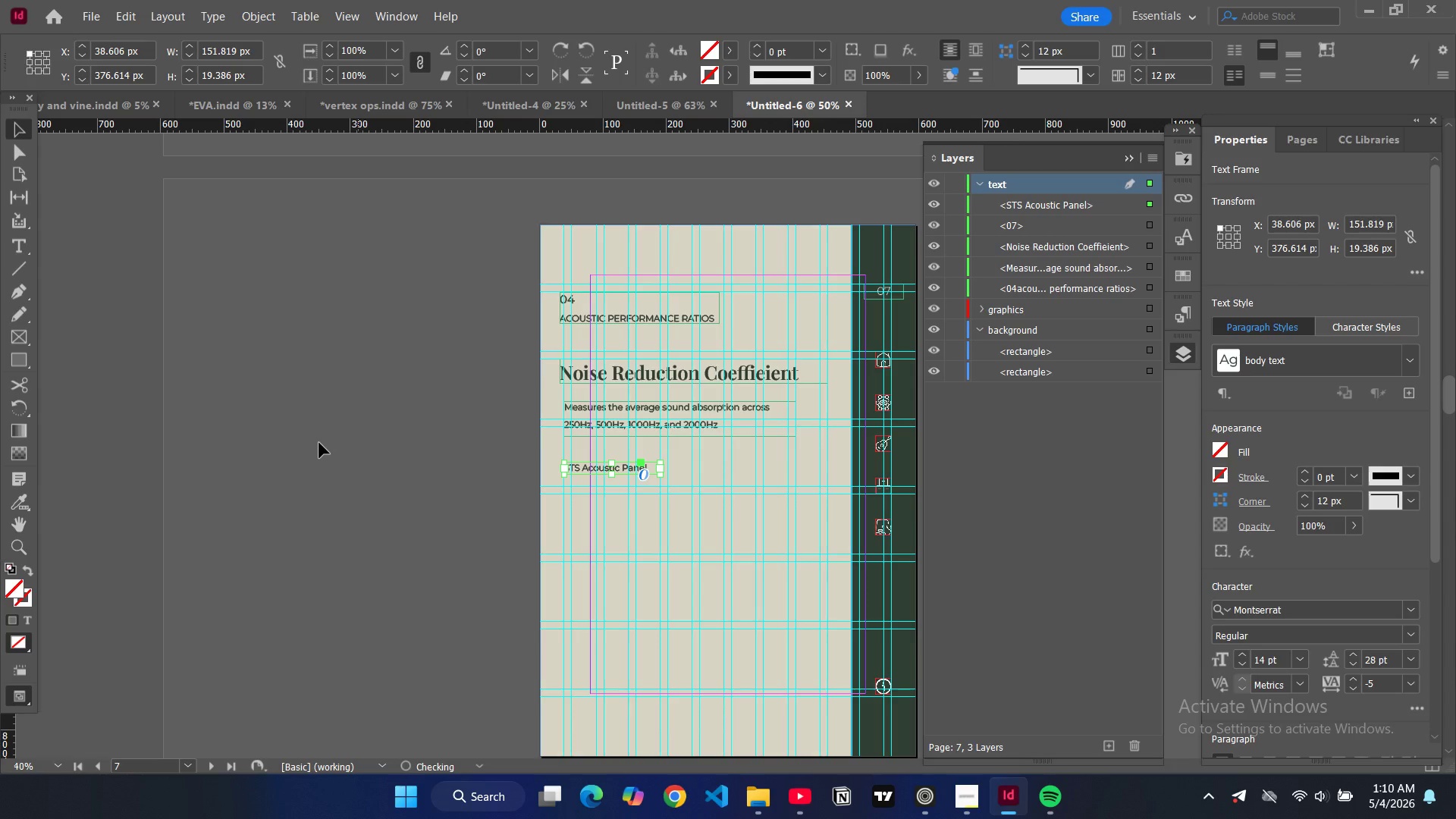 
left_click([319, 443])
 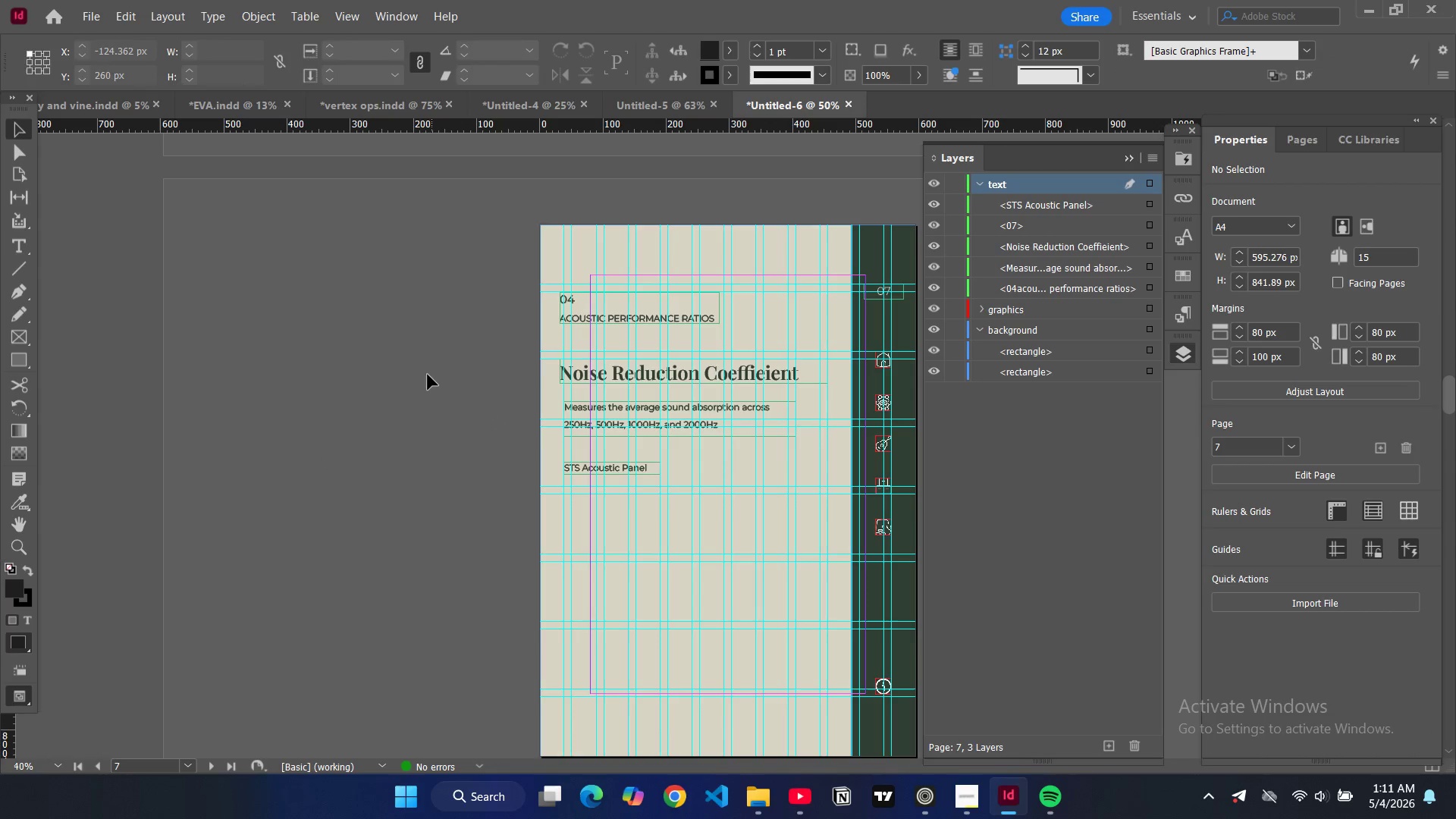 
wait(5.53)
 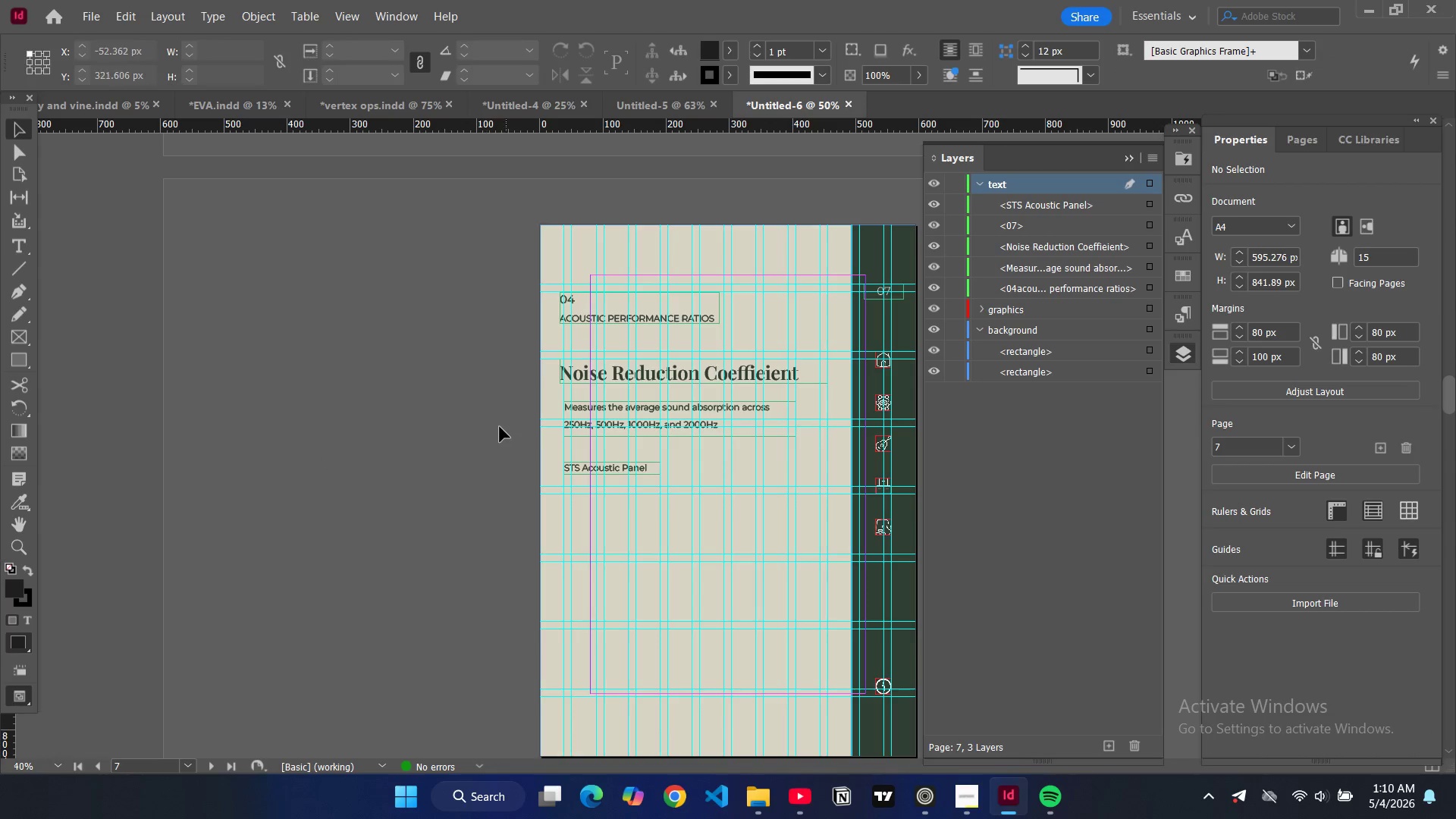 
left_click([22, 357])
 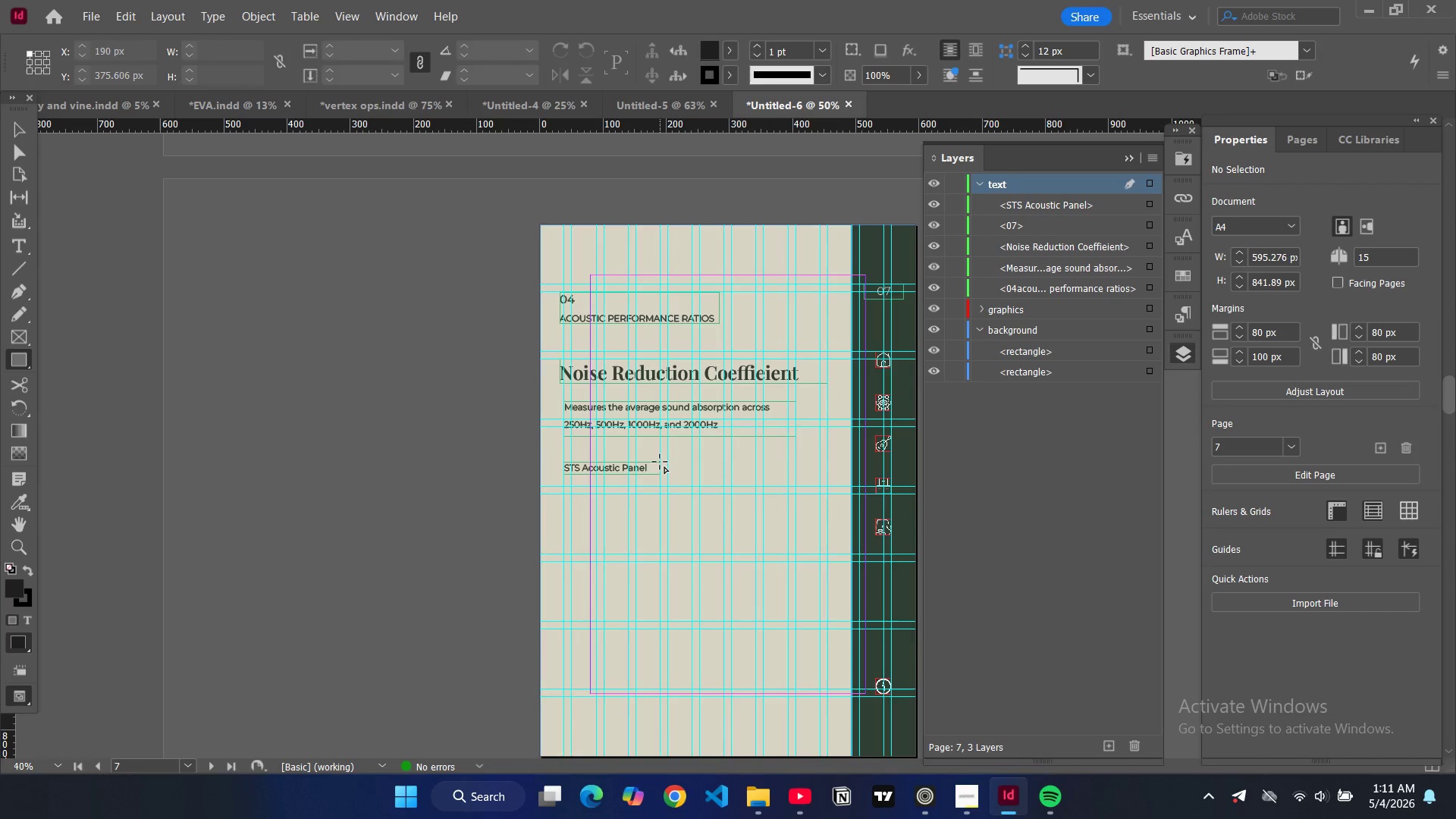 
left_click_drag(start_coordinate=[660, 463], to_coordinate=[821, 480])
 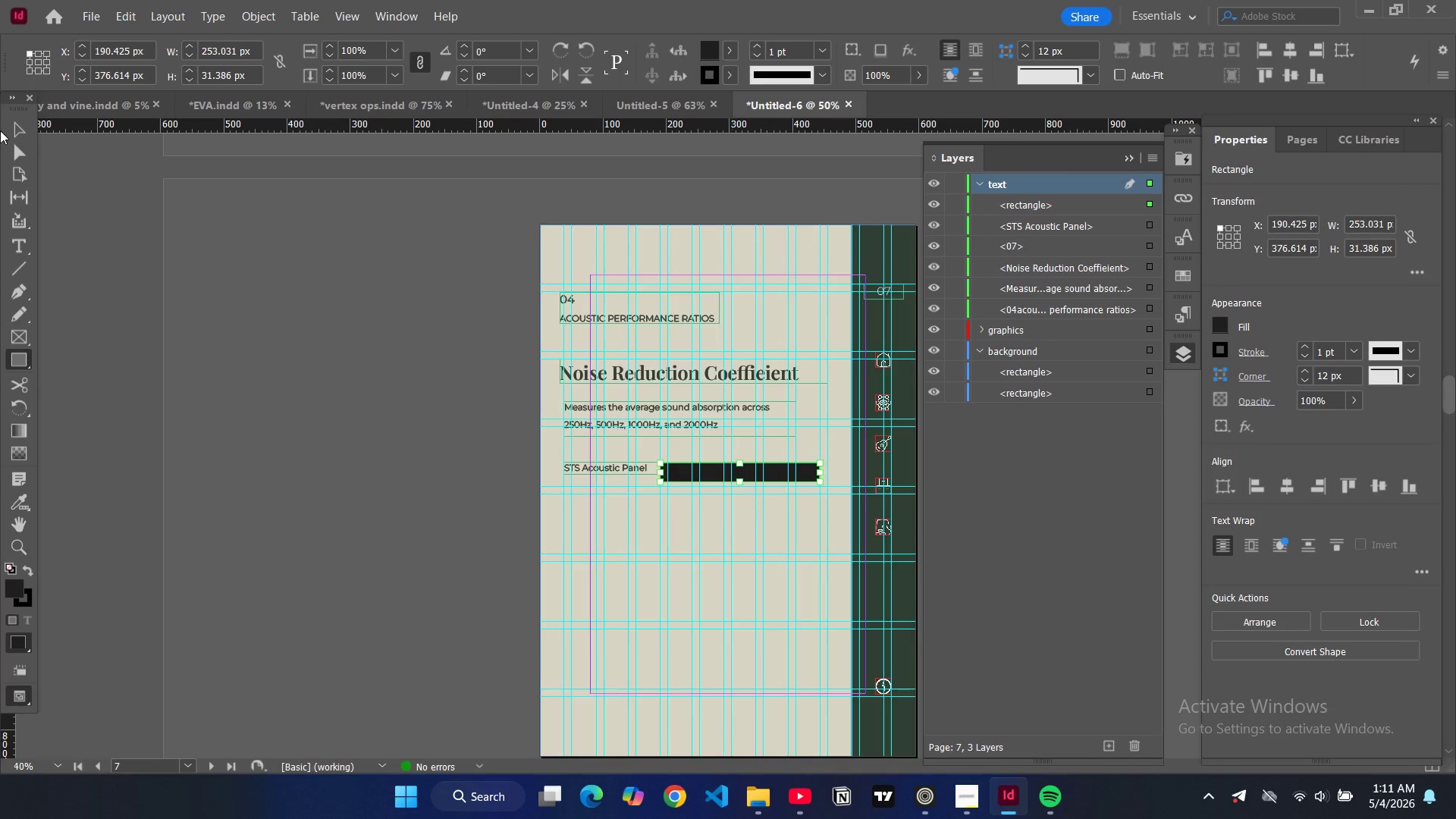 
left_click([17, 126])
 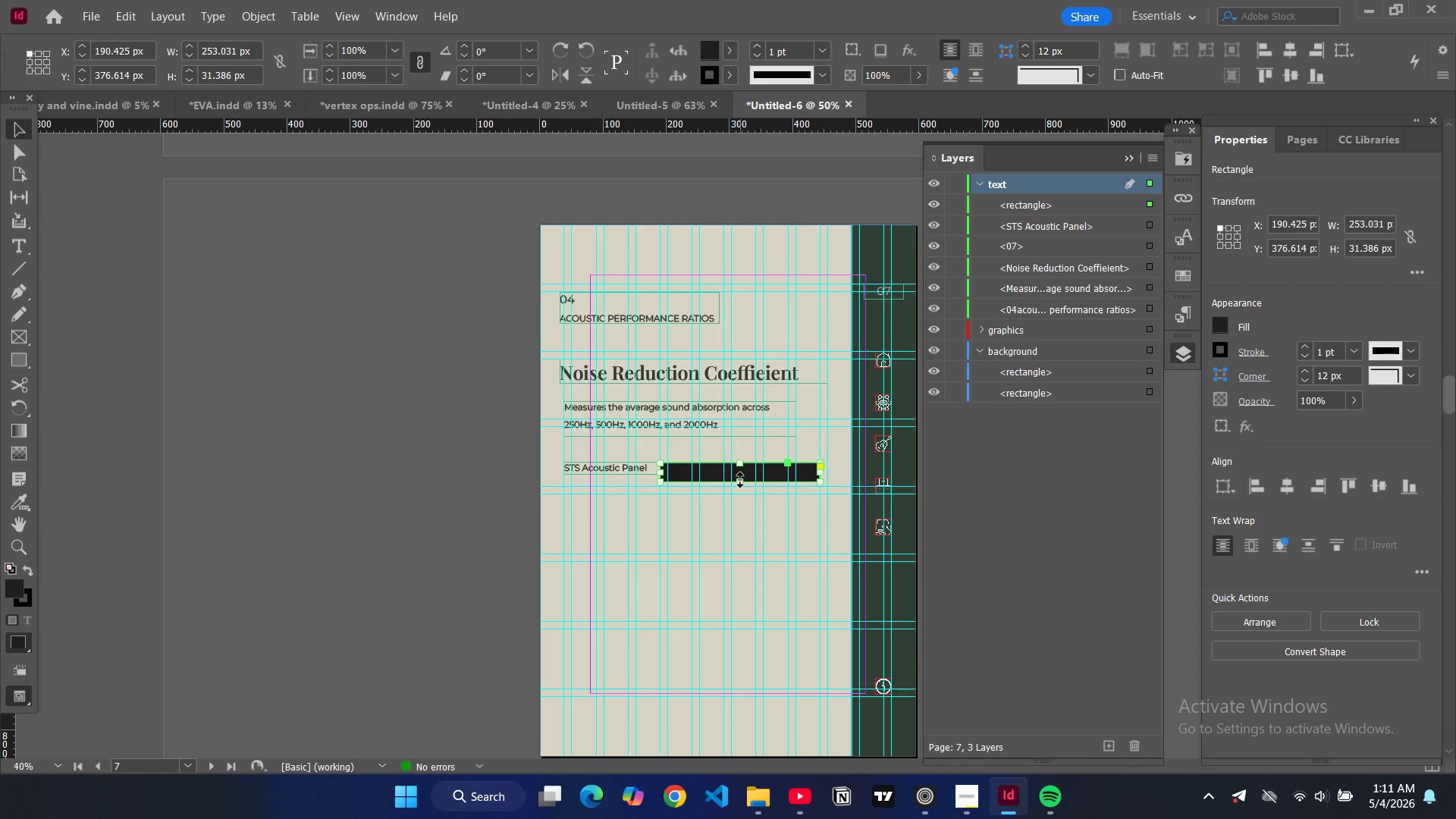 
left_click_drag(start_coordinate=[742, 481], to_coordinate=[746, 488])
 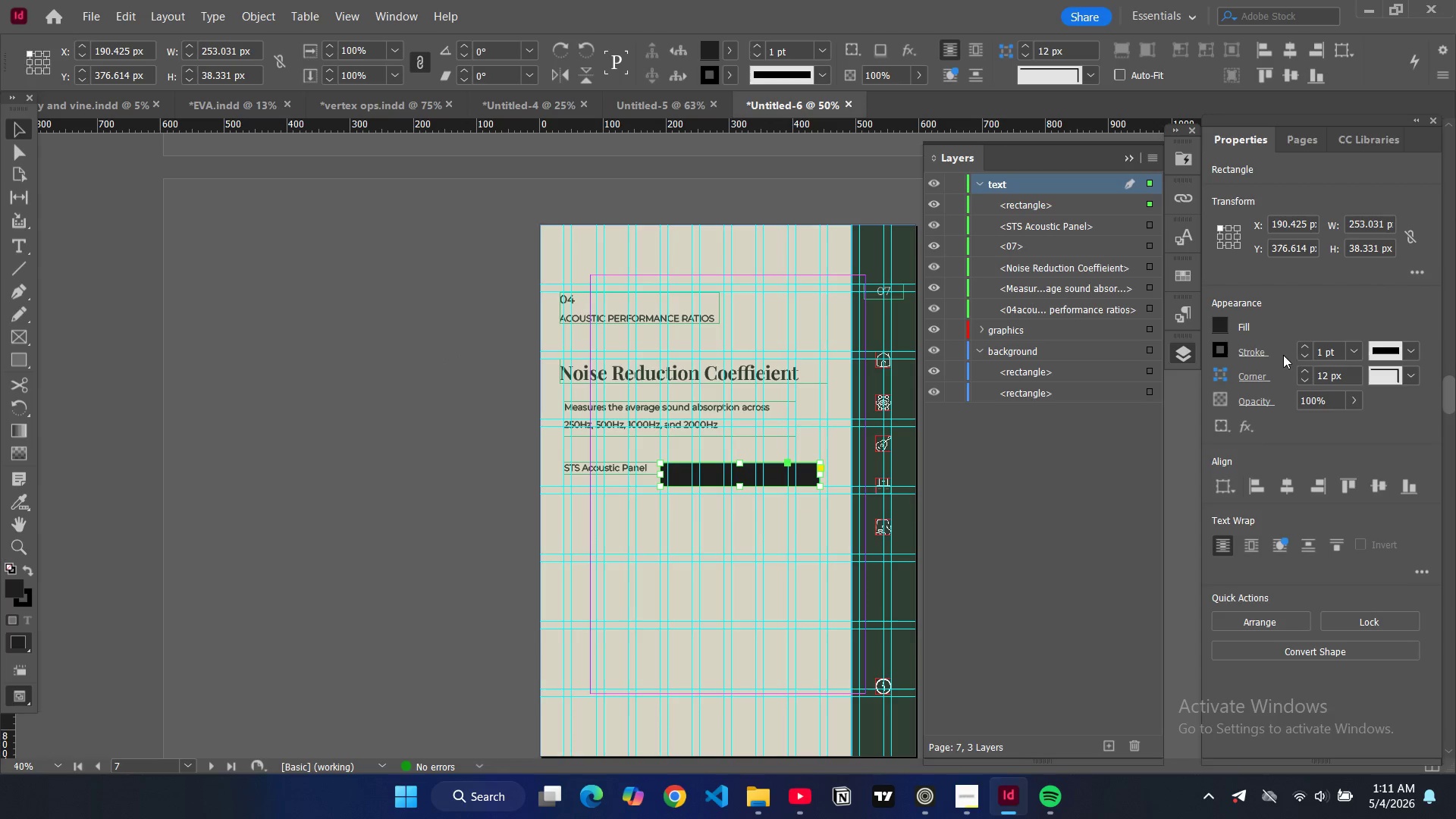 
mouse_move([1203, 336])
 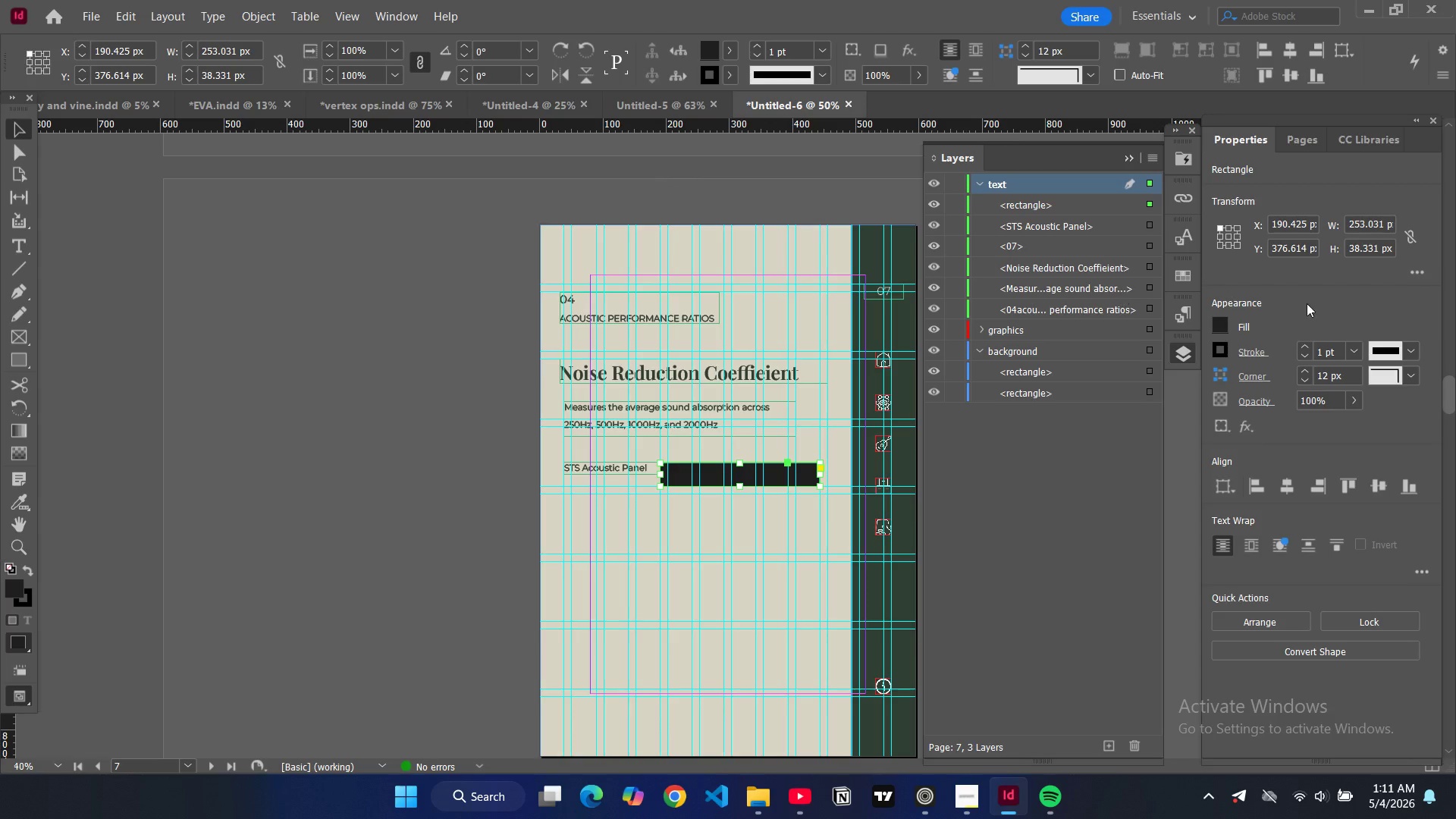 
left_click([1215, 322])
 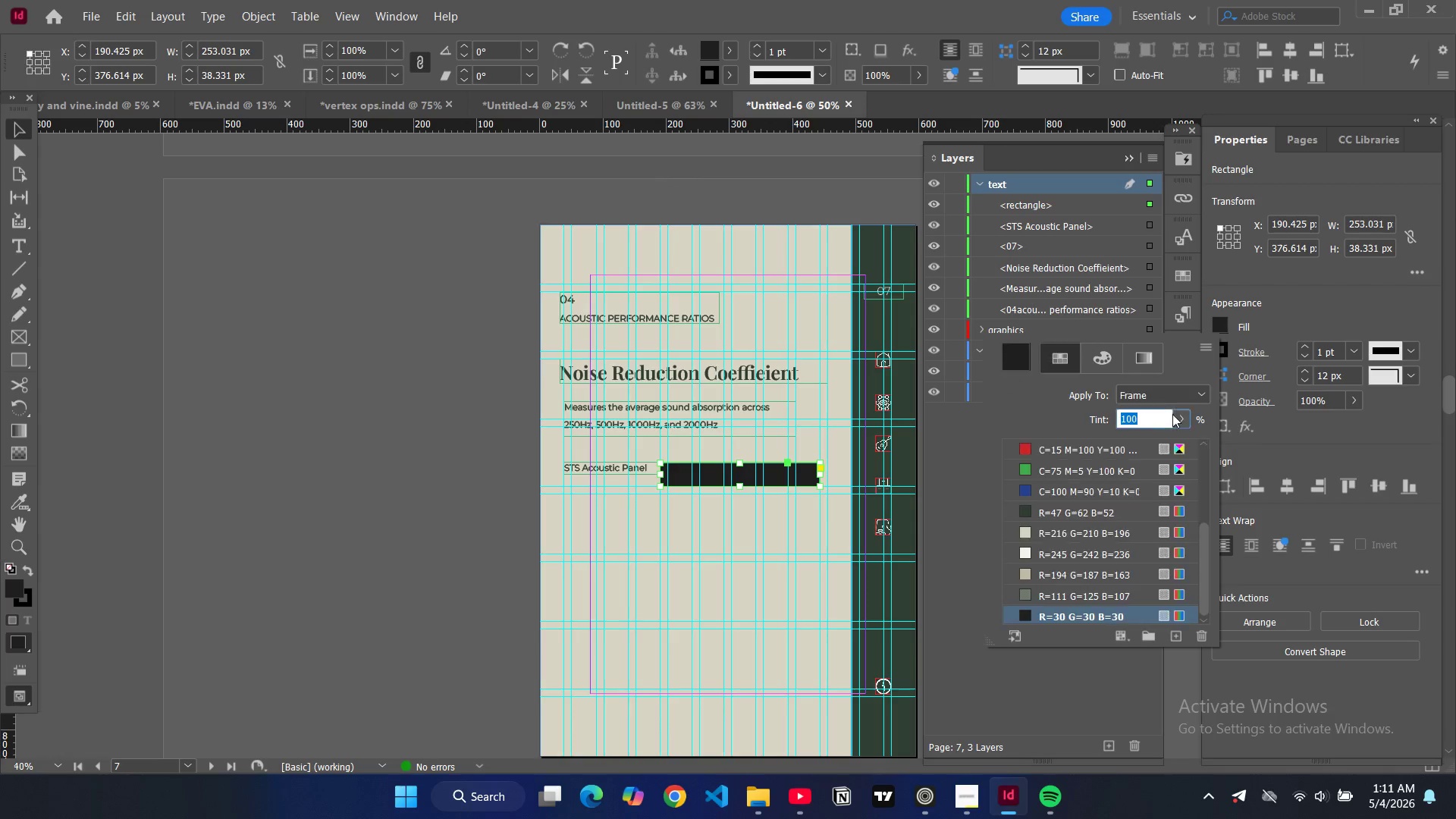 
scroll: coordinate [1070, 464], scroll_direction: down, amount: 5.0
 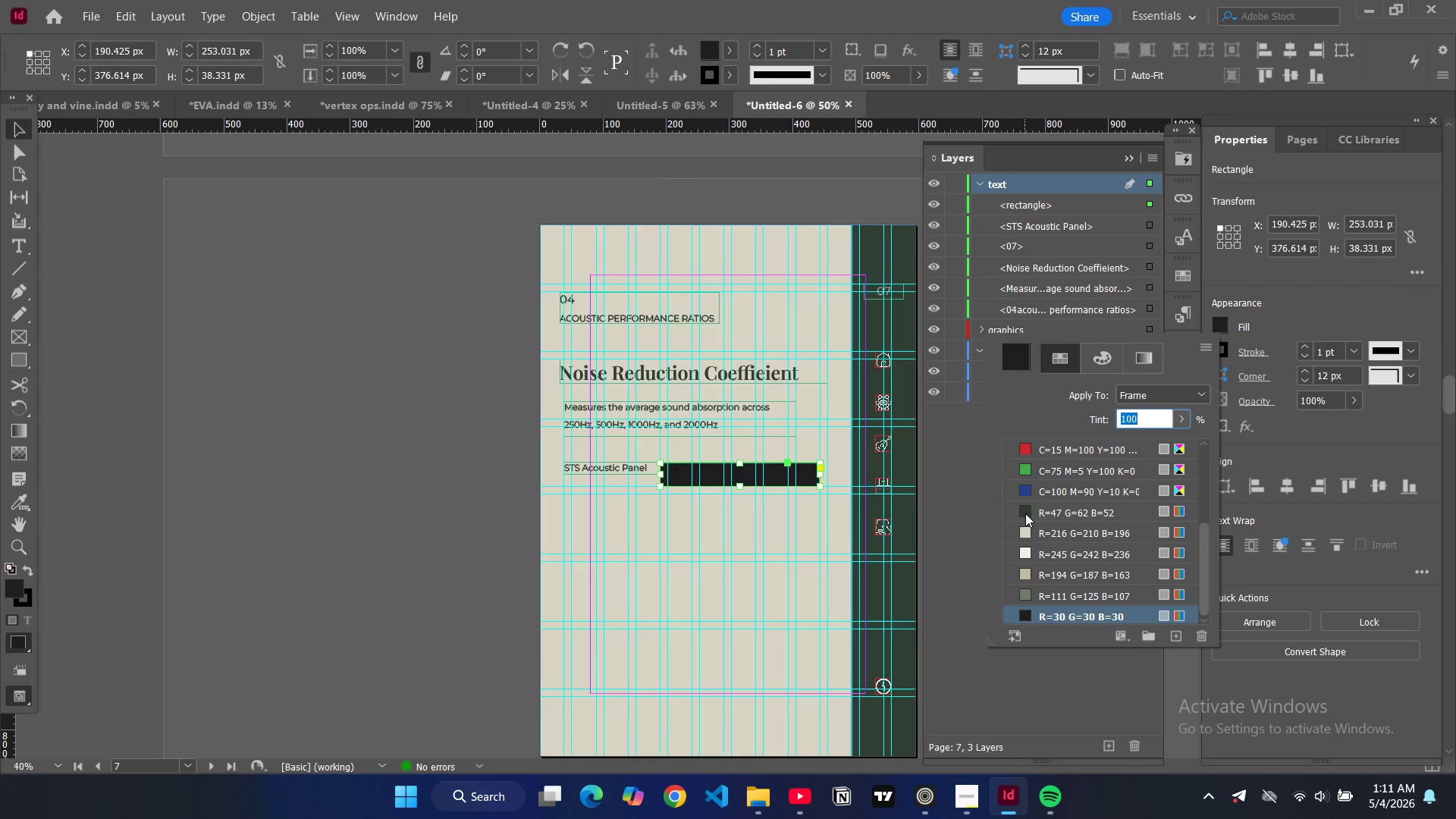 
left_click([1025, 513])
 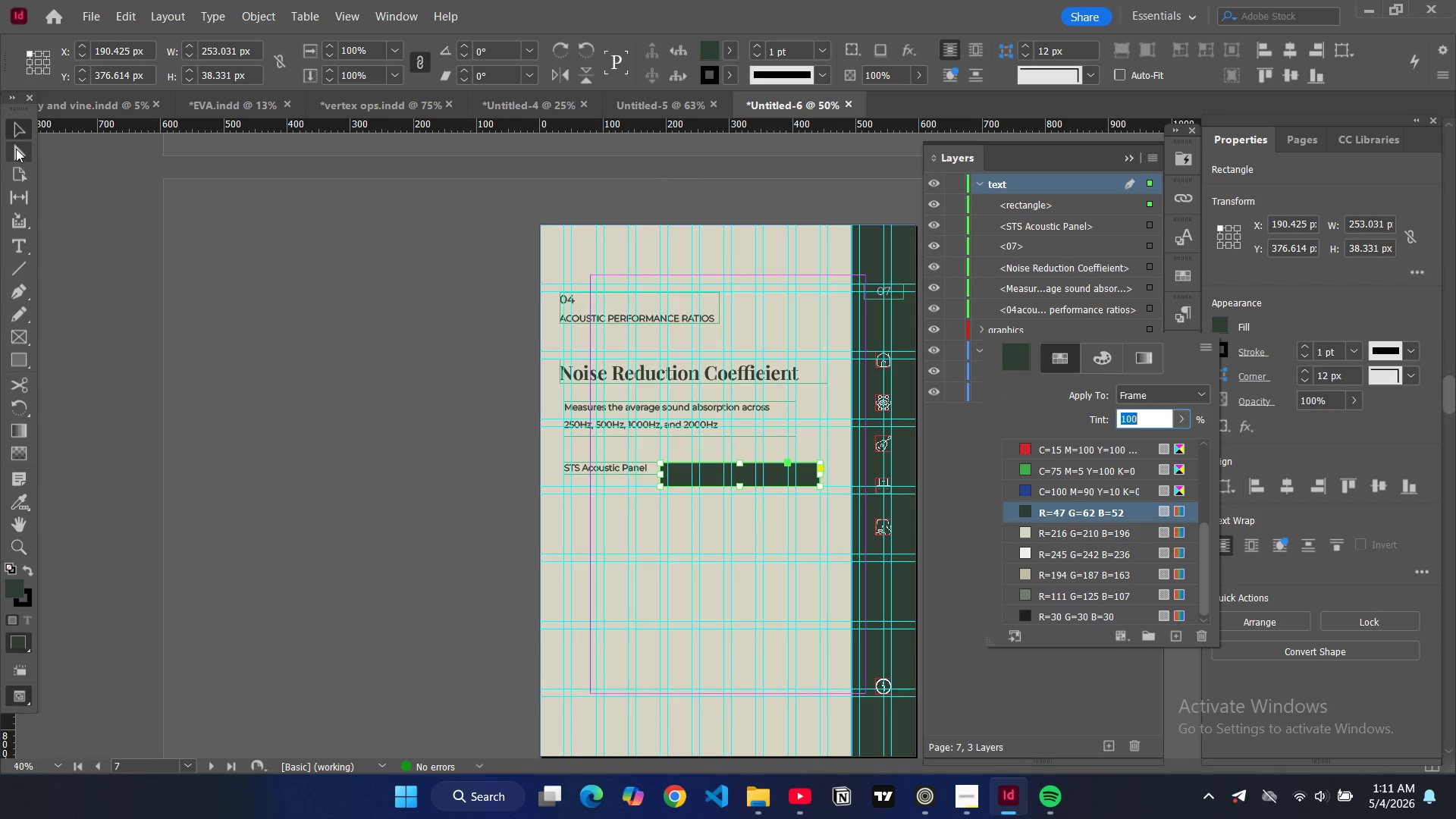 
left_click([16, 133])
 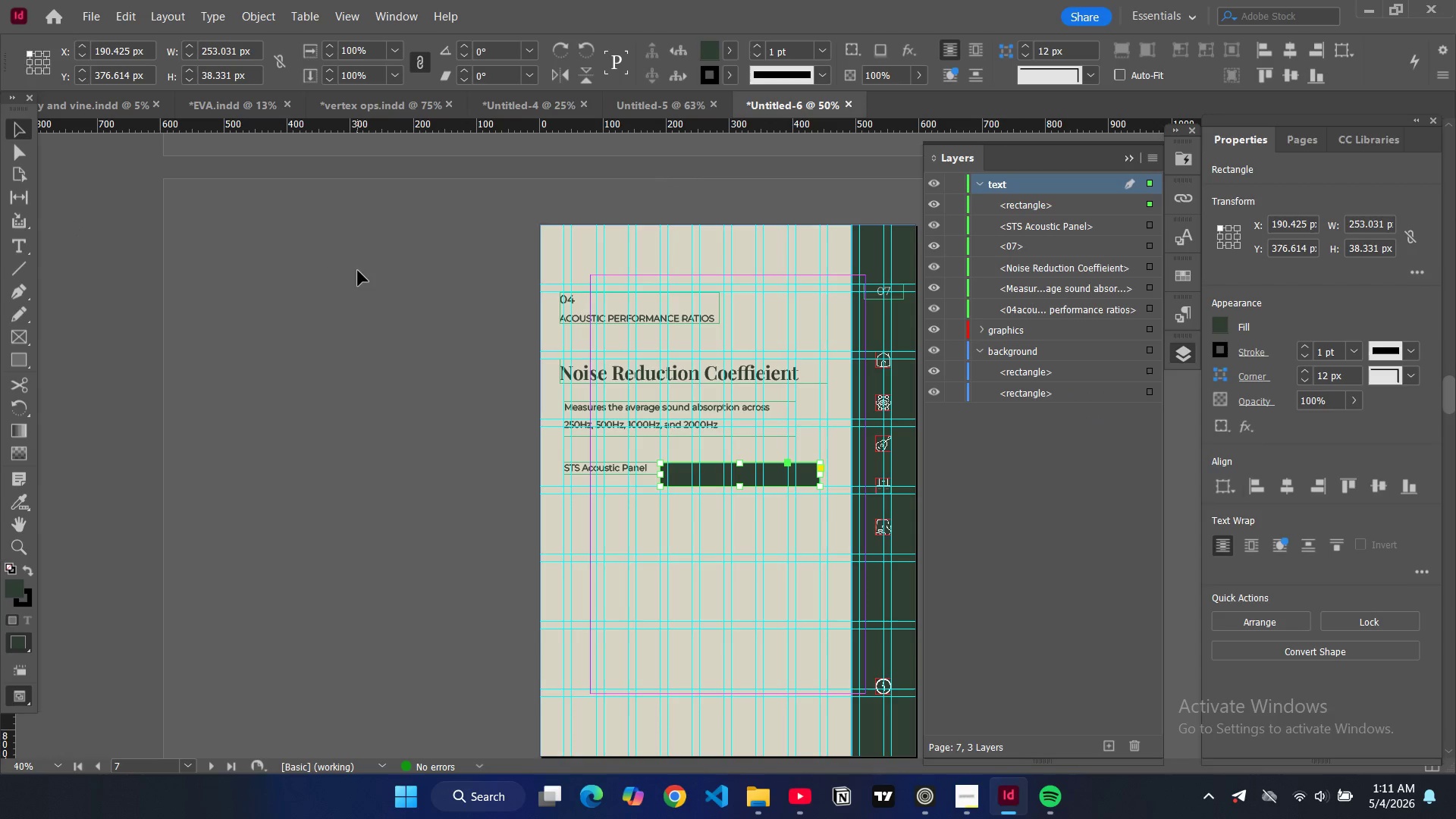 
double_click([358, 271])
 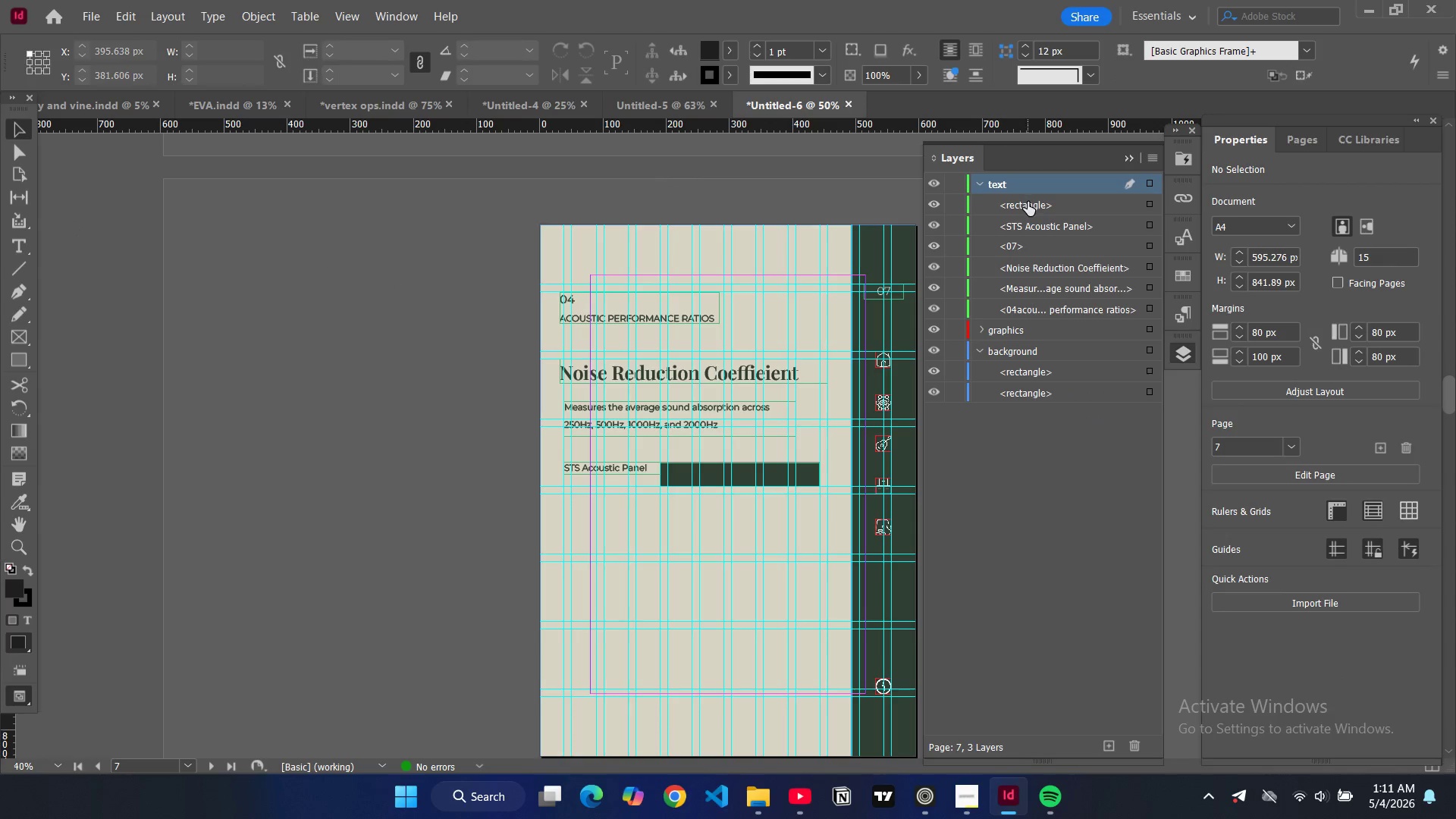 
left_click_drag(start_coordinate=[1028, 202], to_coordinate=[1031, 340])
 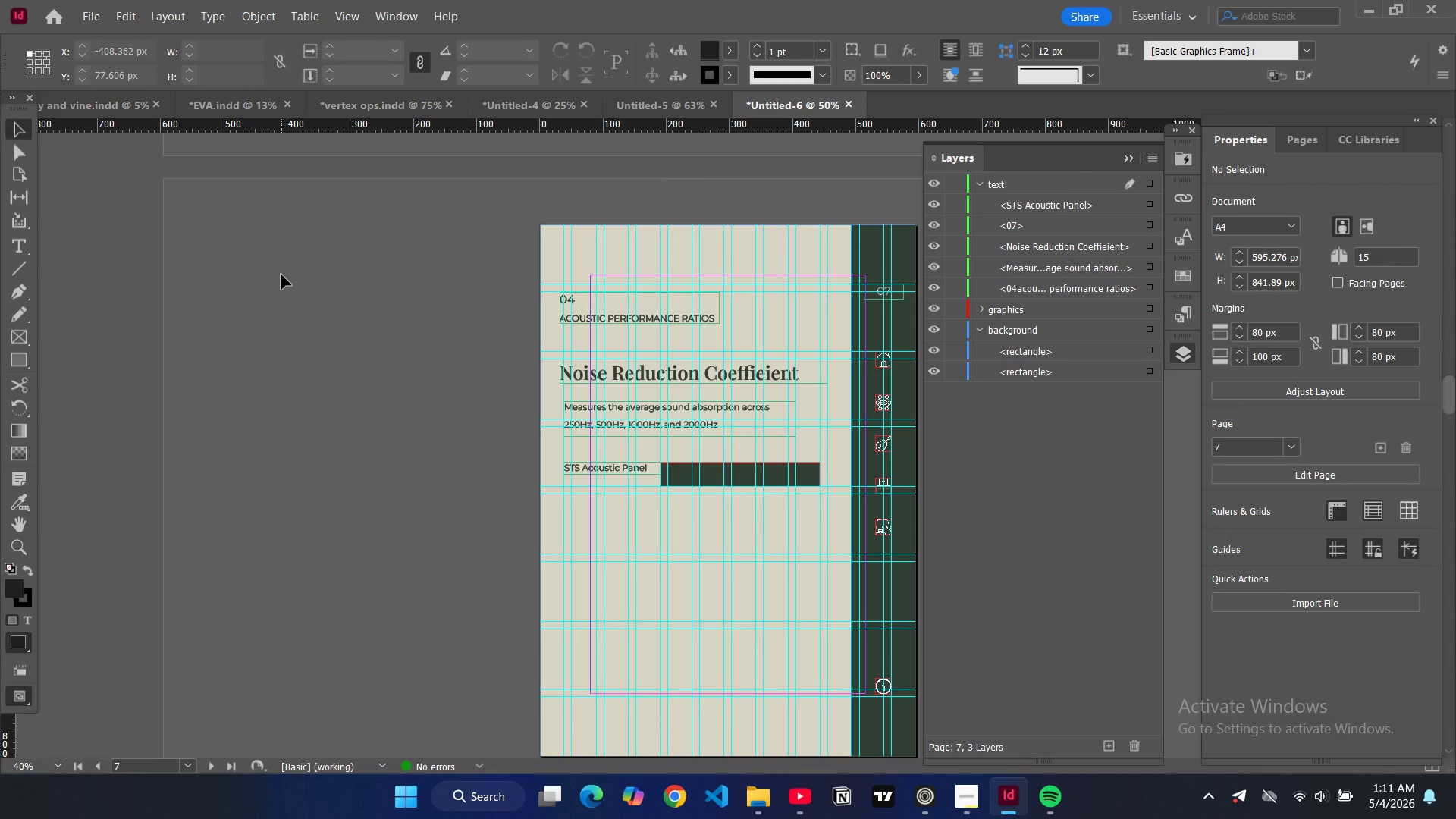 
left_click([281, 275])
 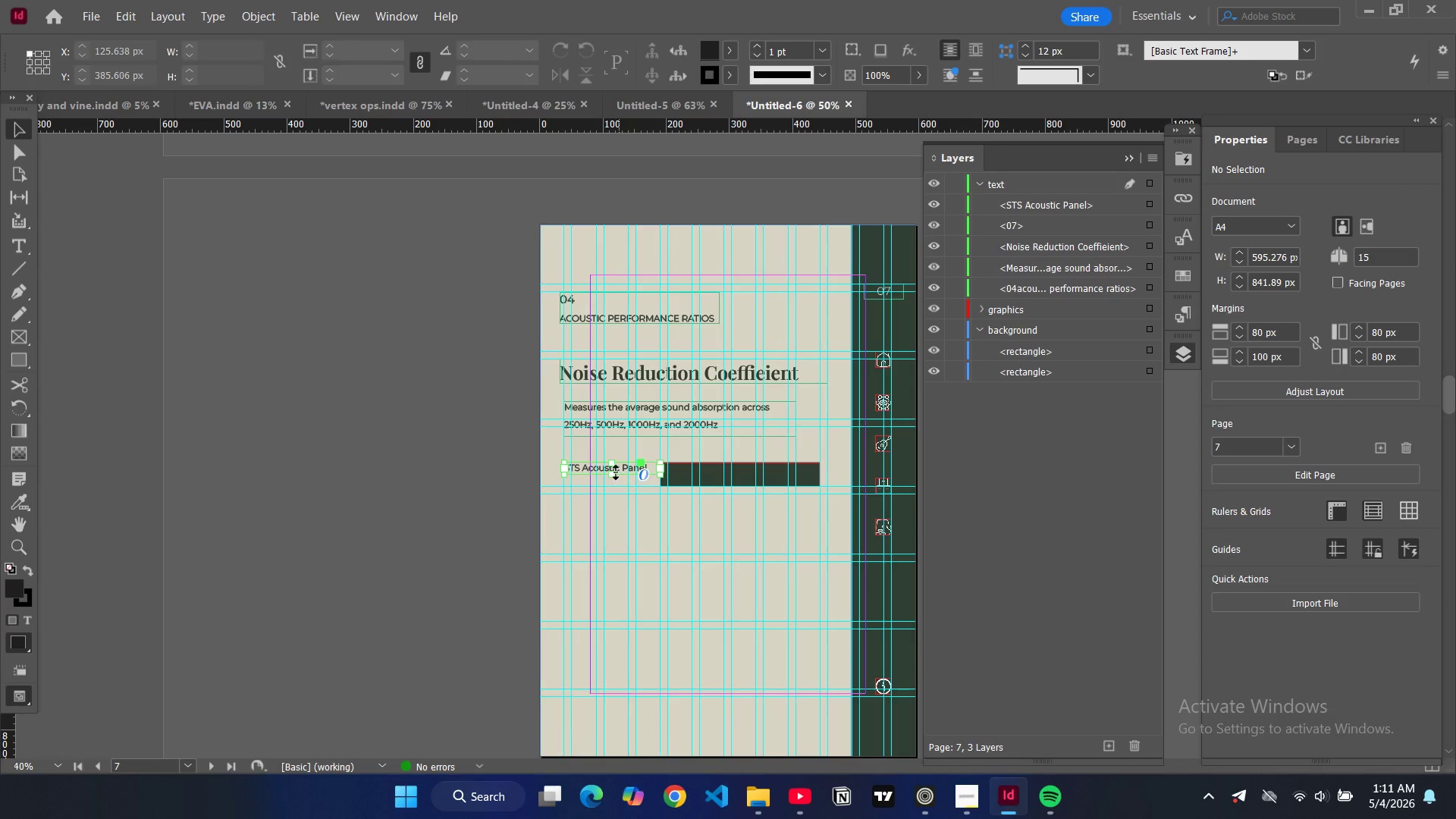 
left_click_drag(start_coordinate=[613, 475], to_coordinate=[613, 484])
 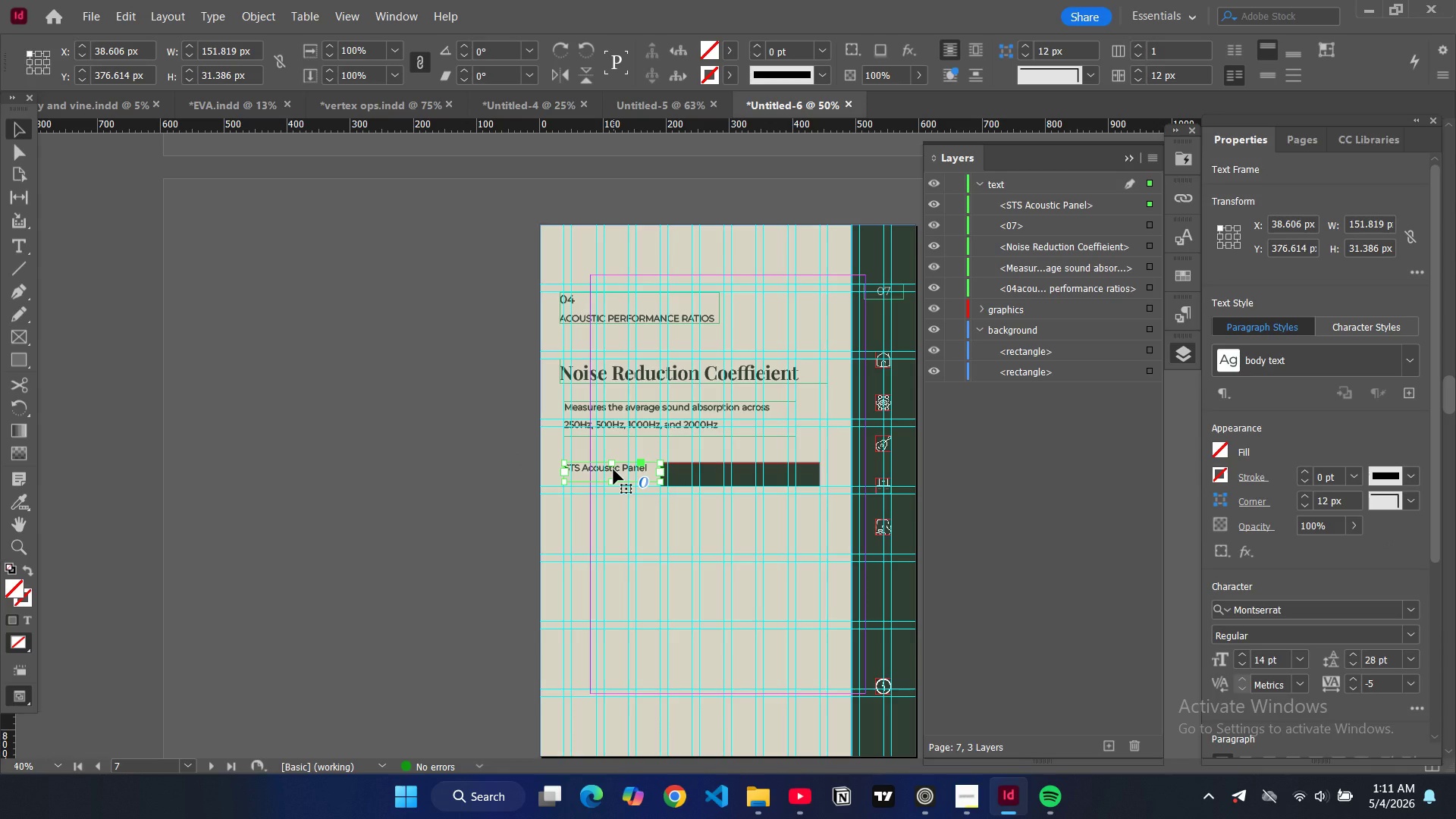 
wait(5.53)
 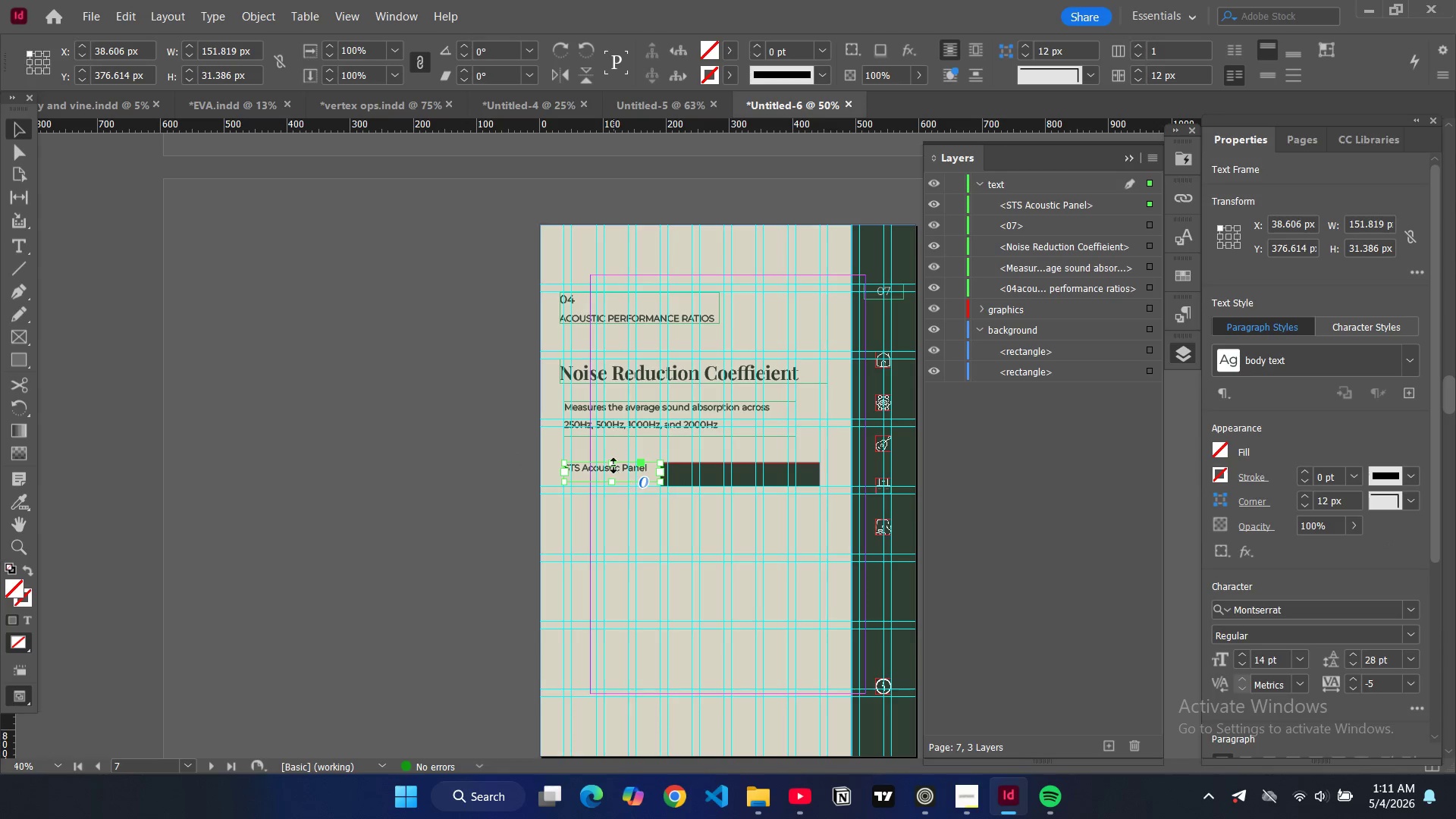 
key(Control+Shift+C)
 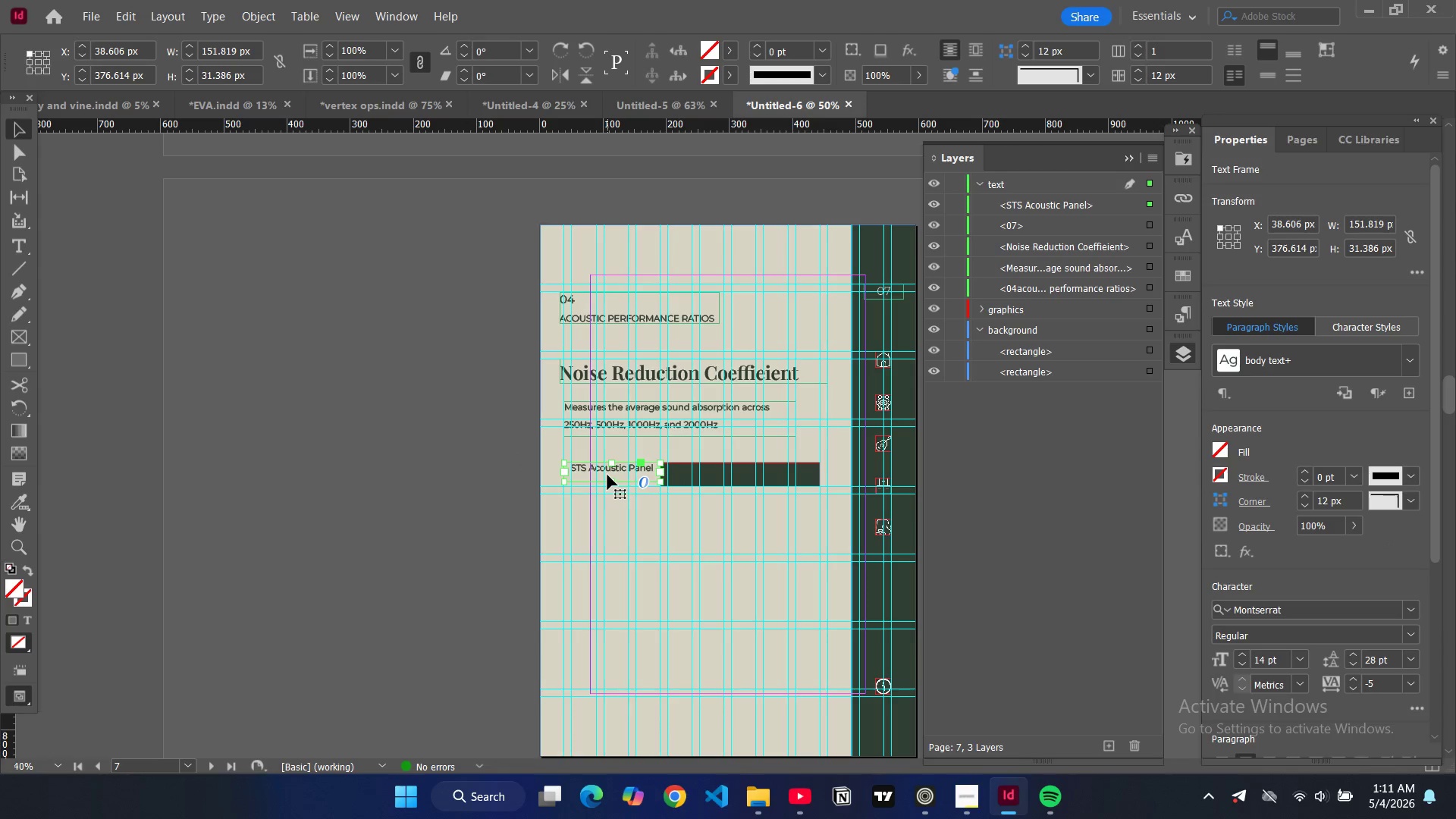 
key(Control+C)
 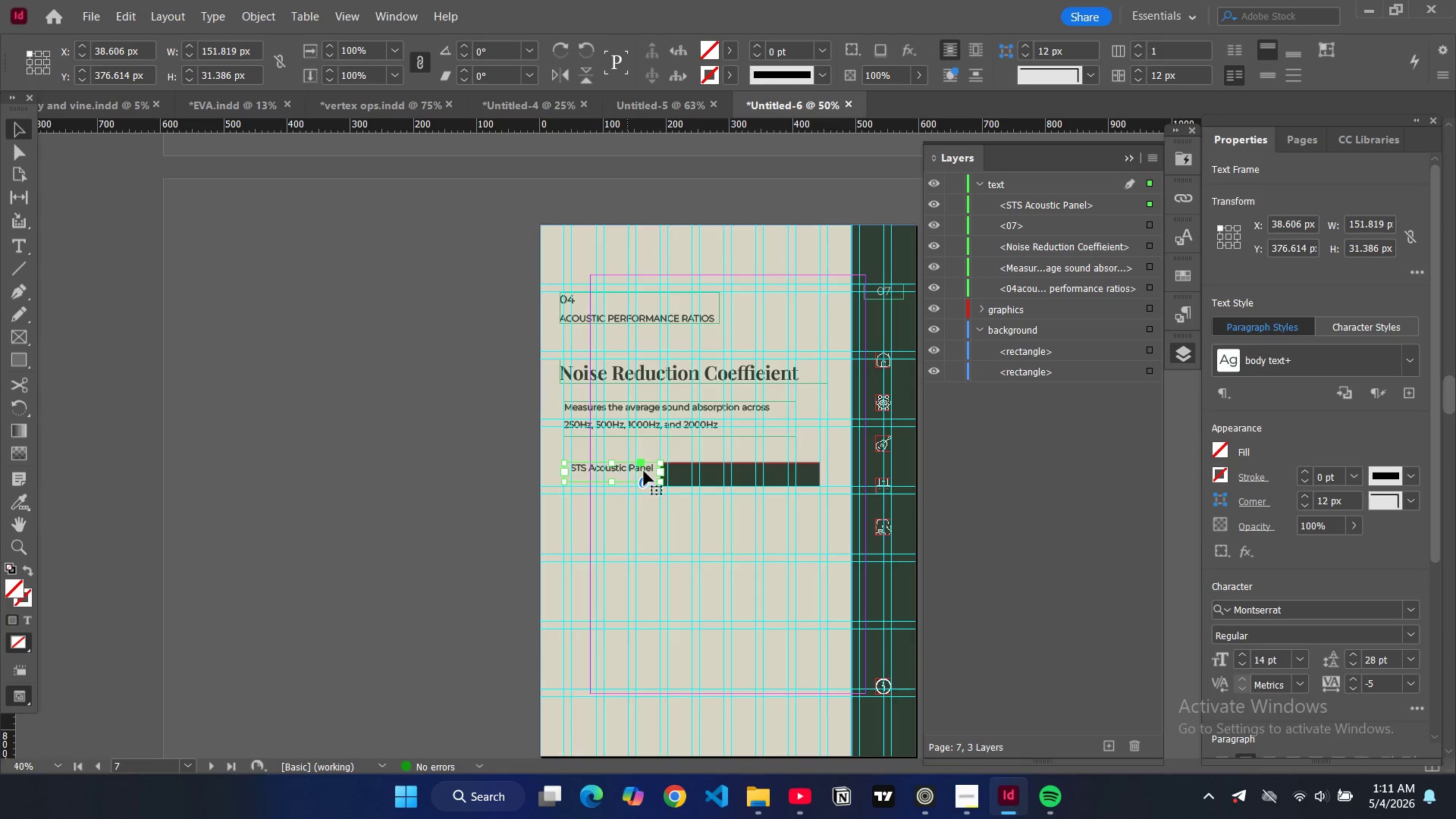 
key(Control+V)
 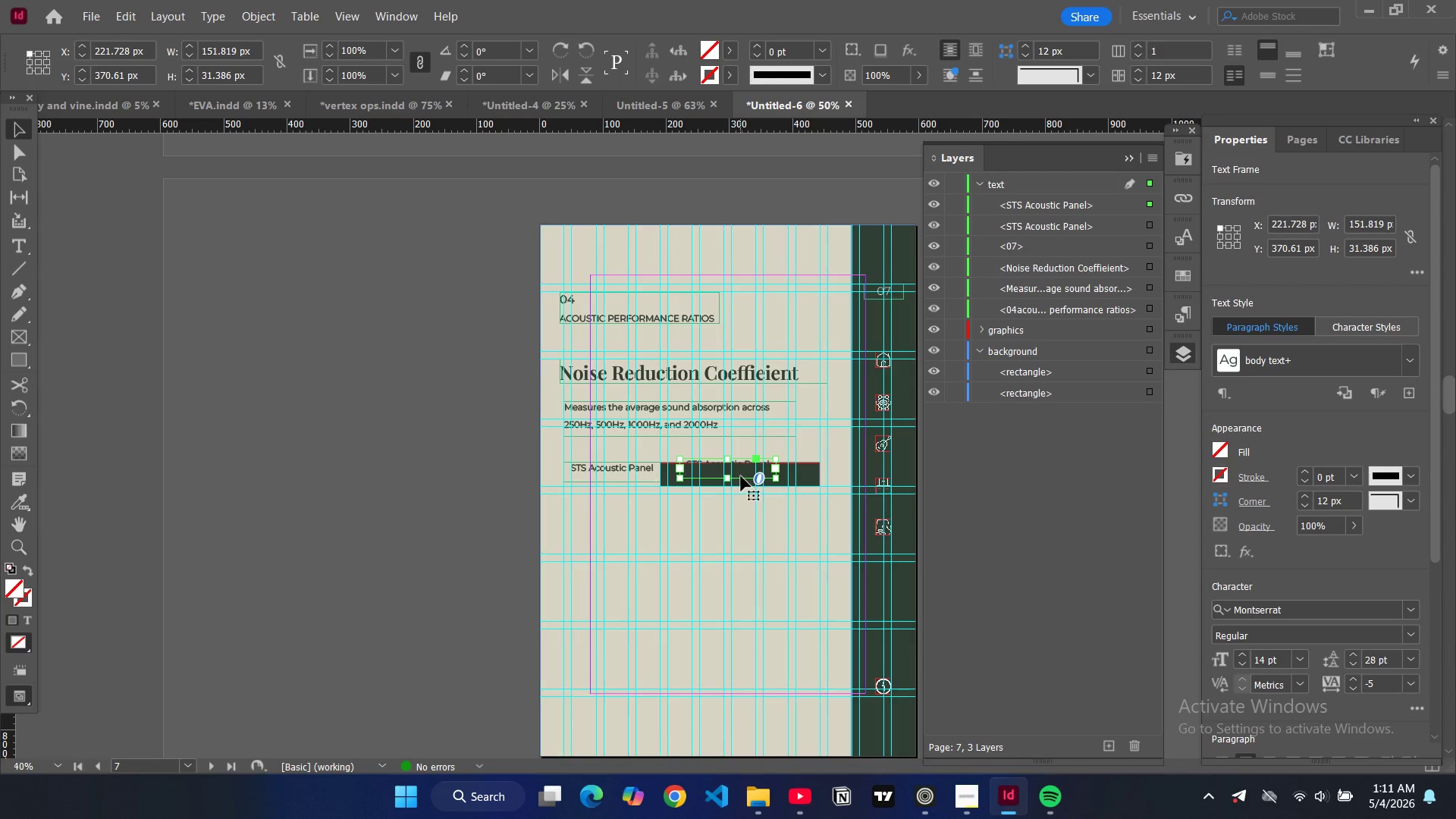 
left_click_drag(start_coordinate=[745, 476], to_coordinate=[775, 482])
 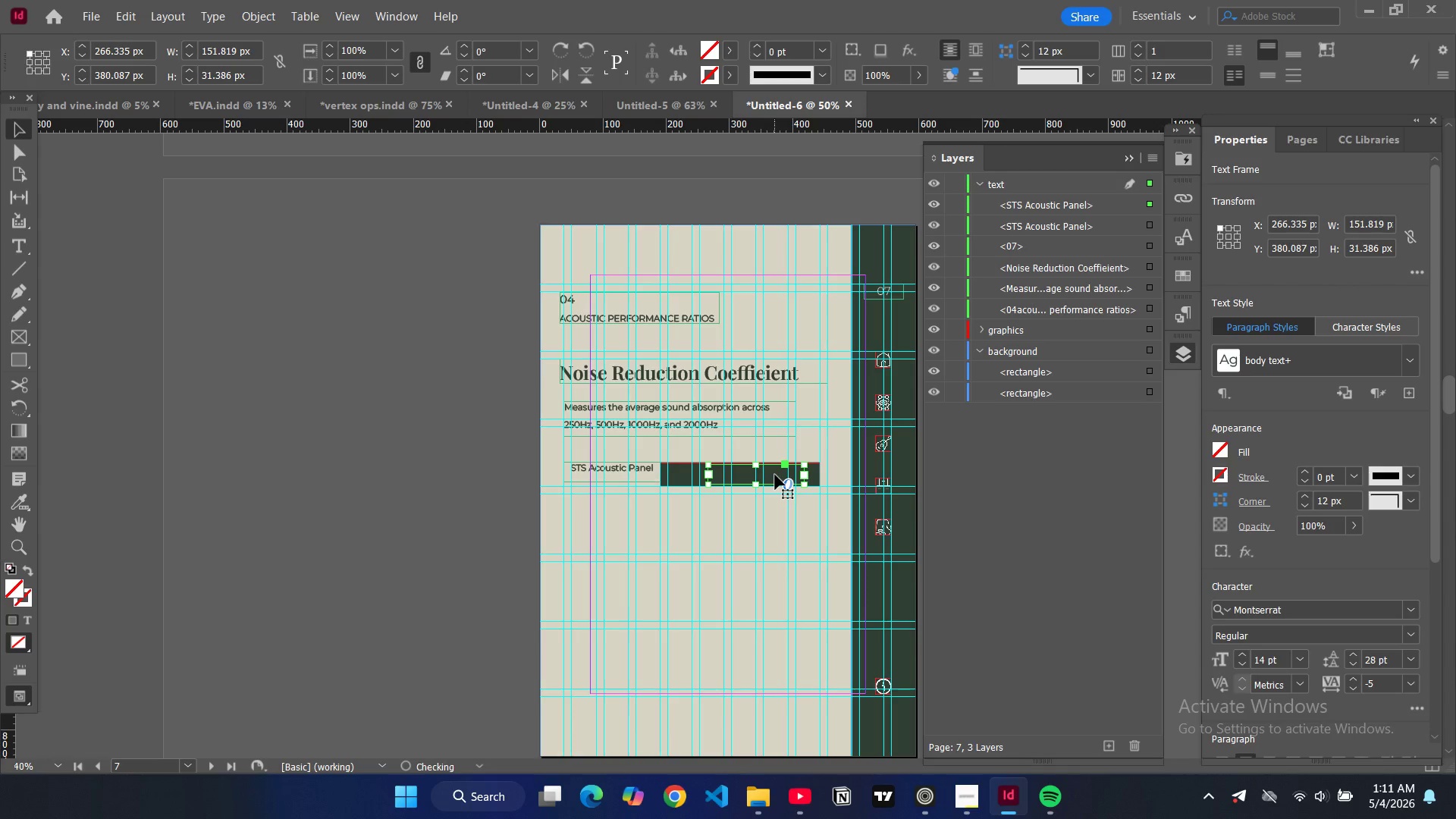 
double_click([775, 475])
 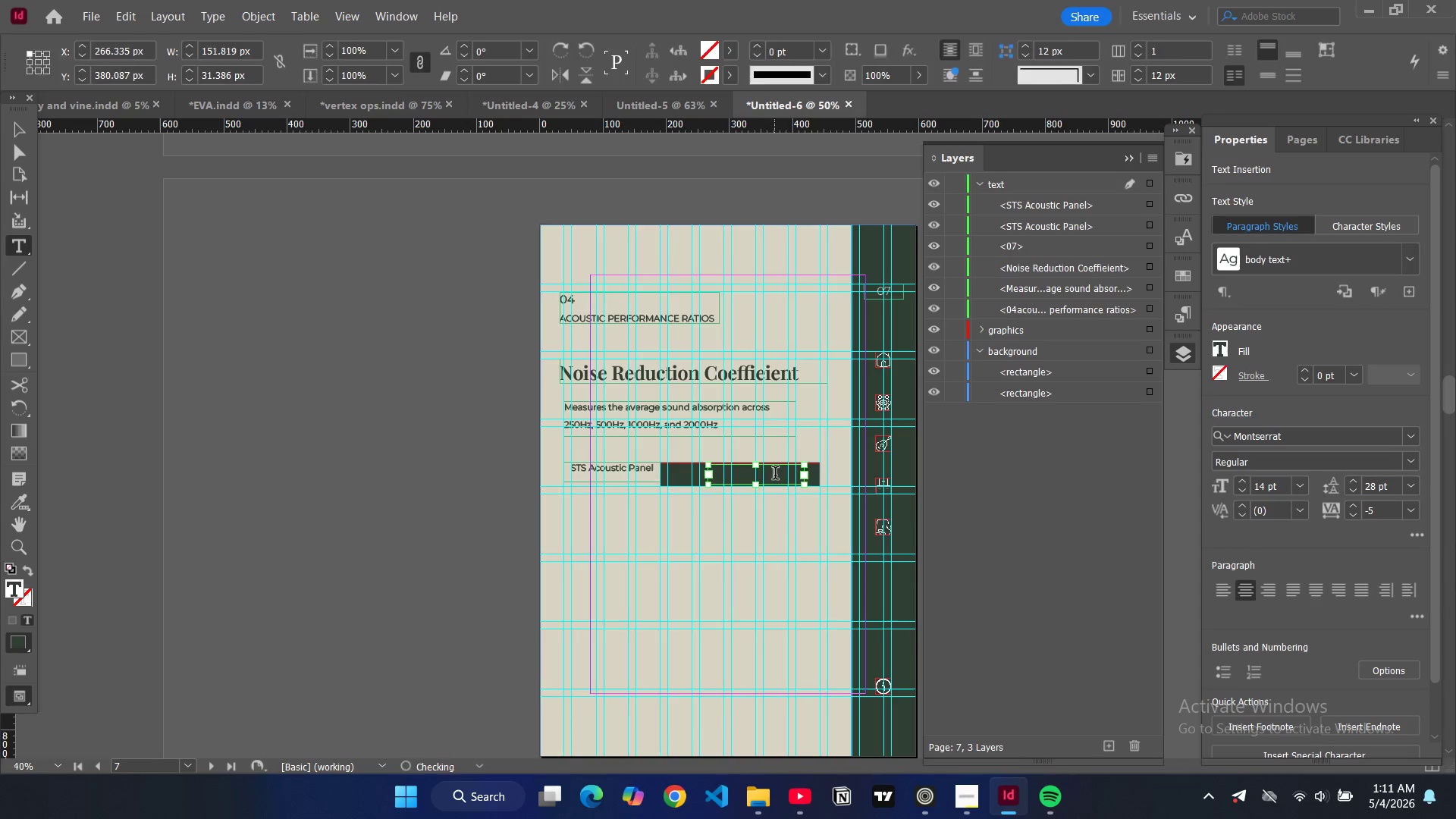 
key(Control+A)
 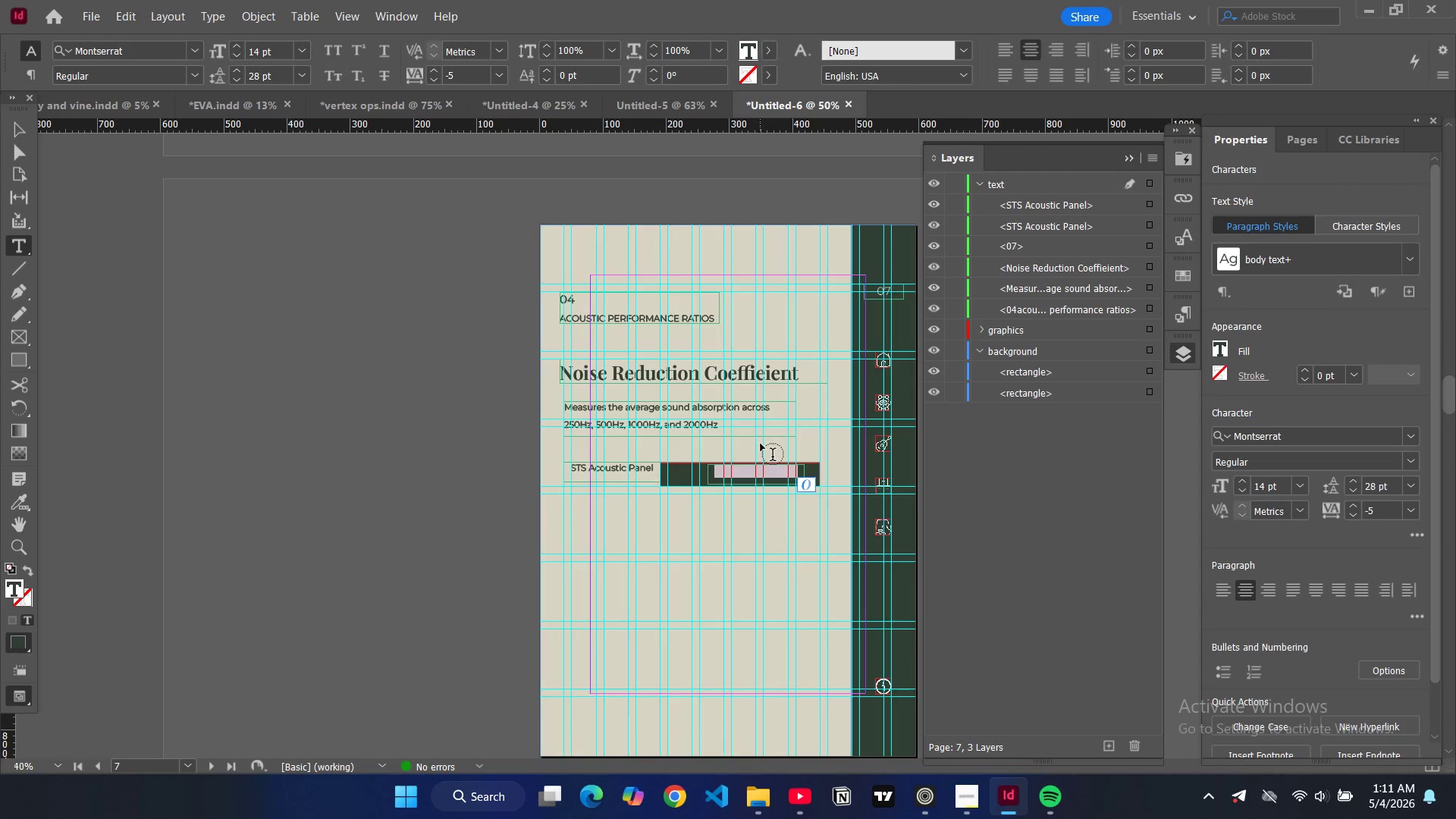 
type(0.85)
 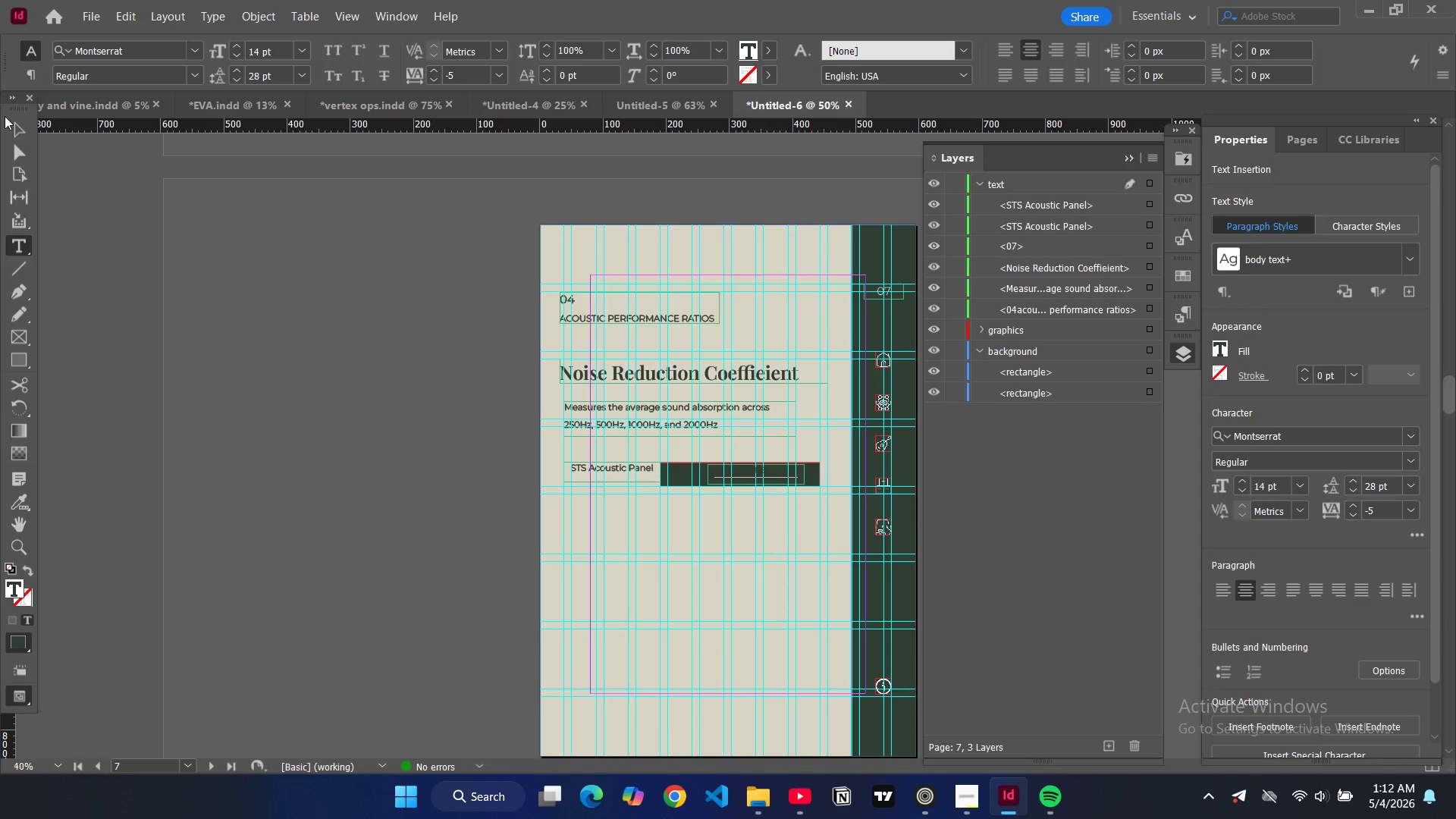 
left_click([16, 125])
 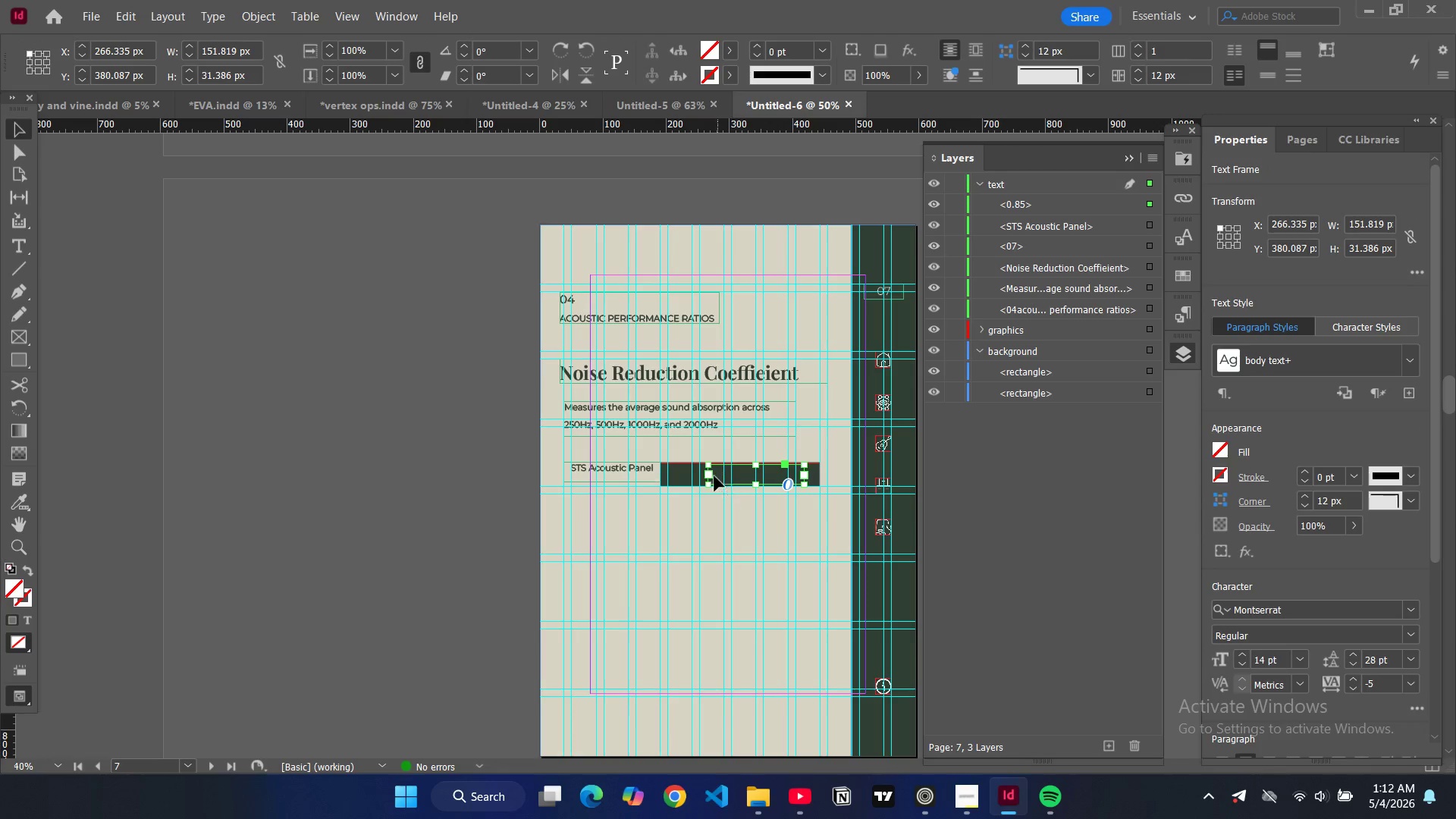 
left_click_drag(start_coordinate=[709, 477], to_coordinate=[758, 480])
 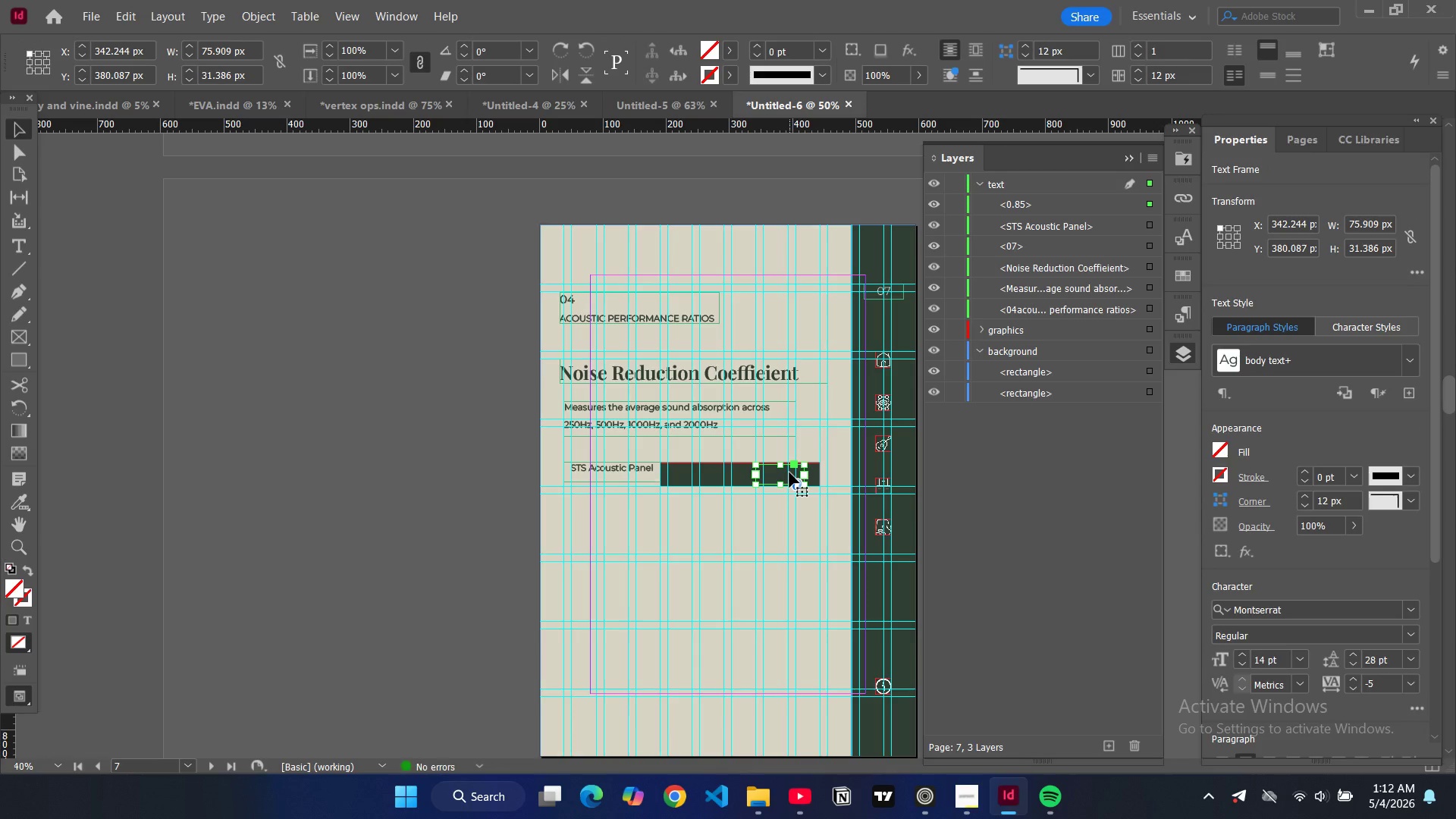 
double_click([789, 472])
 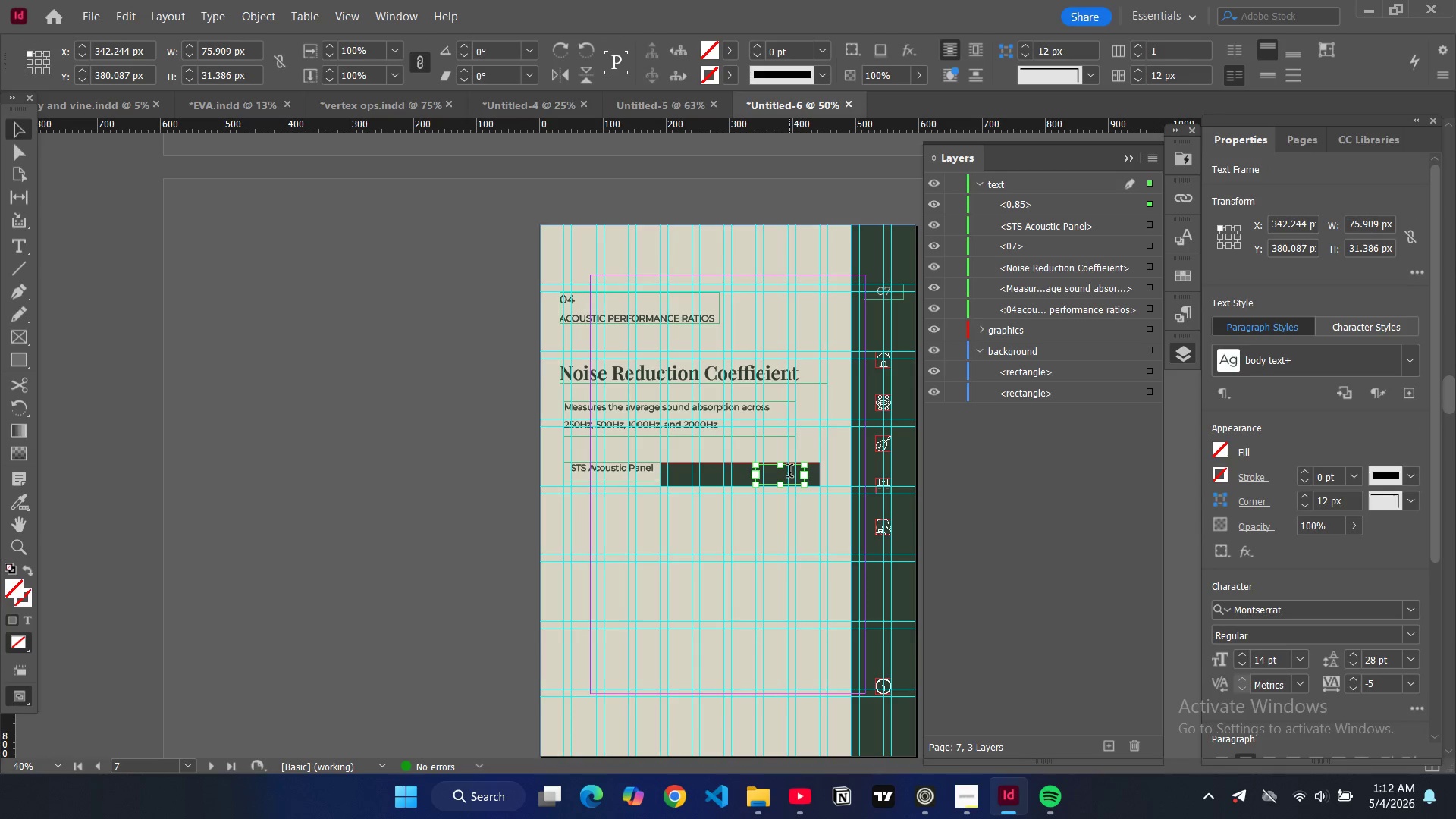 
key(Control+A)
 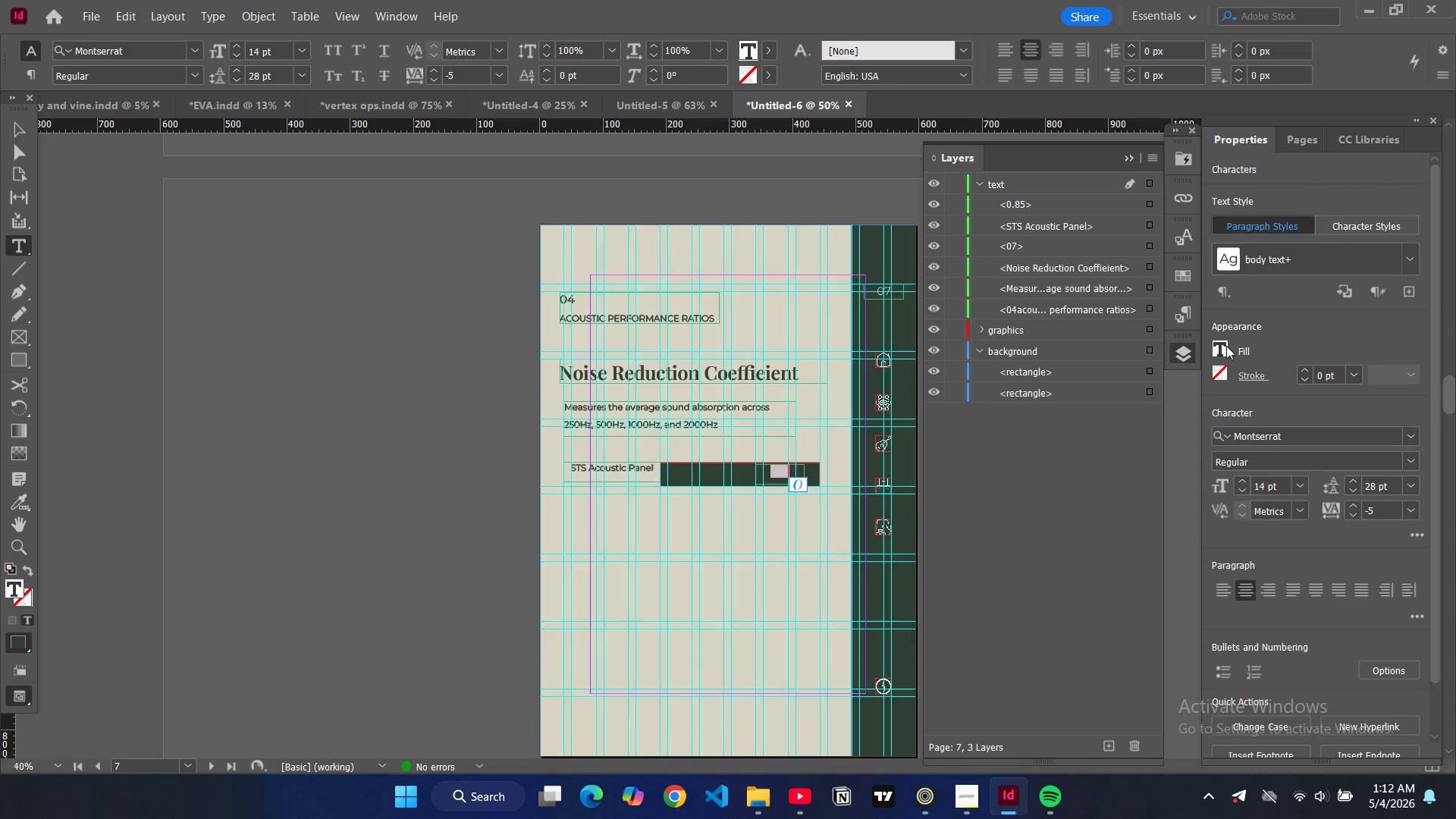 
double_click([1226, 346])
 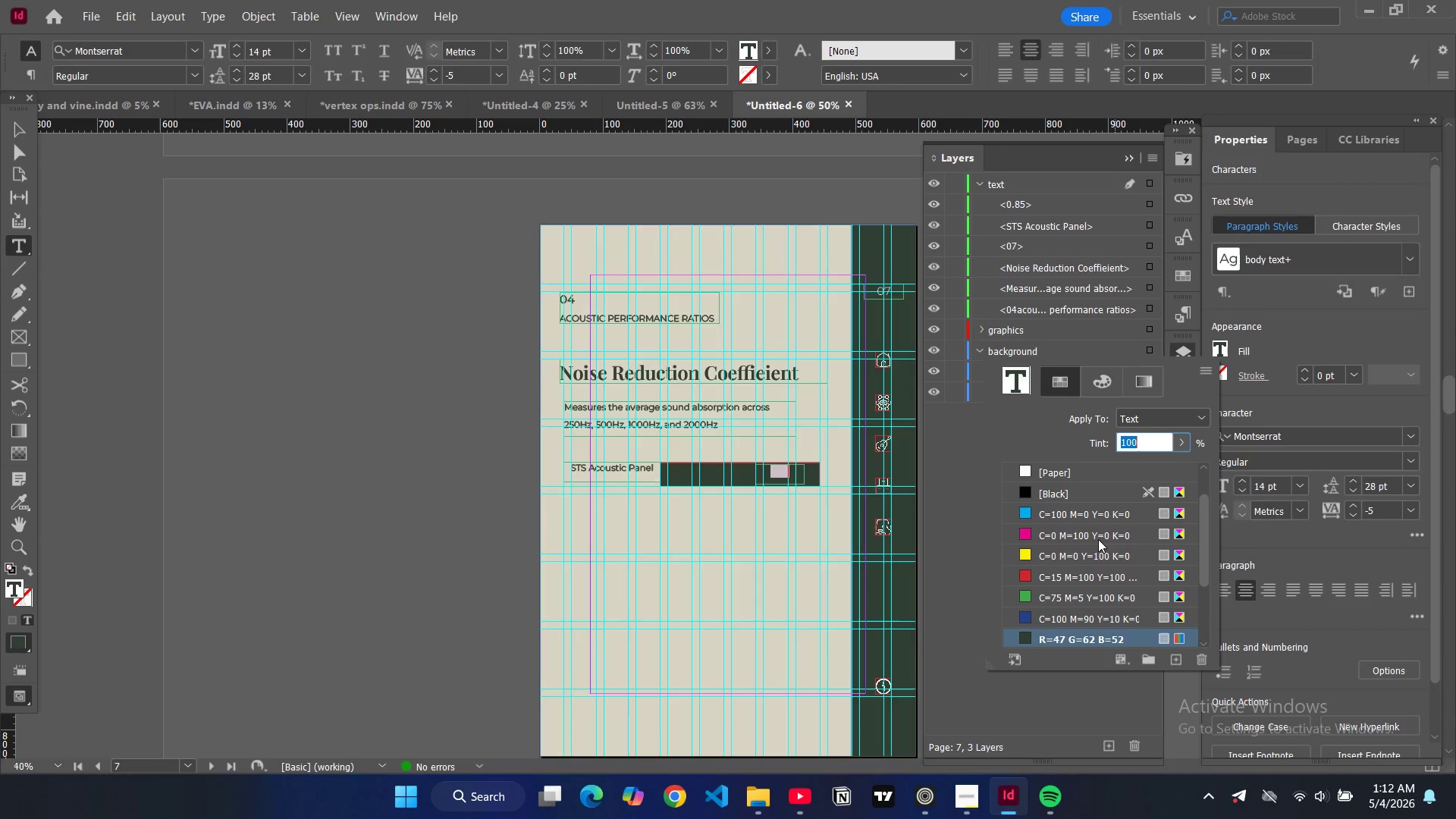 
scroll: coordinate [1034, 557], scroll_direction: down, amount: 9.0
 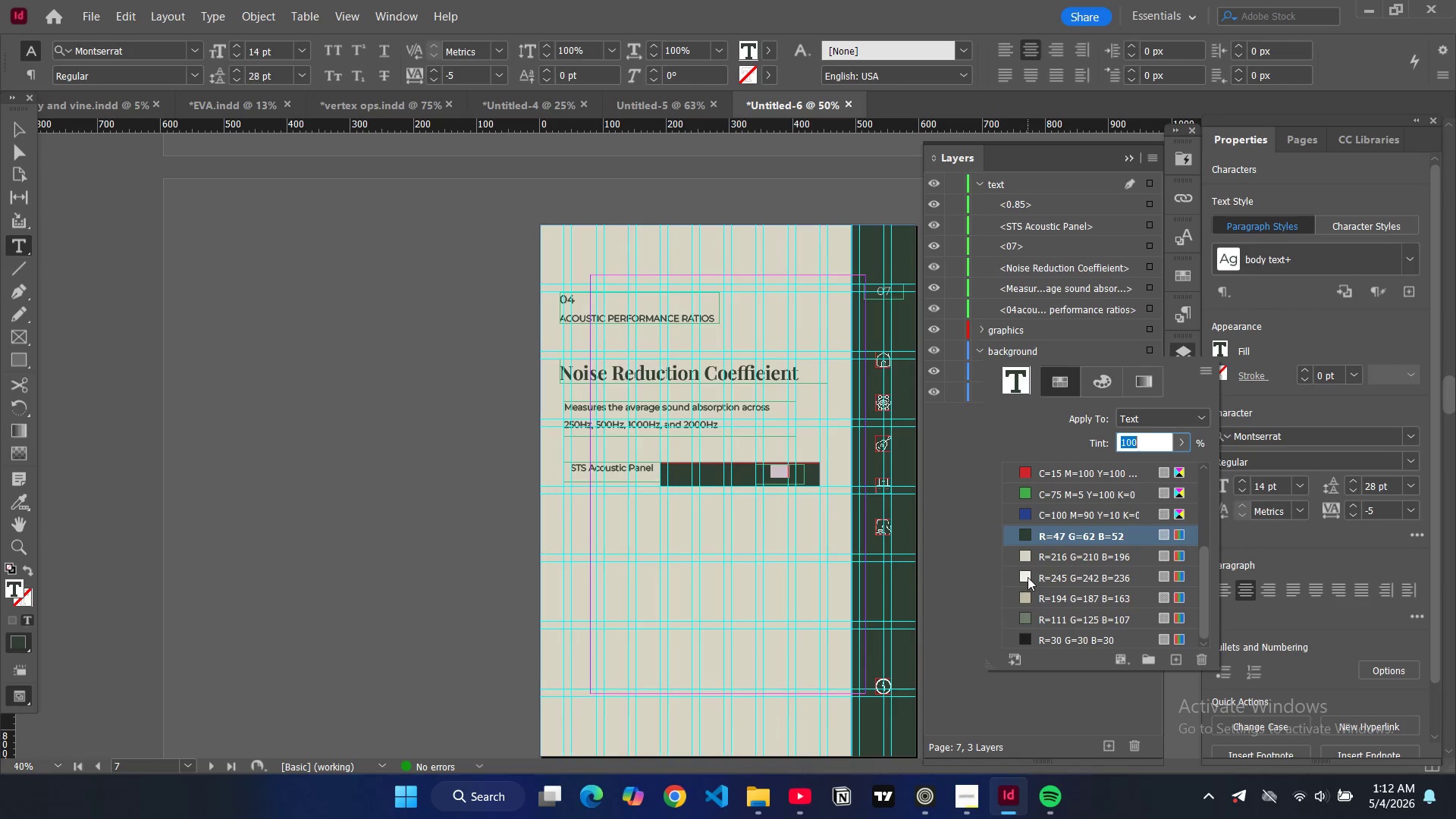 
left_click([1028, 577])
 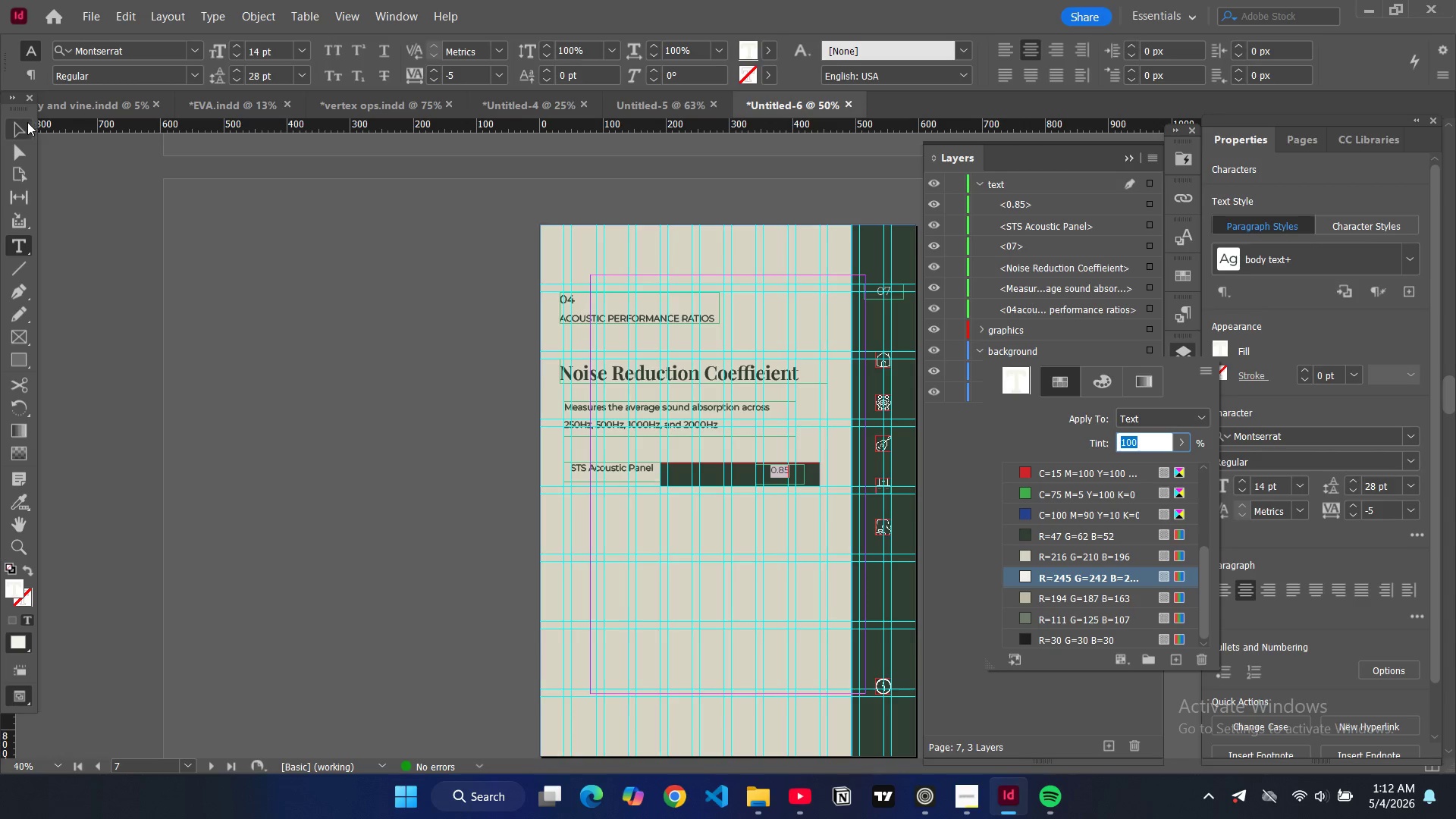 
left_click([20, 127])
 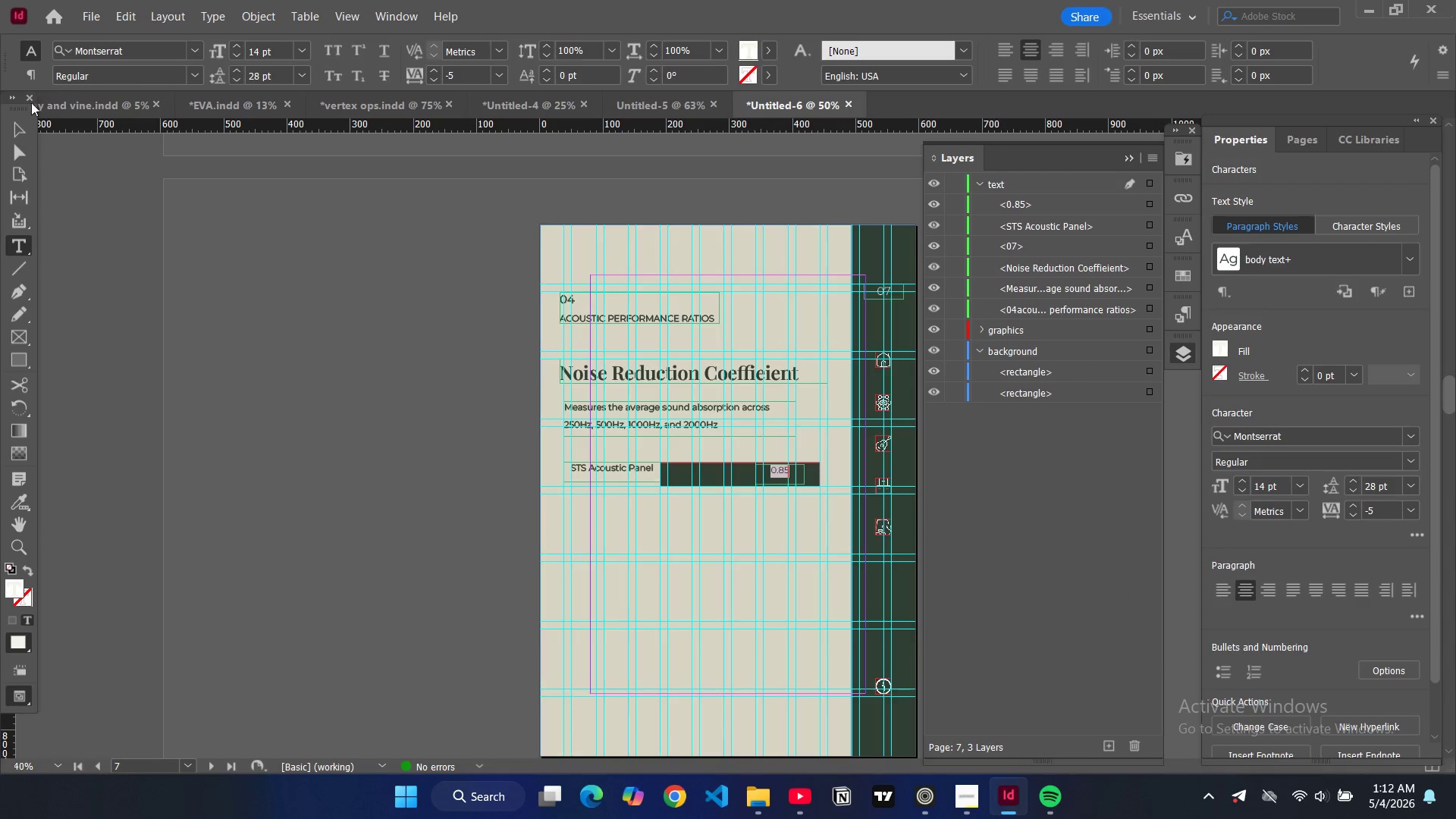 
left_click([20, 124])
 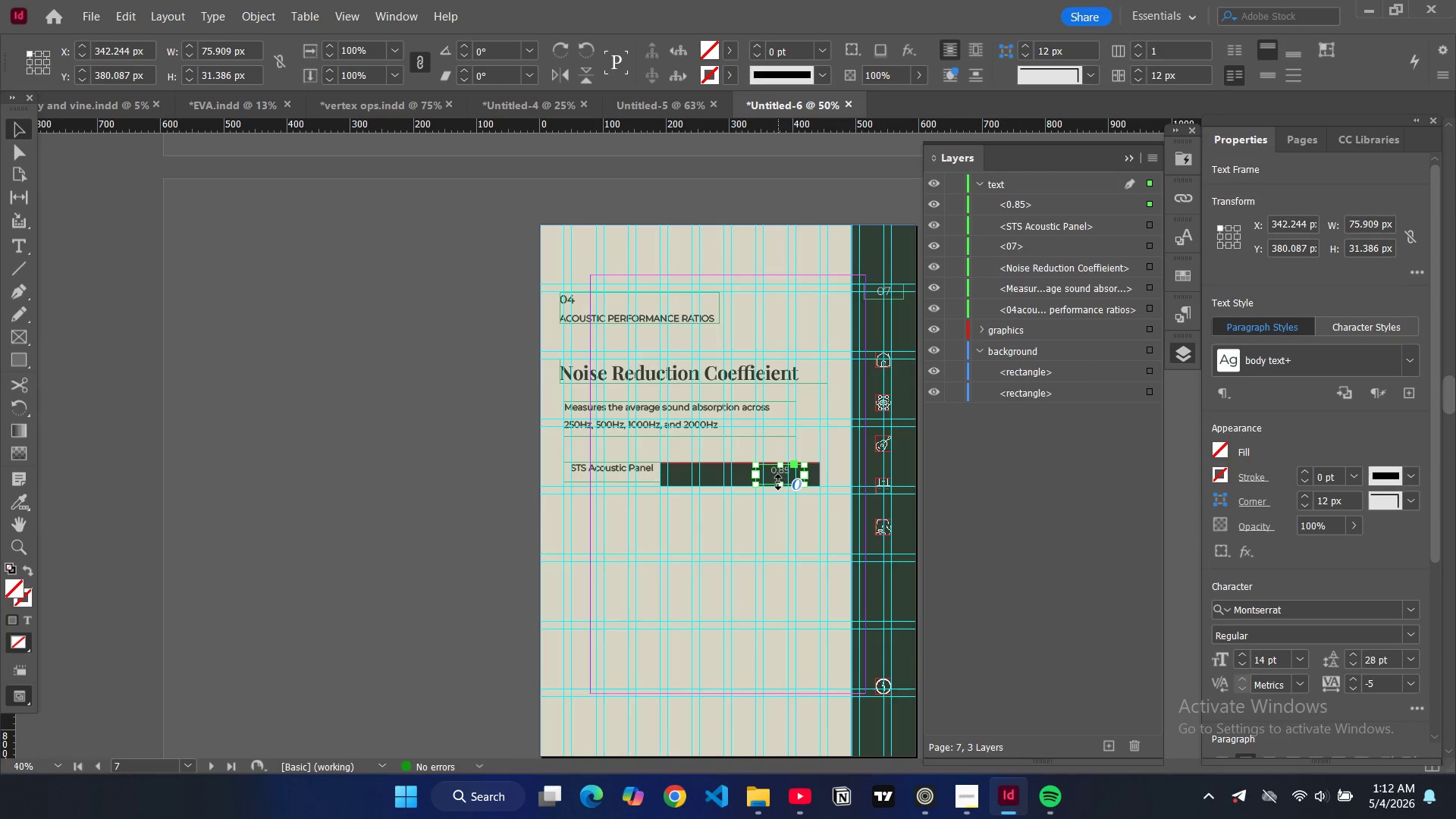 
left_click_drag(start_coordinate=[779, 483], to_coordinate=[778, 478])
 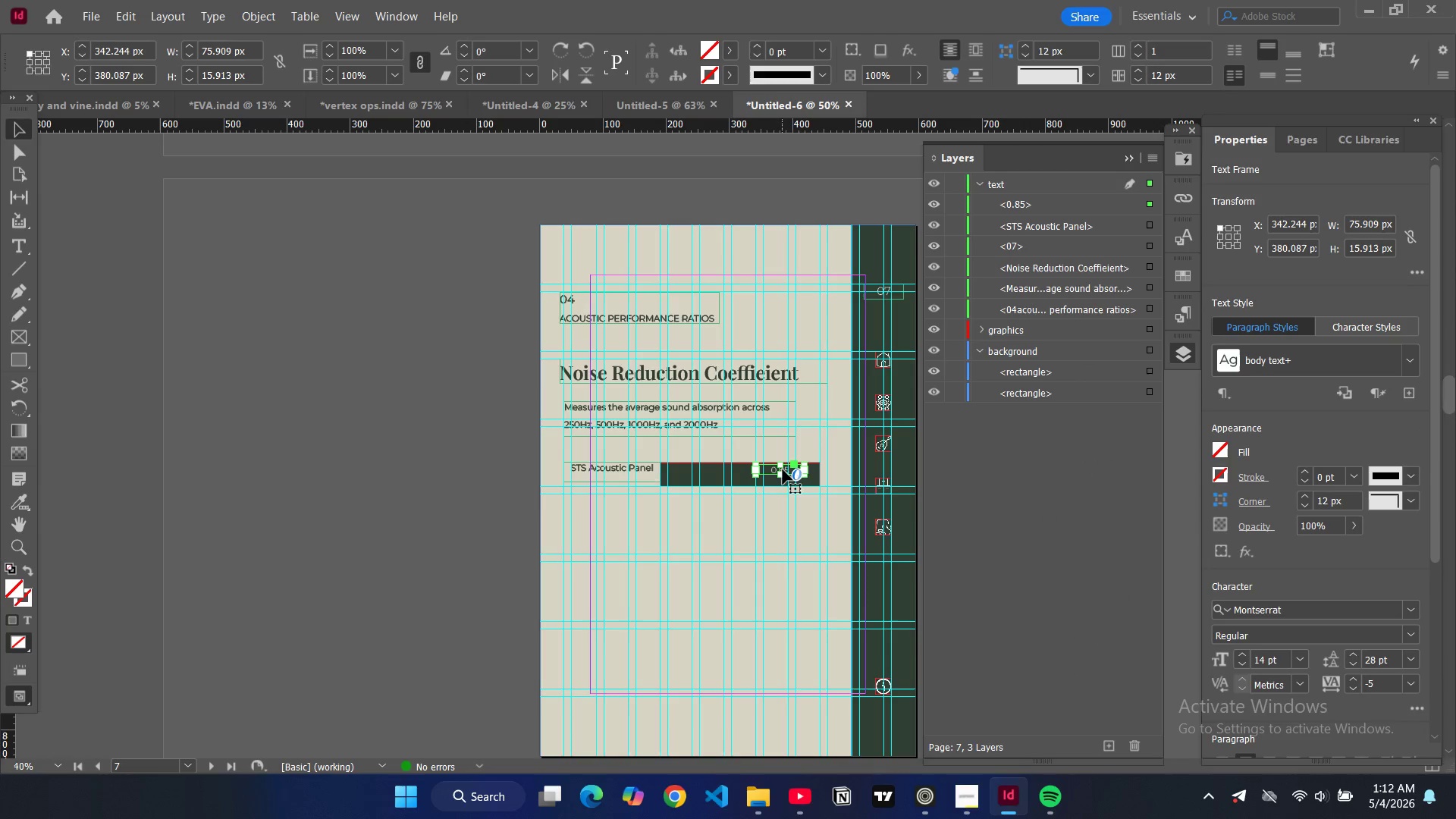 
left_click_drag(start_coordinate=[783, 469], to_coordinate=[782, 474])
 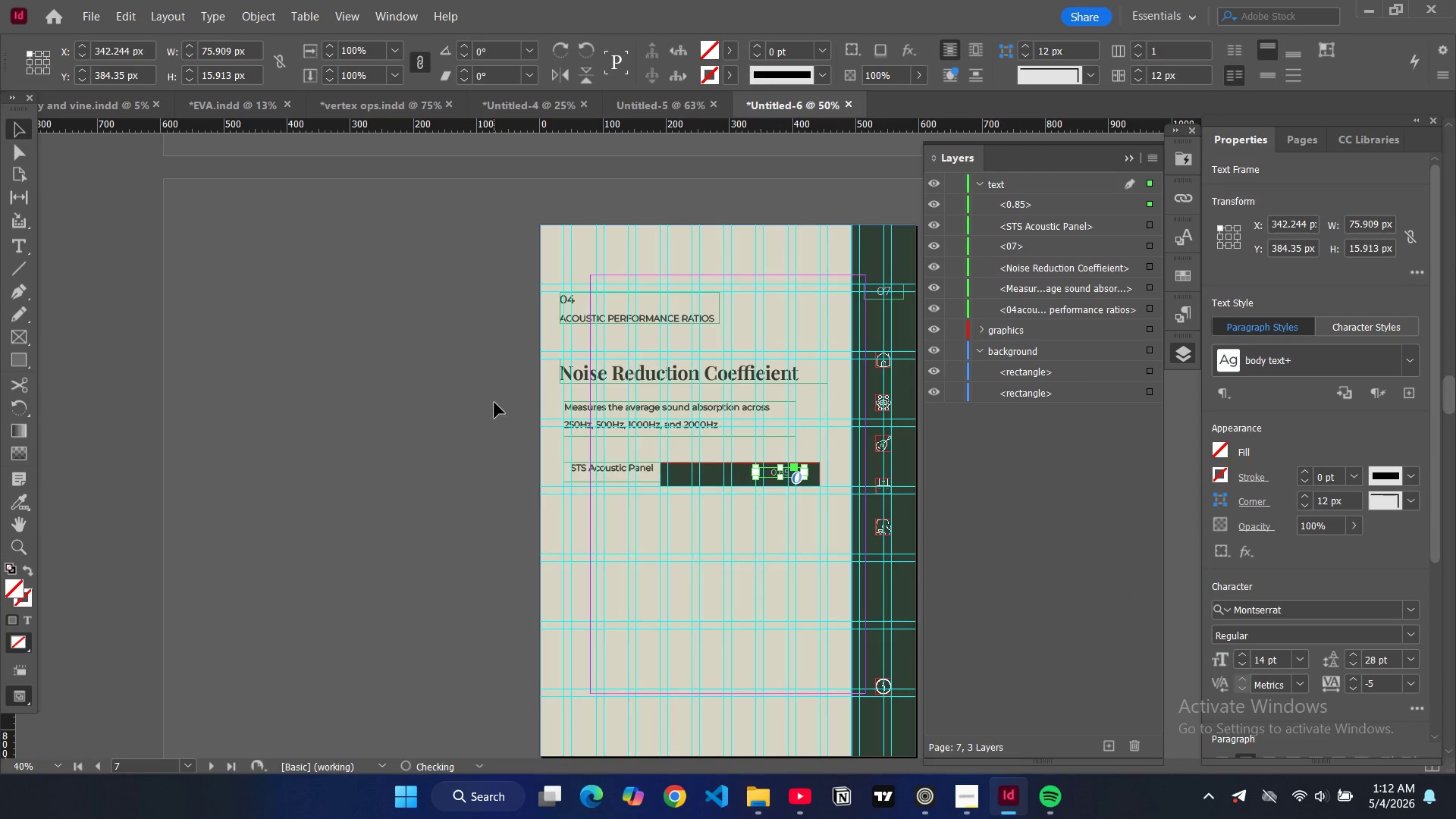 
left_click([494, 403])
 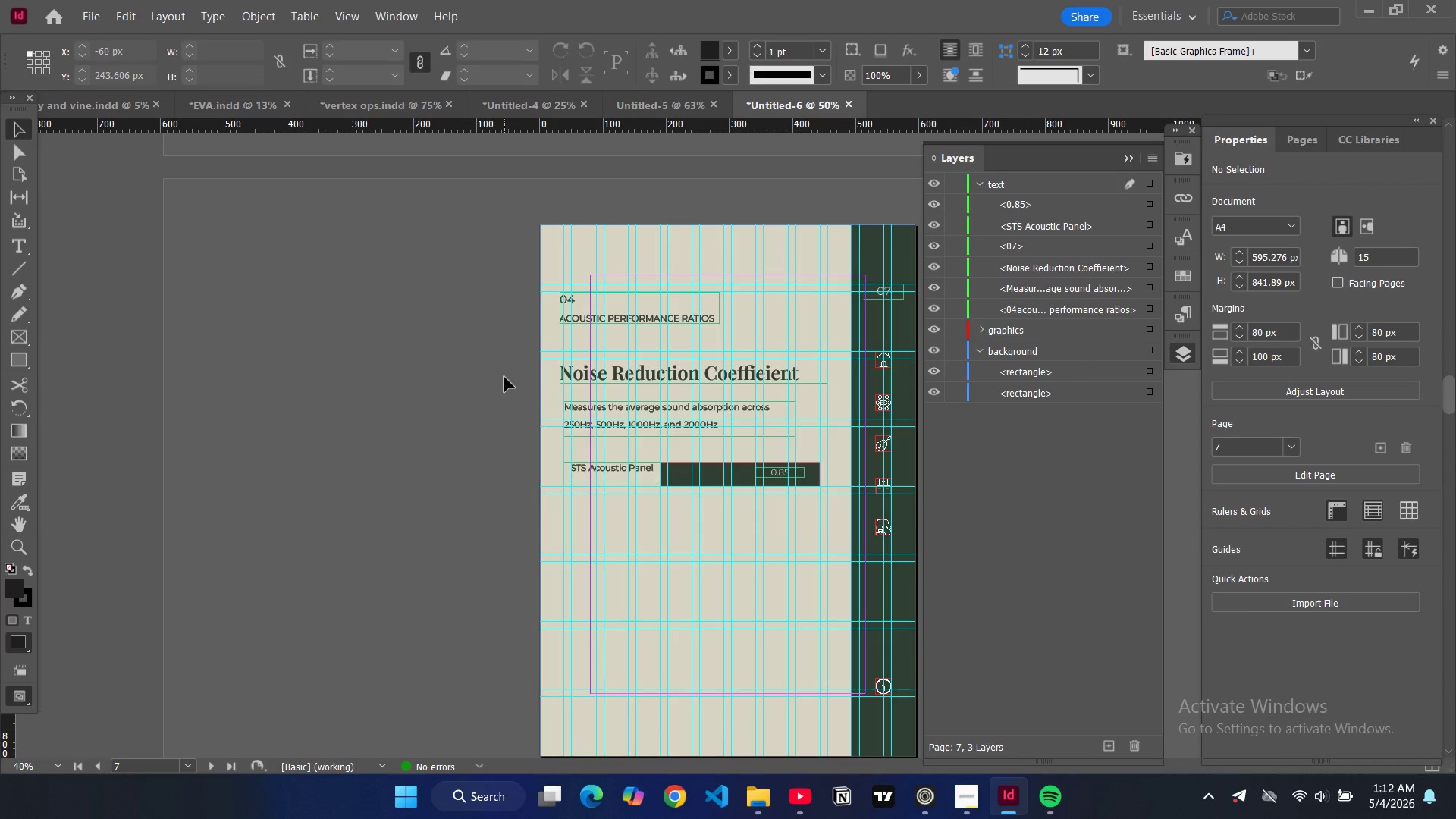 
key(W)
 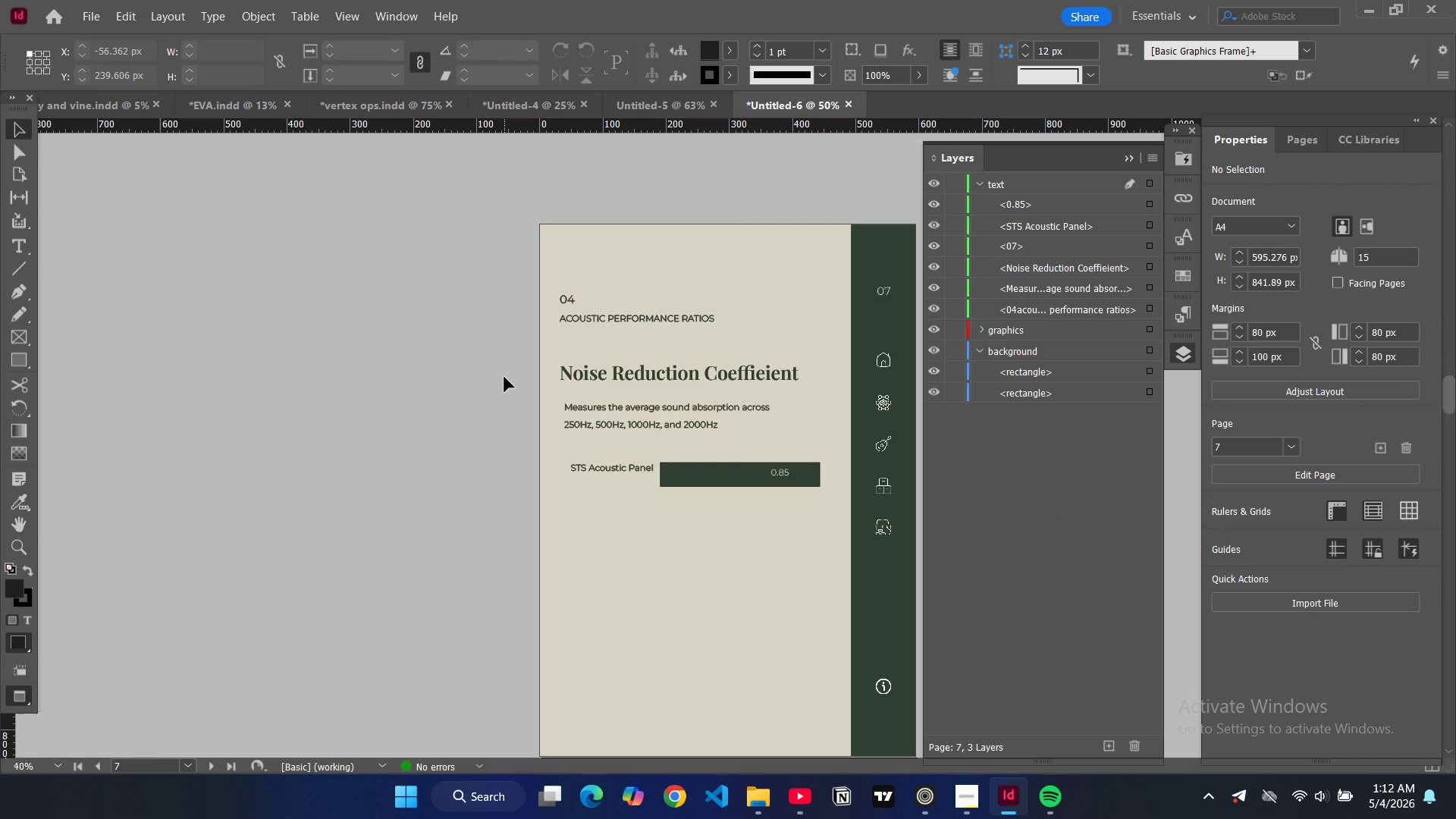 
key(W)
 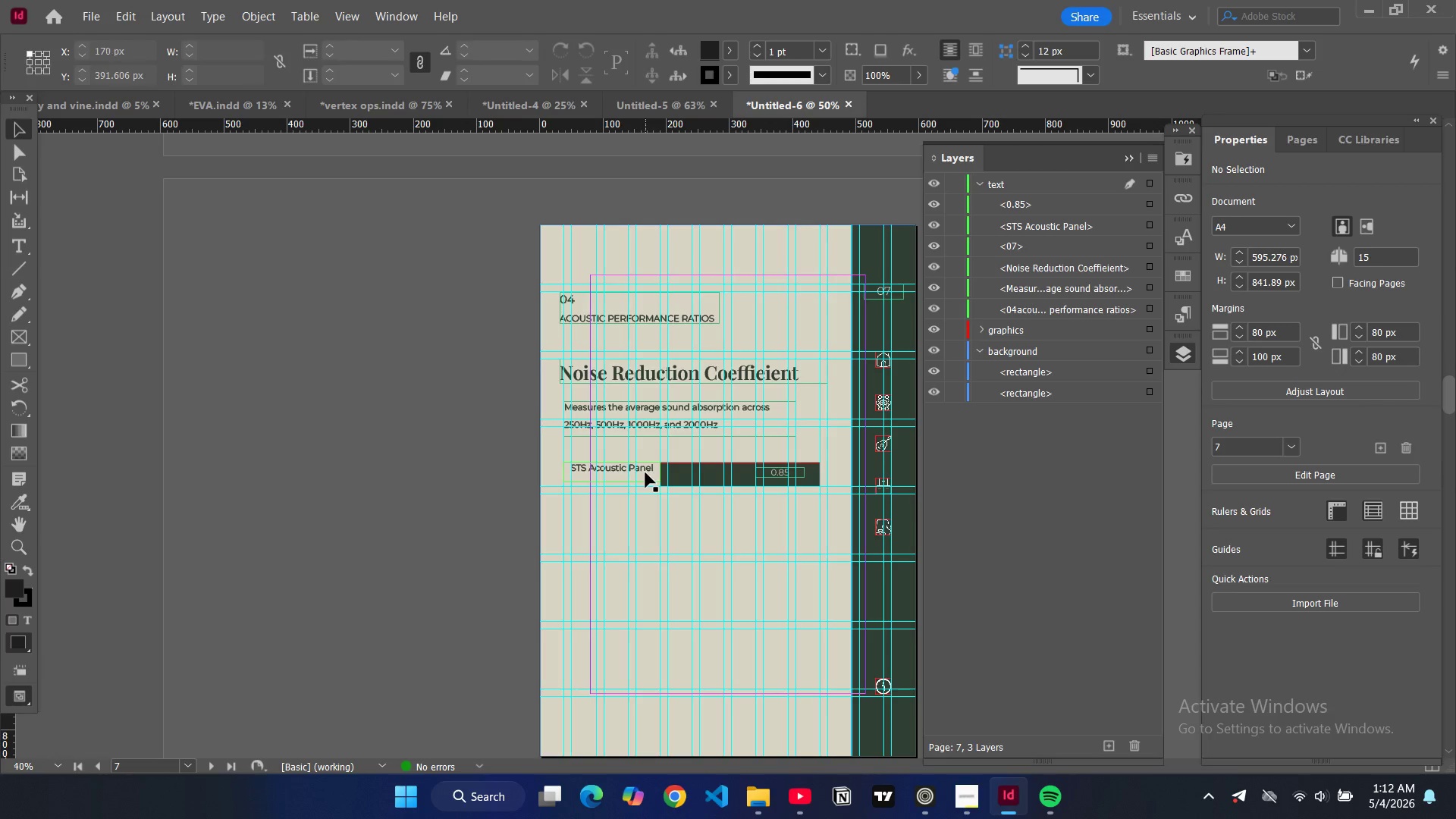 
left_click([645, 472])
 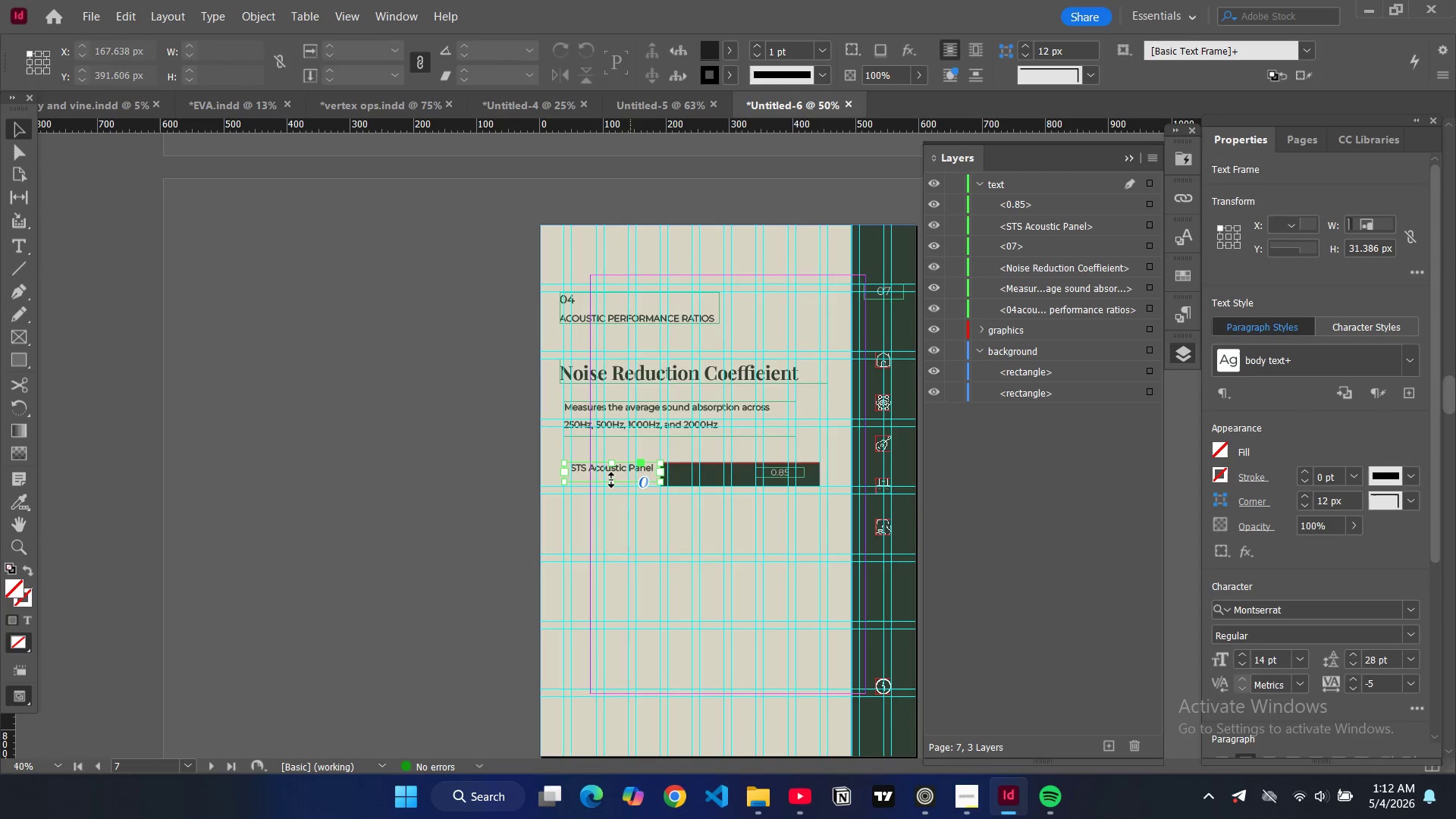 
left_click_drag(start_coordinate=[611, 480], to_coordinate=[615, 474])
 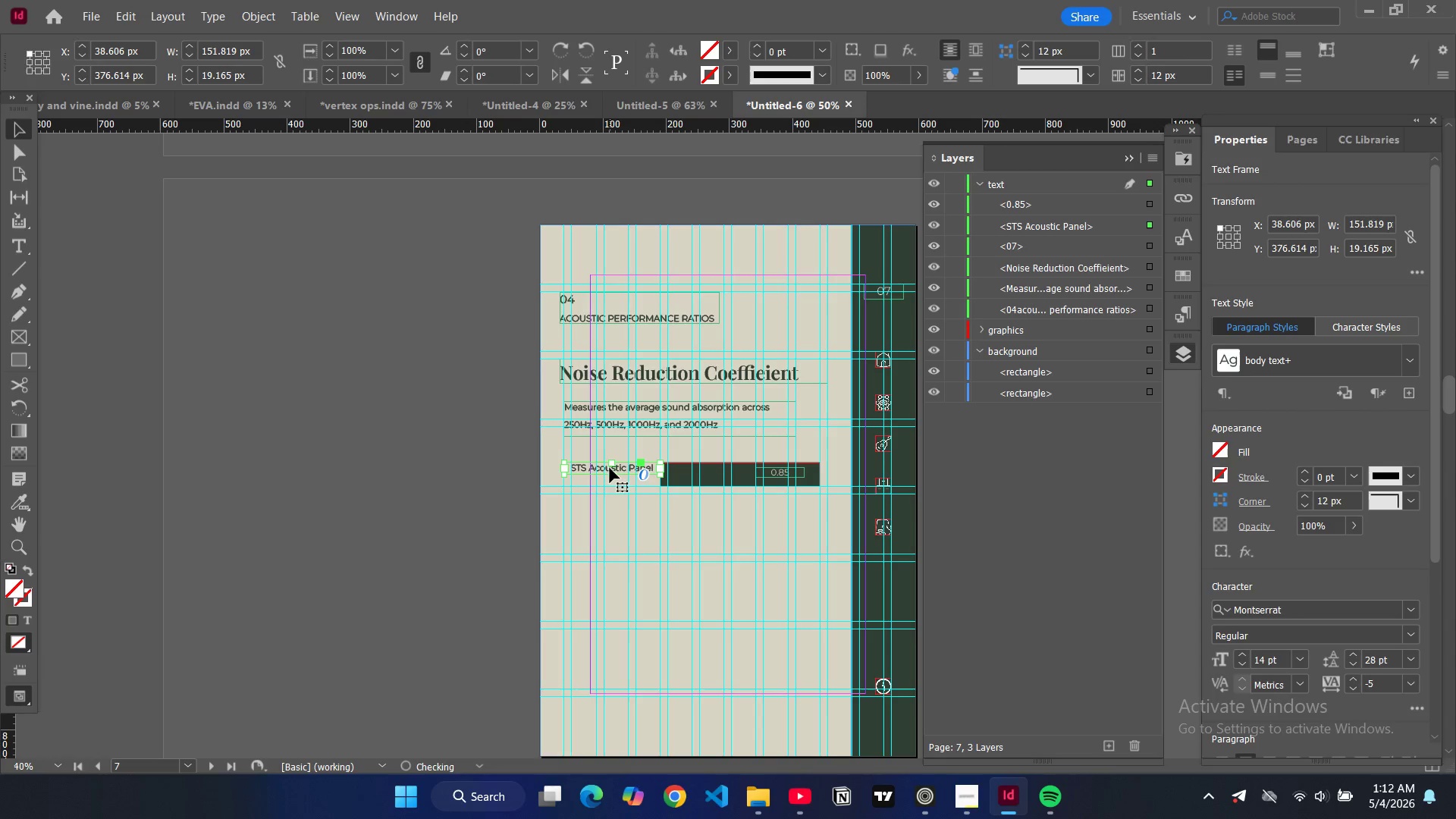 
left_click_drag(start_coordinate=[610, 468], to_coordinate=[610, 474])
 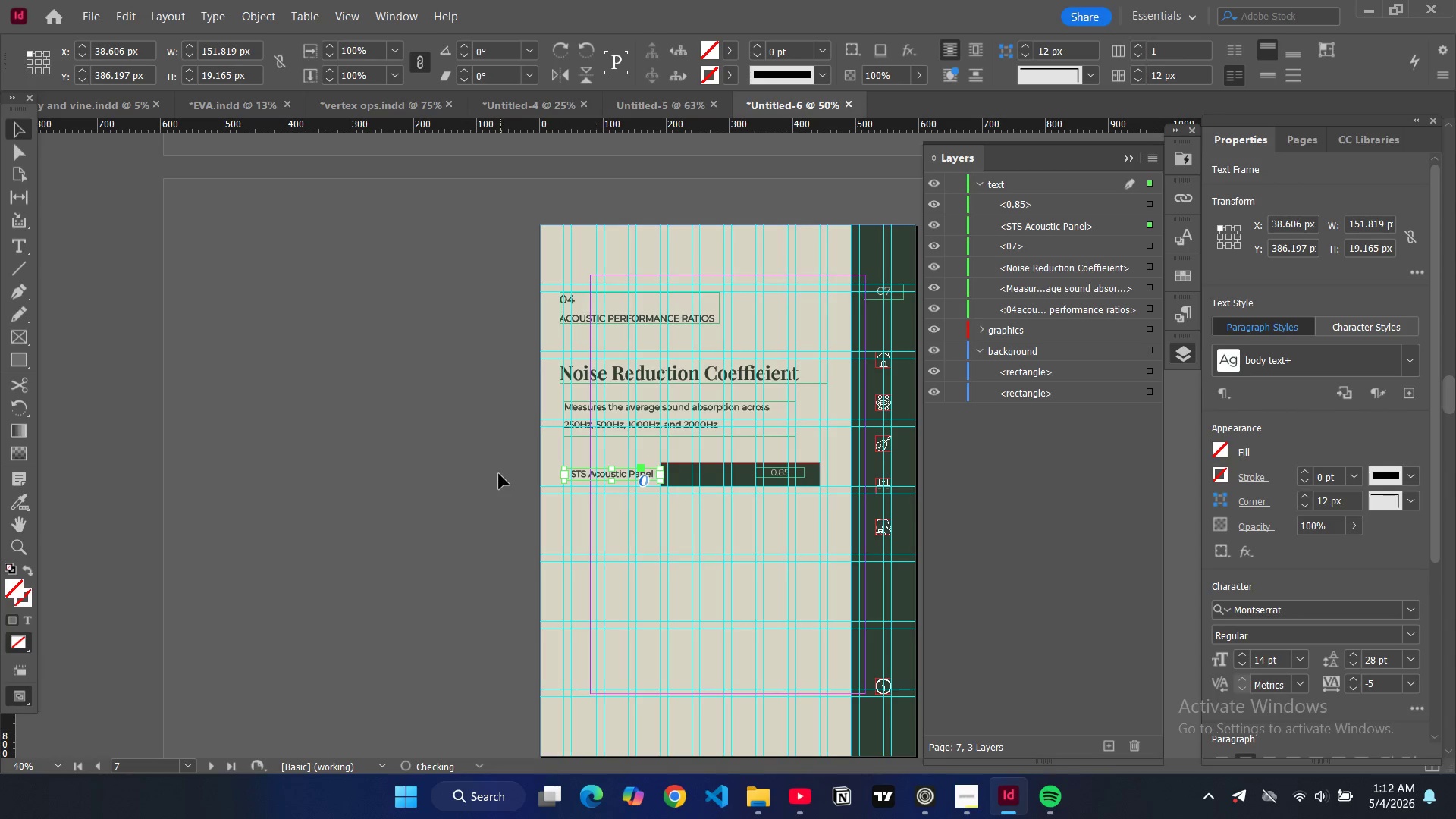 
left_click([499, 474])
 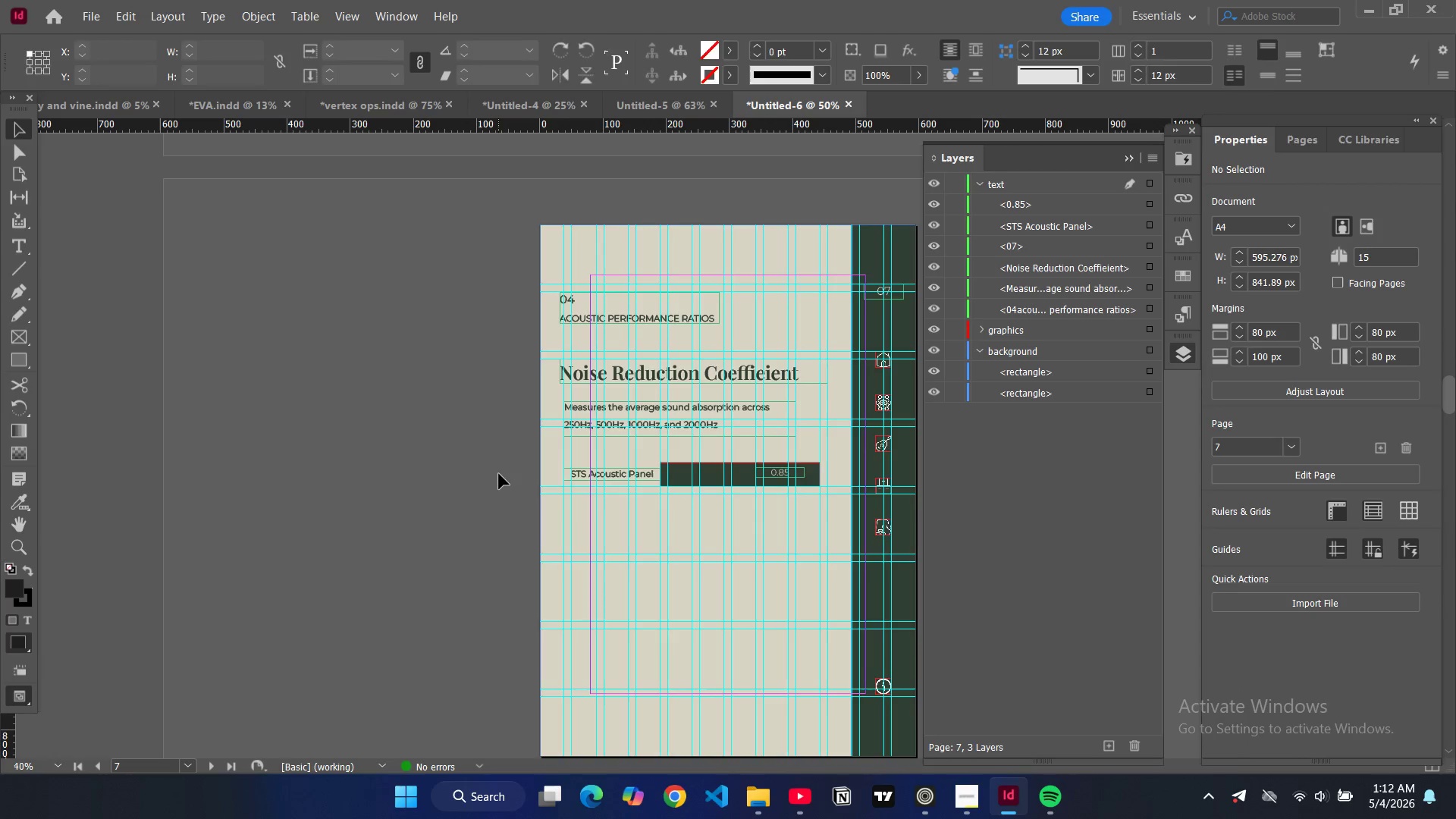 
key(W)
 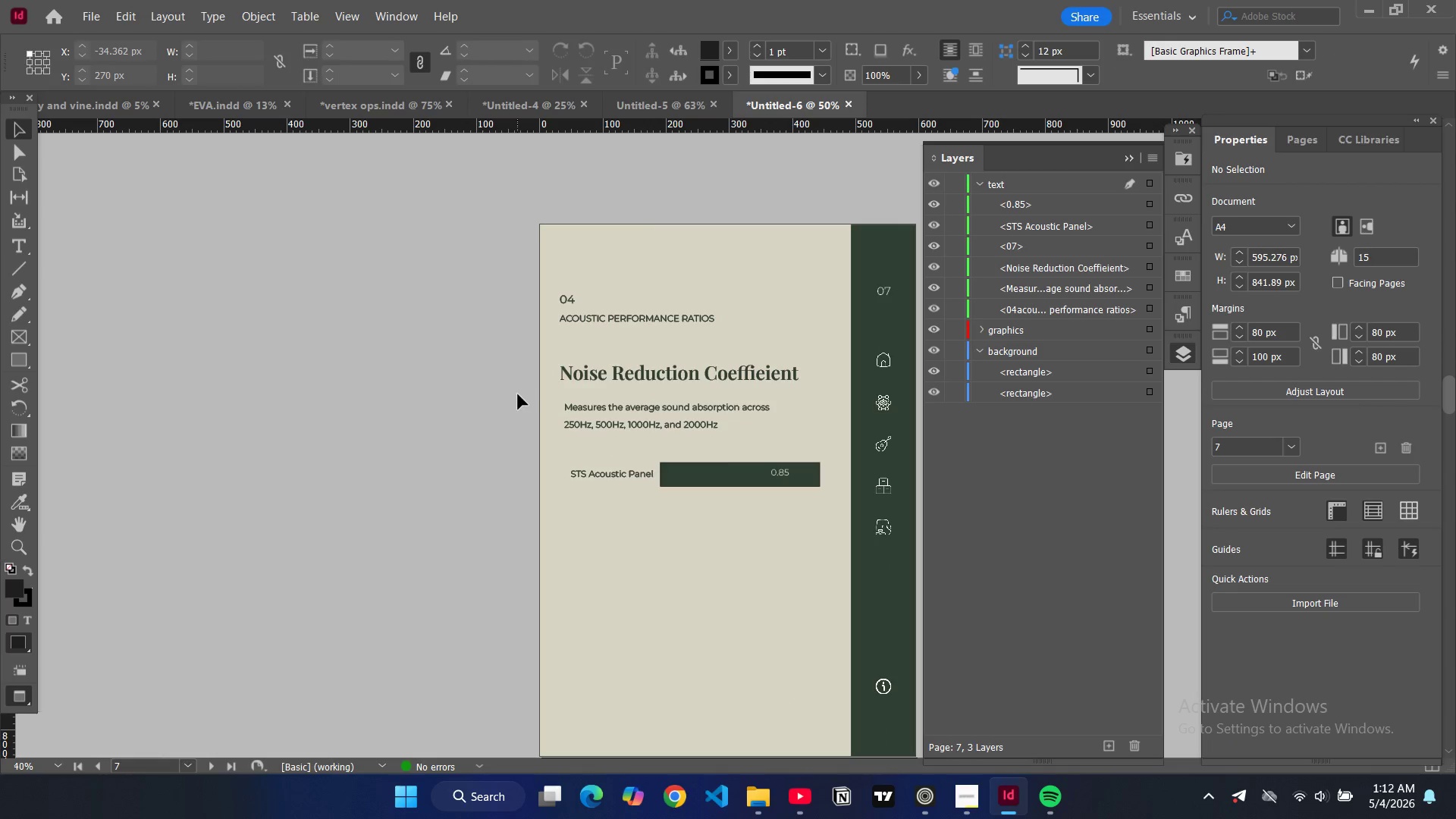 
key(W)
 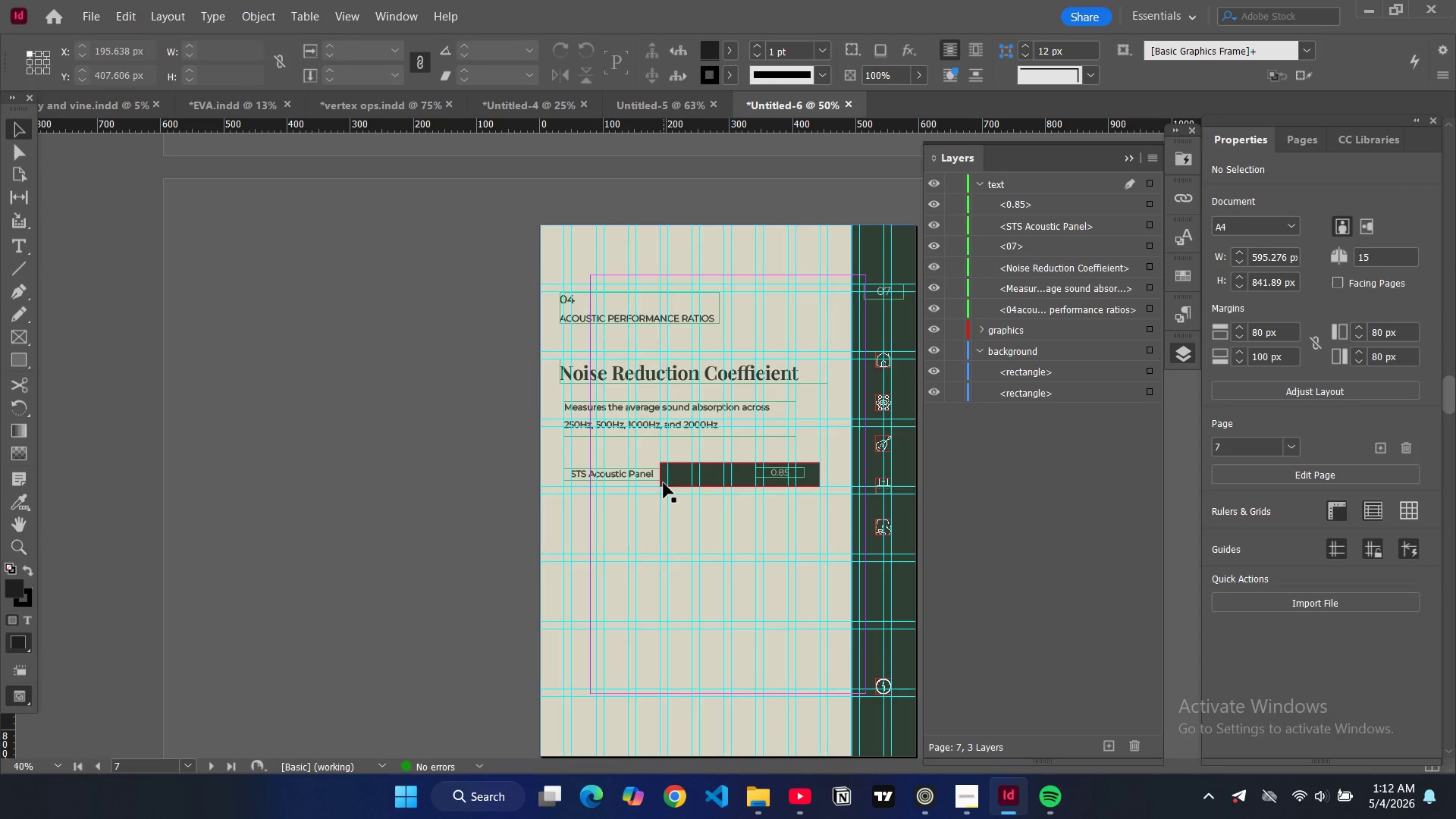 
left_click([665, 483])
 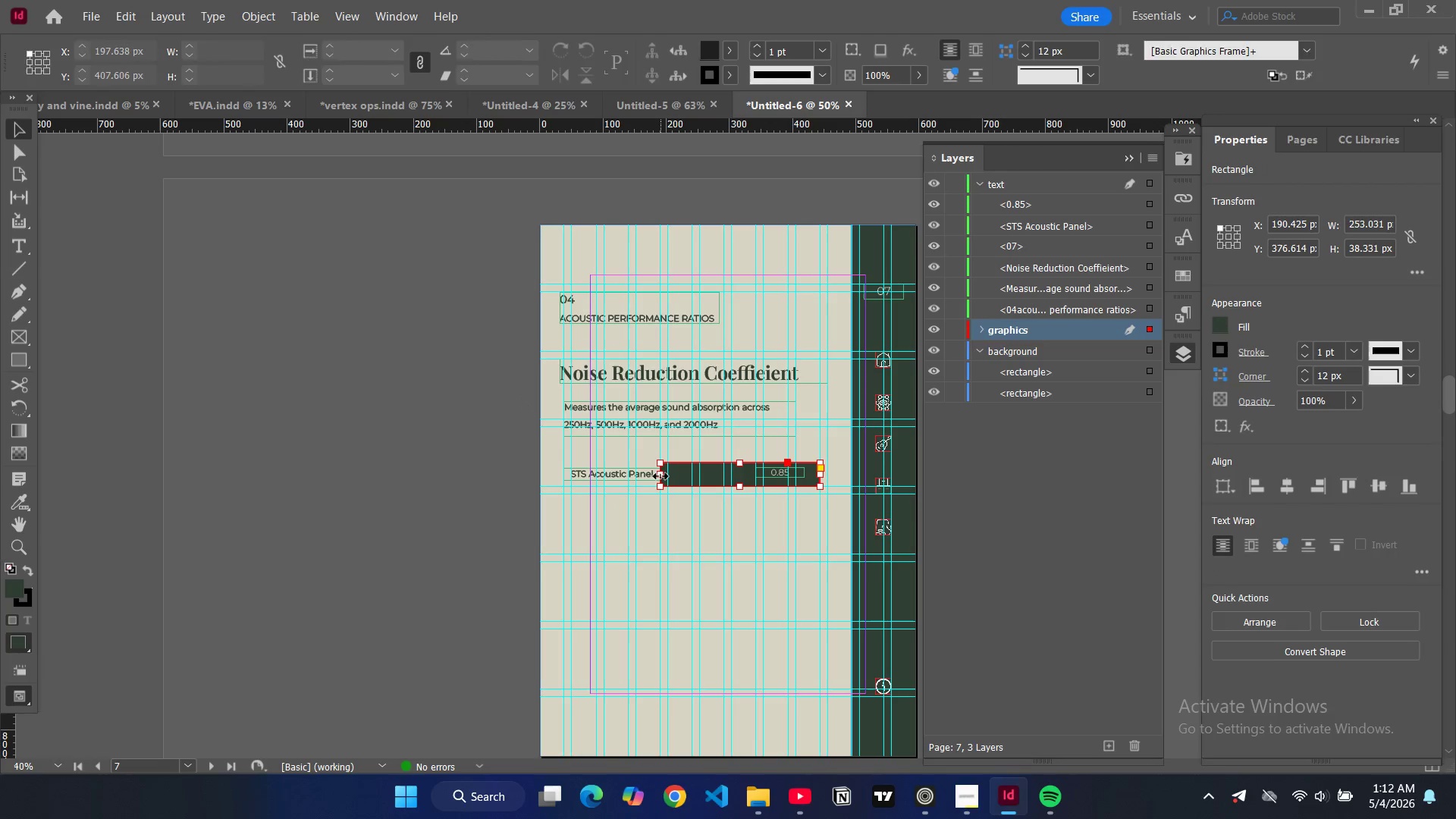 
left_click_drag(start_coordinate=[661, 476], to_coordinate=[680, 478])
 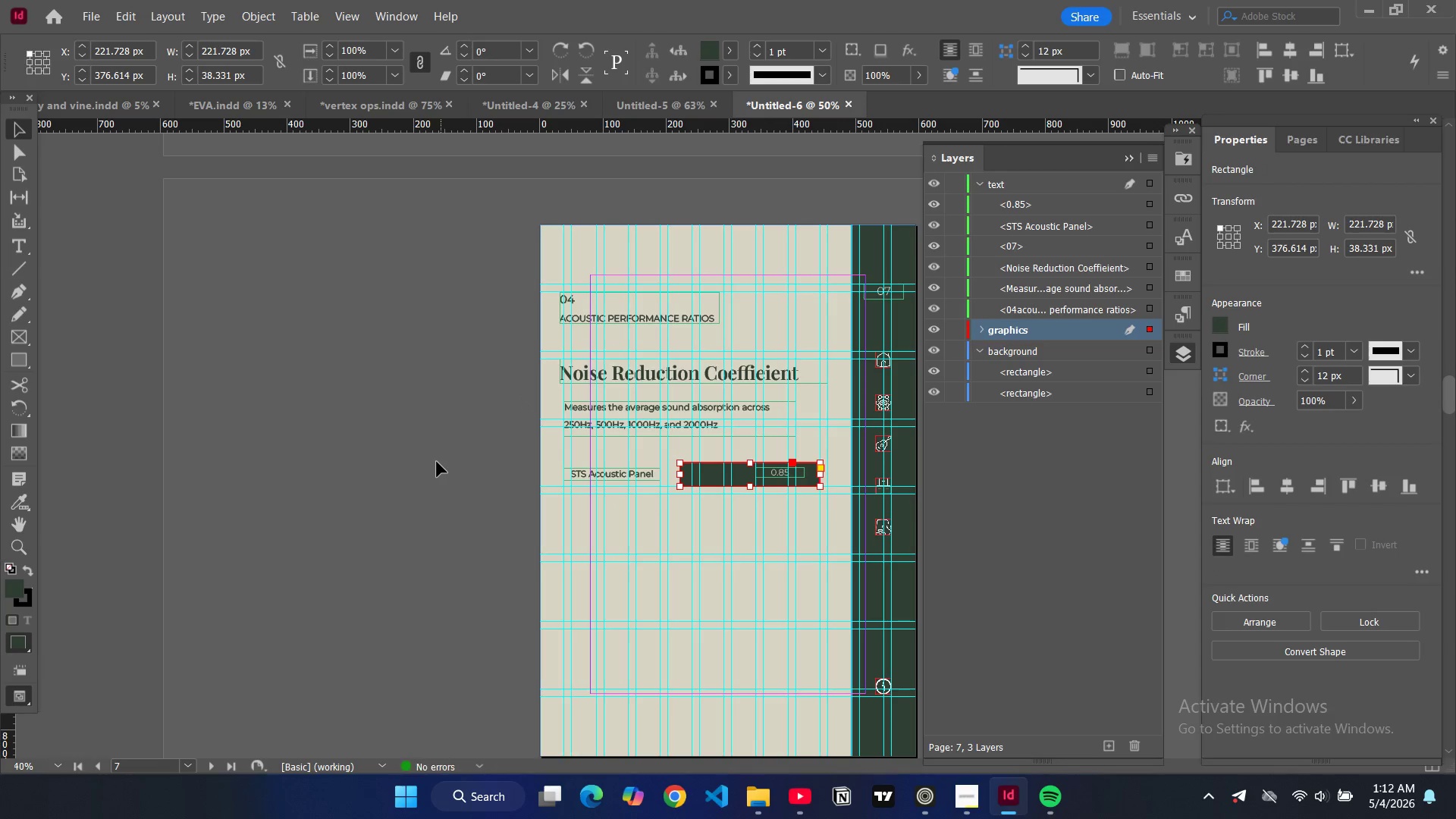 
left_click([437, 462])
 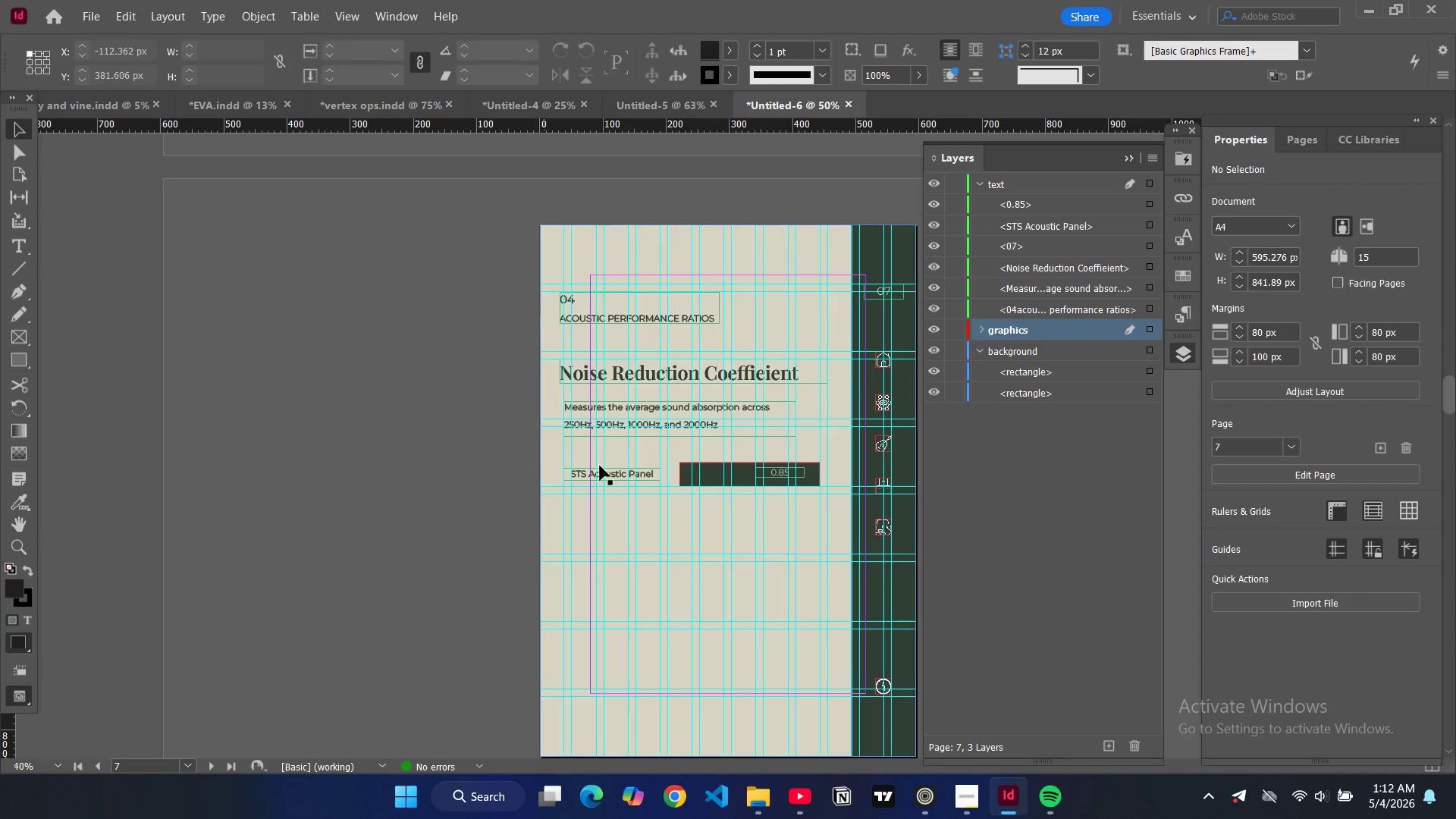 
left_click([683, 476])
 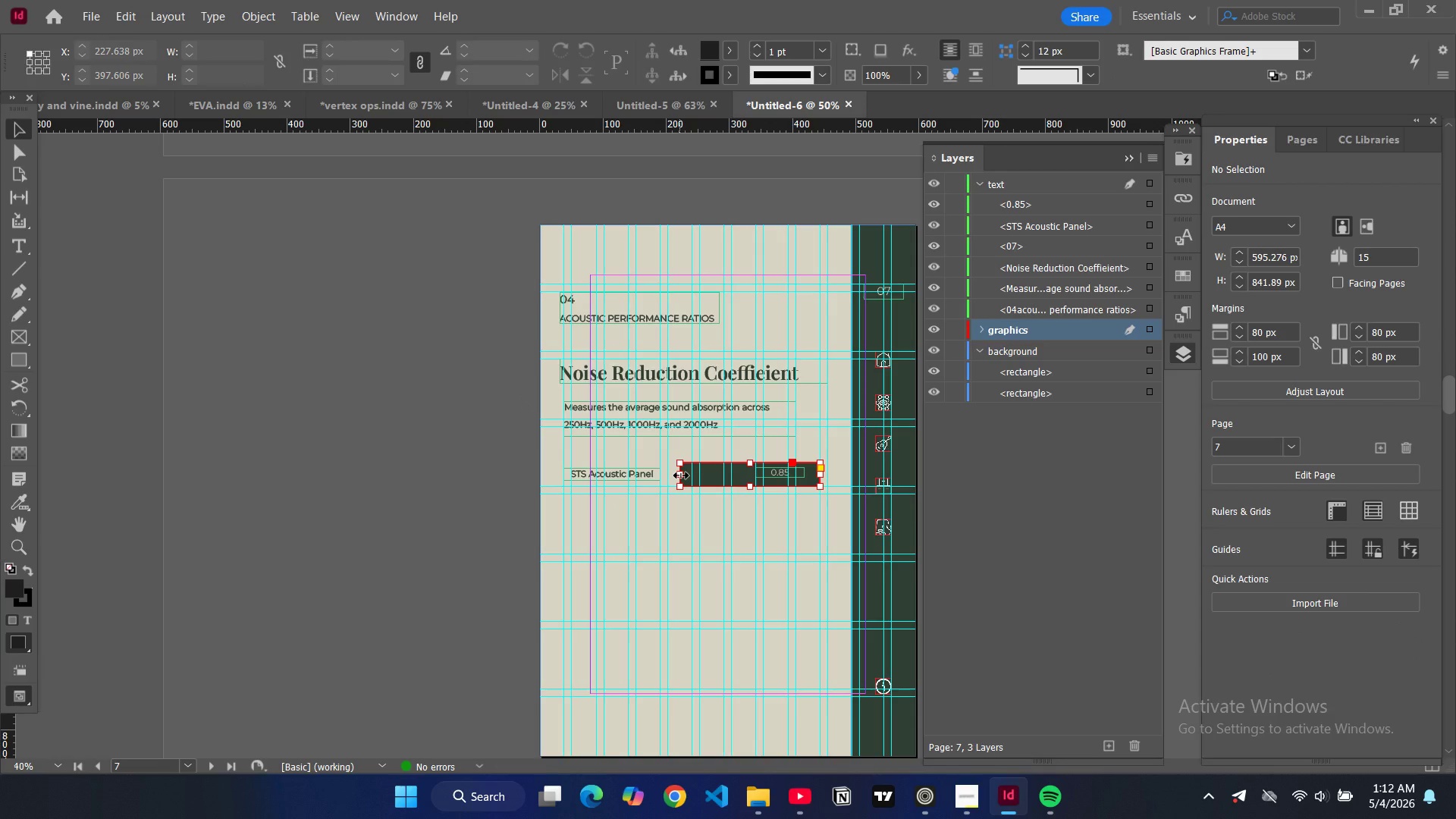 
left_click_drag(start_coordinate=[681, 475], to_coordinate=[670, 473])
 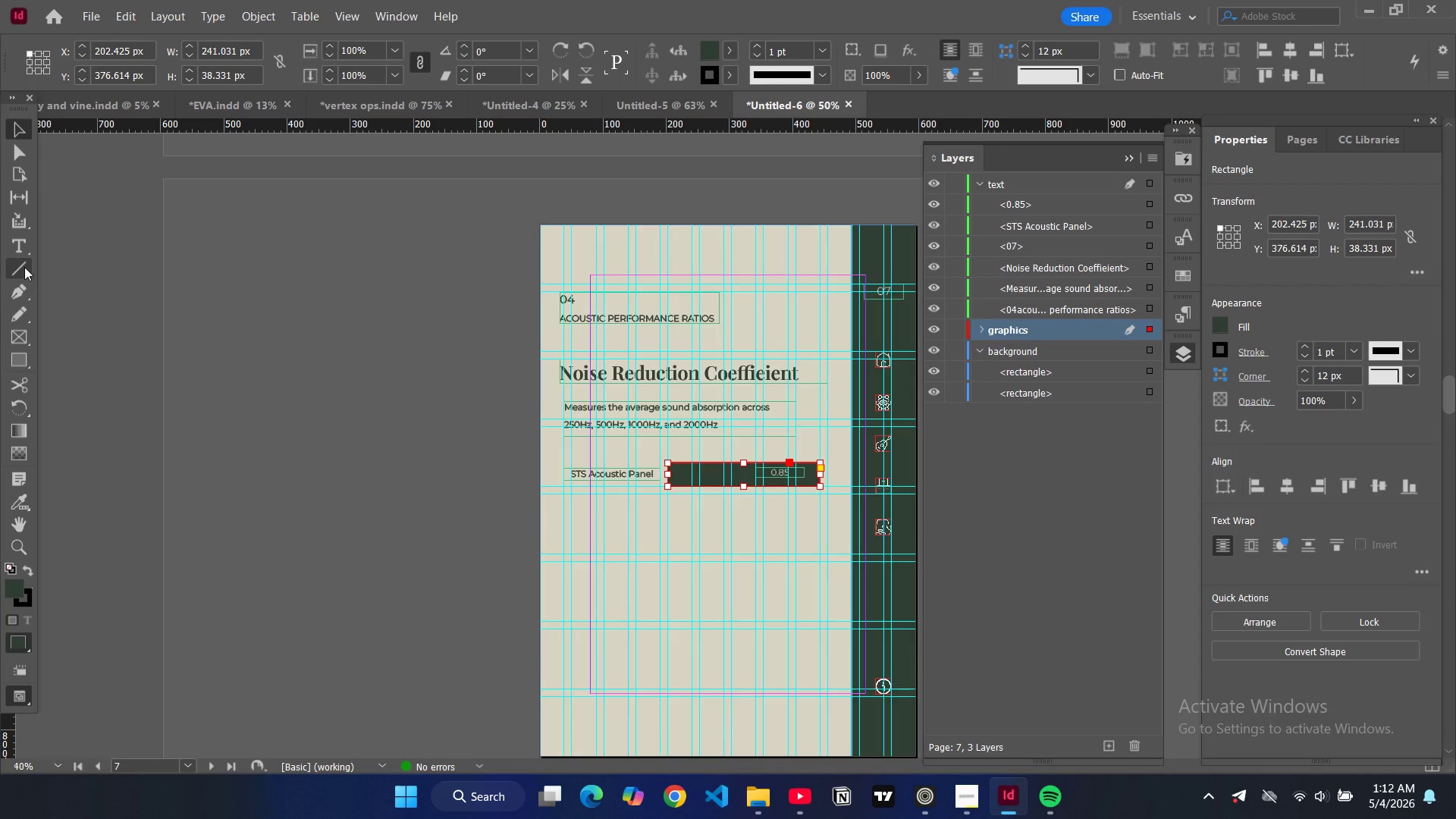 
left_click([24, 267])
 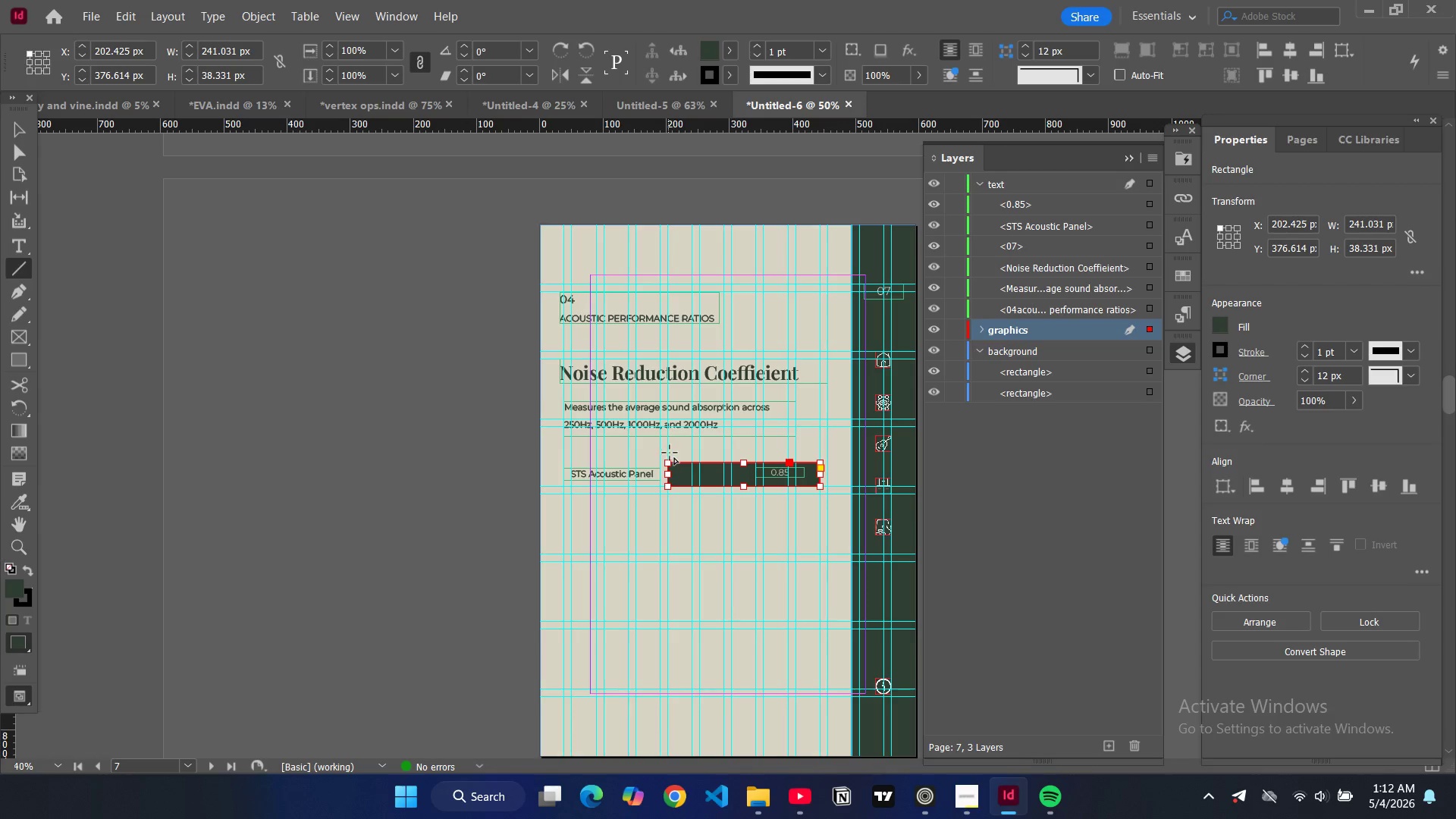 
left_click_drag(start_coordinate=[668, 463], to_coordinate=[668, 621])
 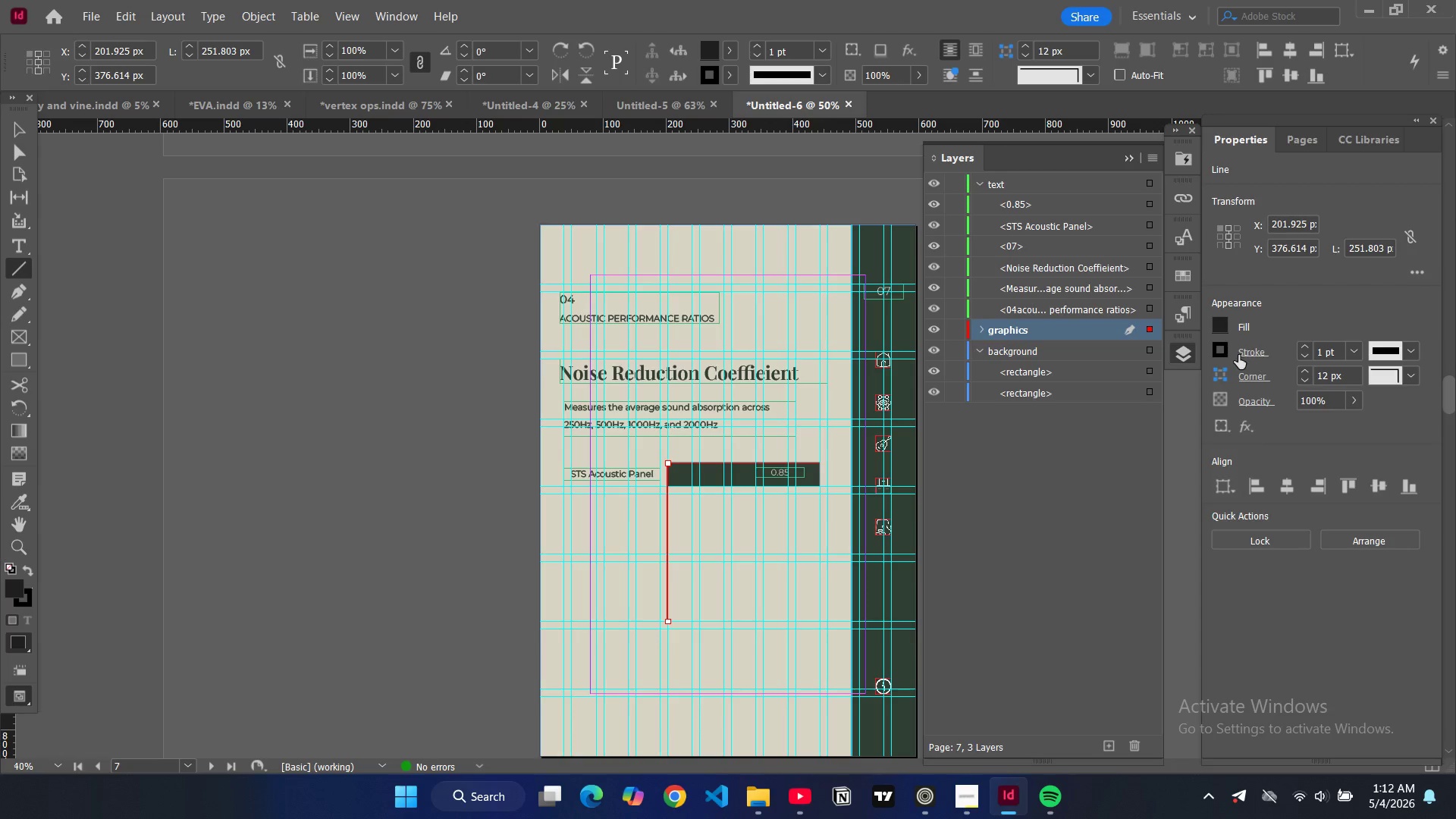 
double_click([1223, 355])
 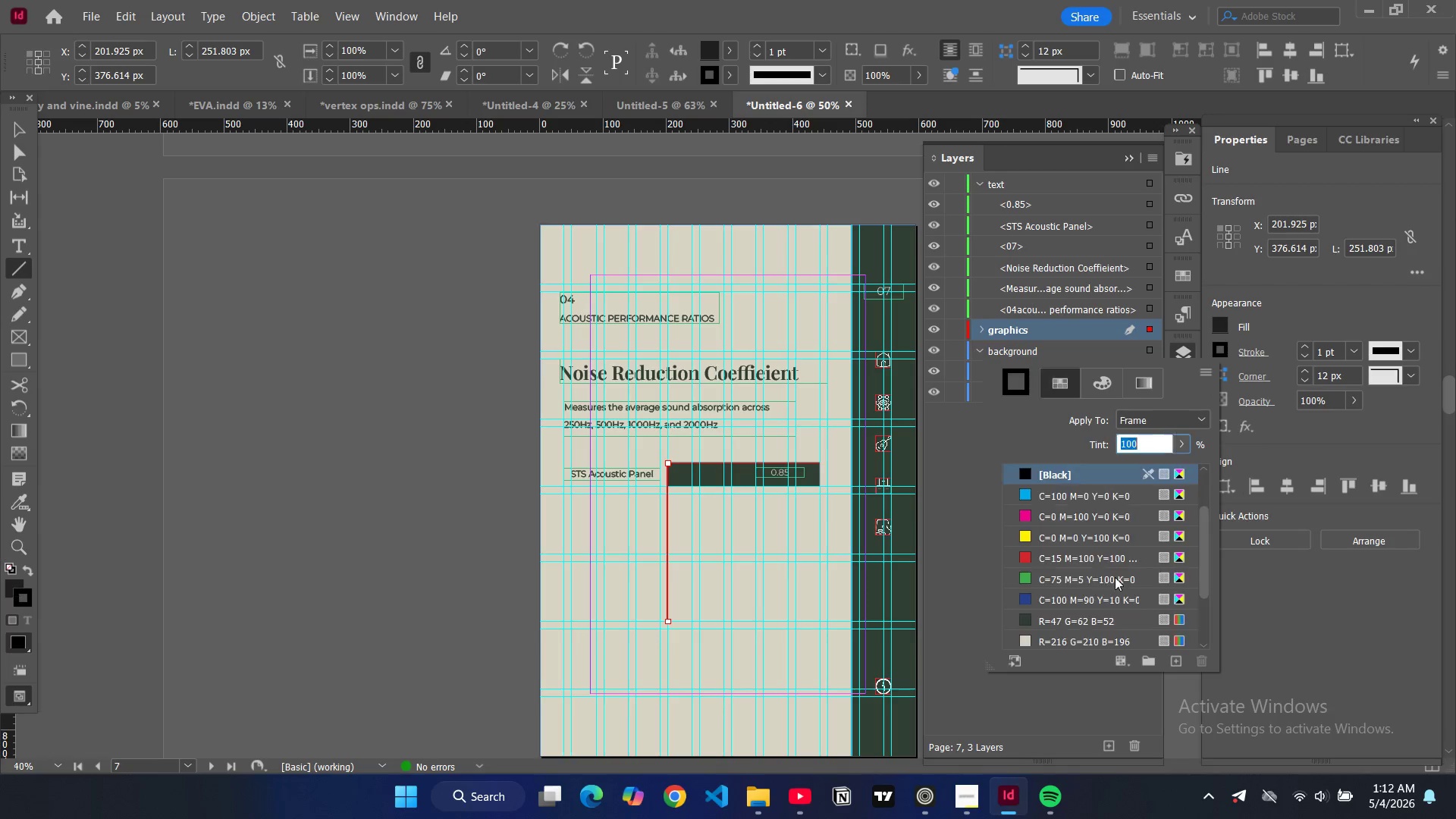 
scroll: coordinate [1053, 579], scroll_direction: down, amount: 6.0
 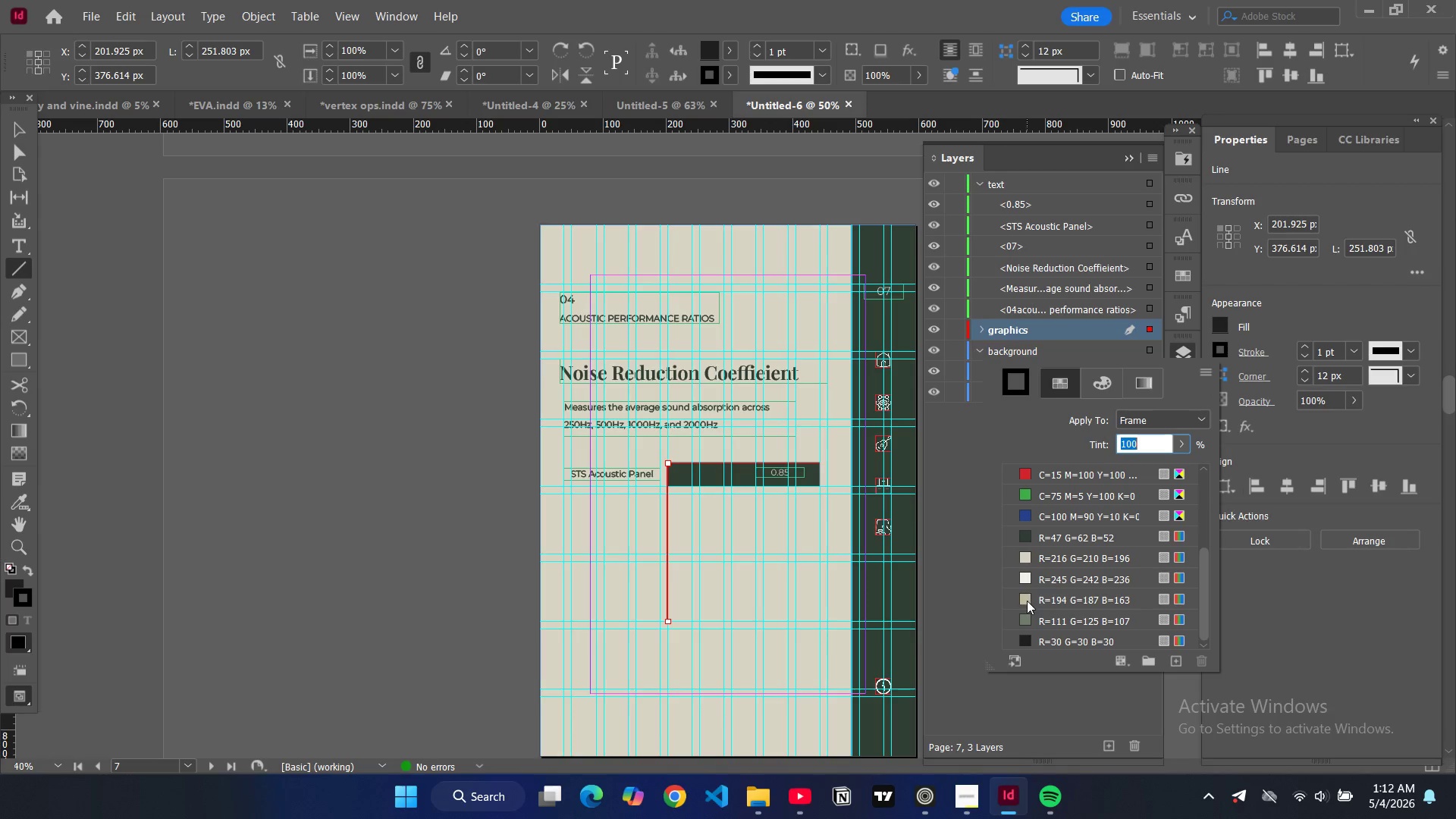 
left_click([1027, 601])
 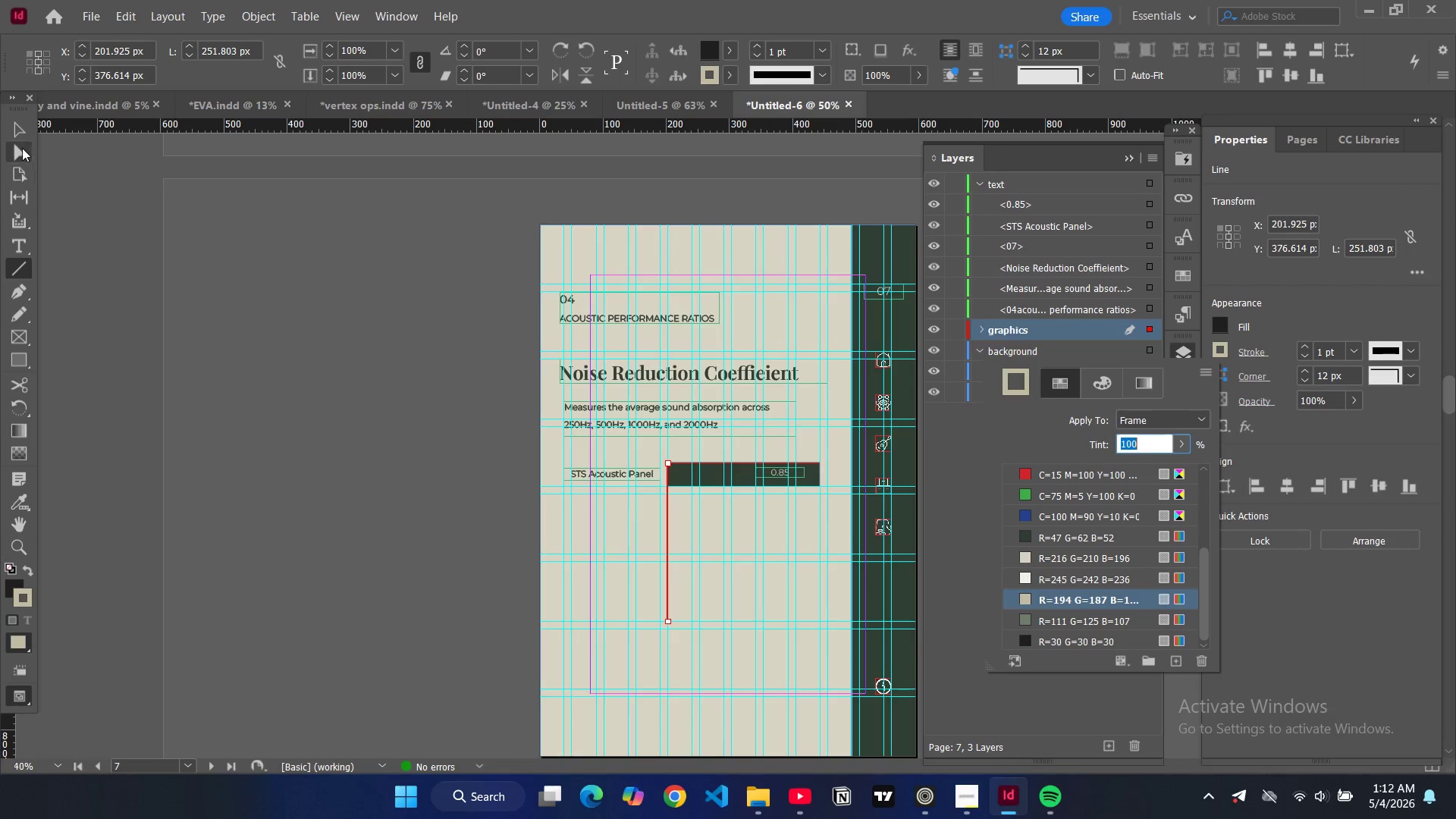 
left_click([14, 126])
 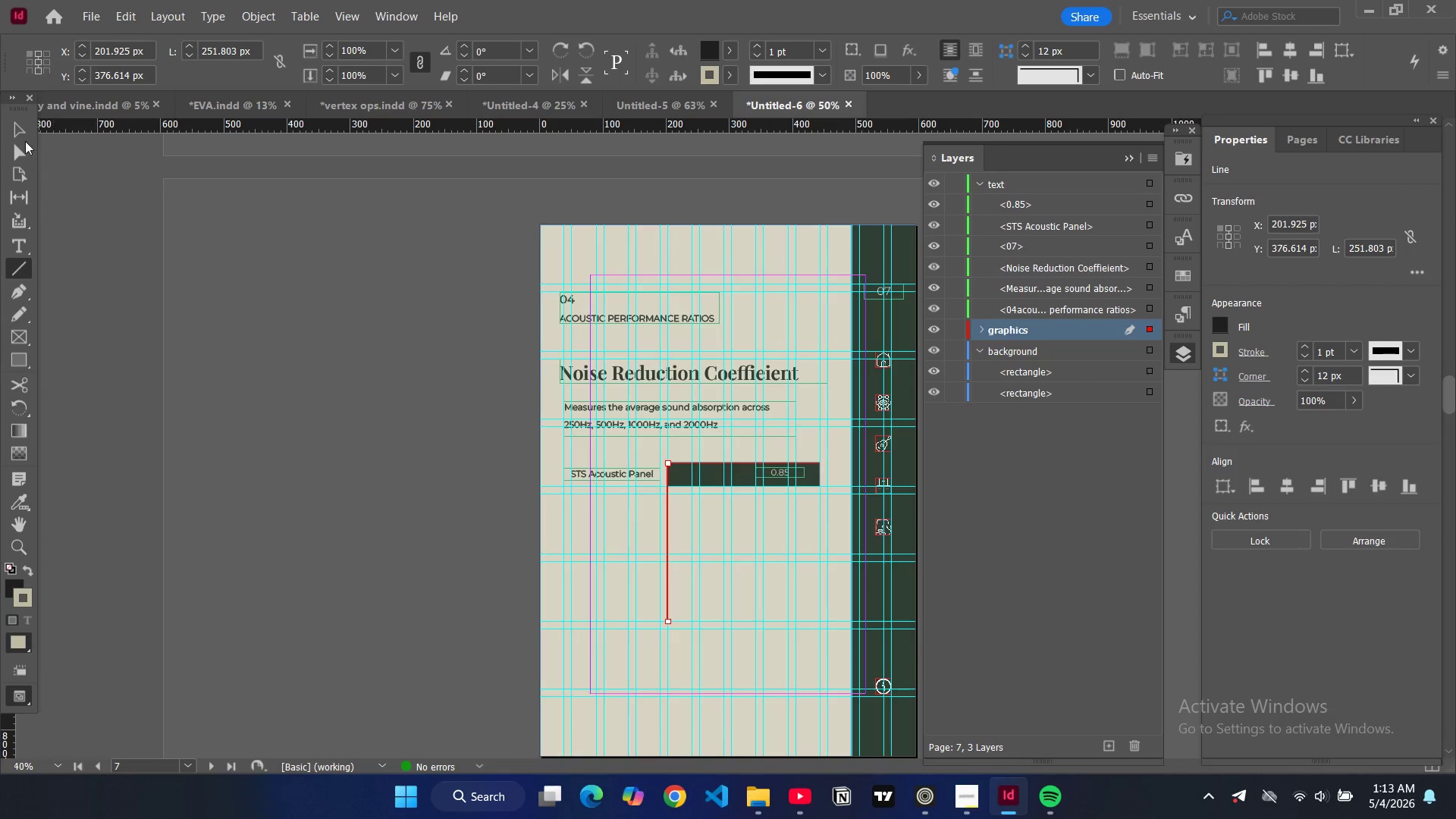 
left_click([14, 127])
 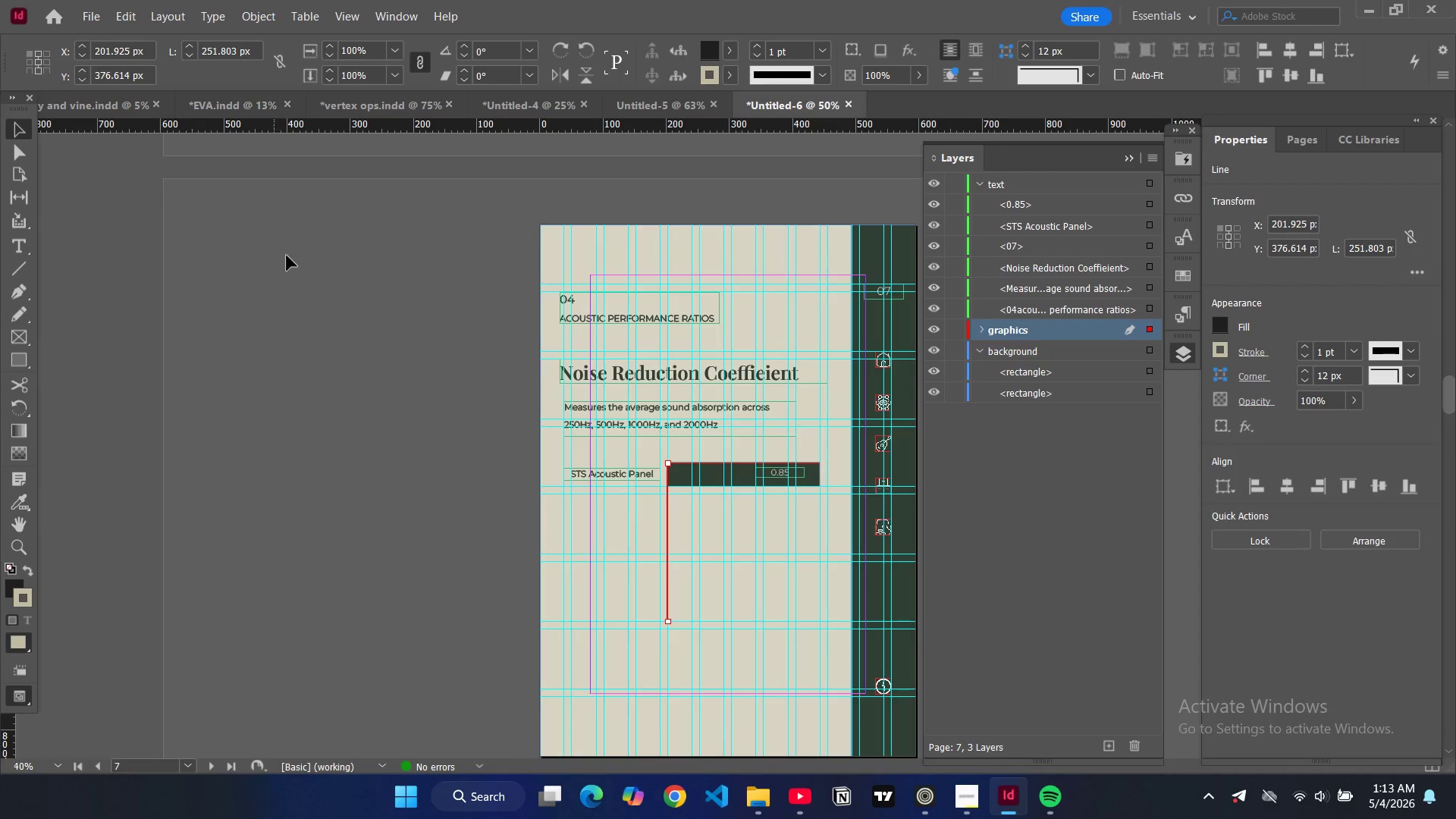 
double_click([287, 256])
 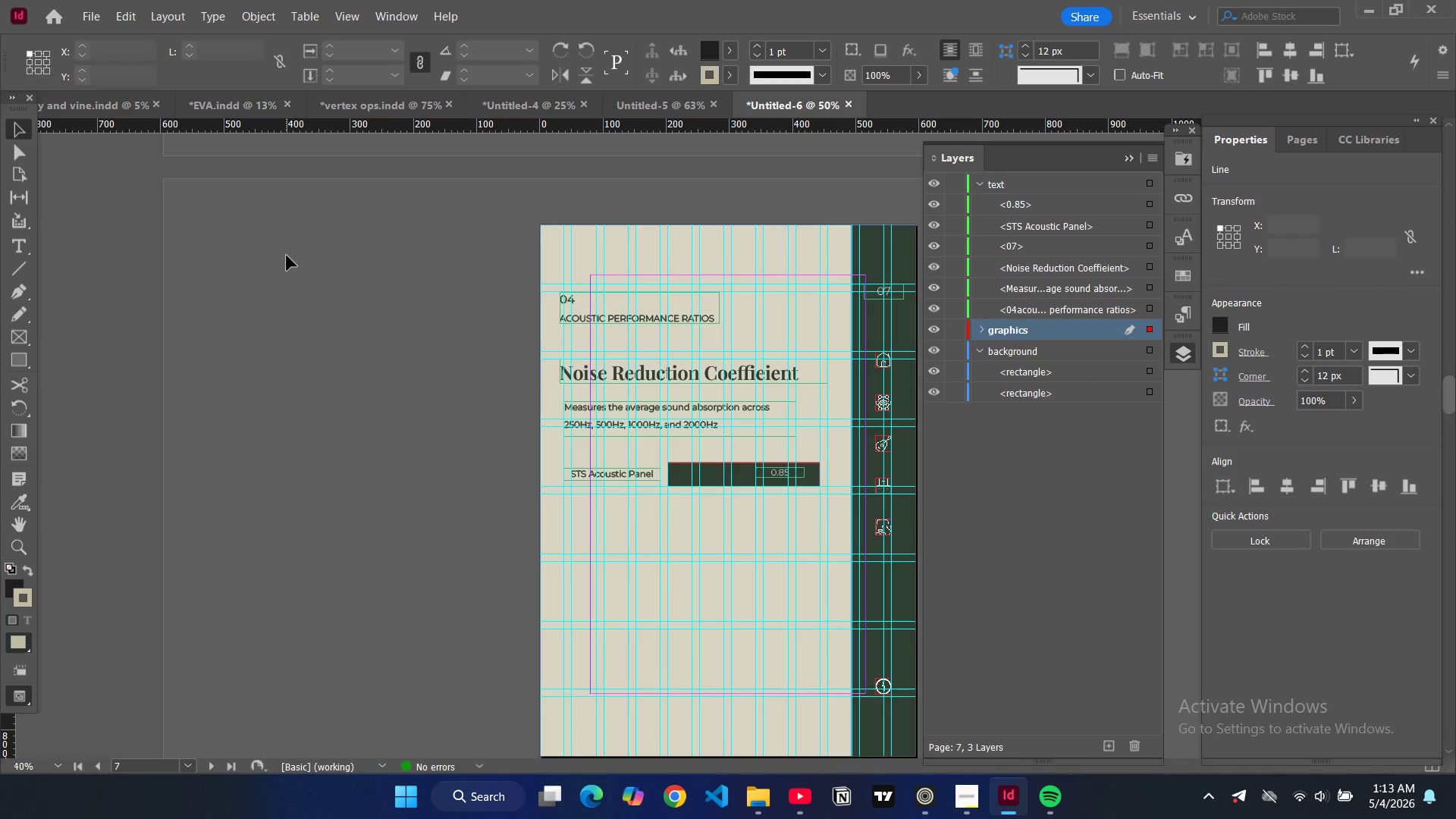 
type(ww)
 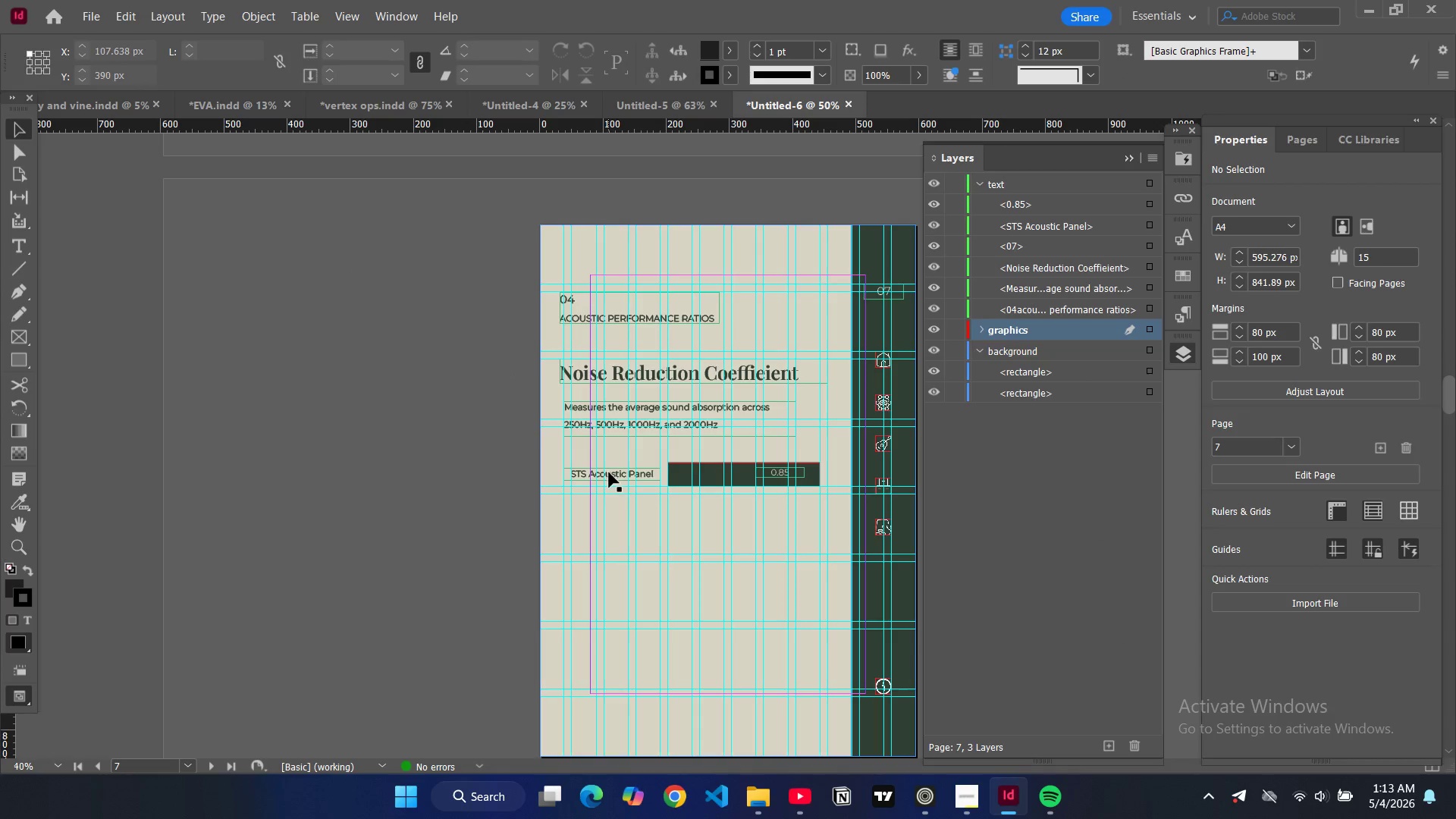 
left_click([609, 475])
 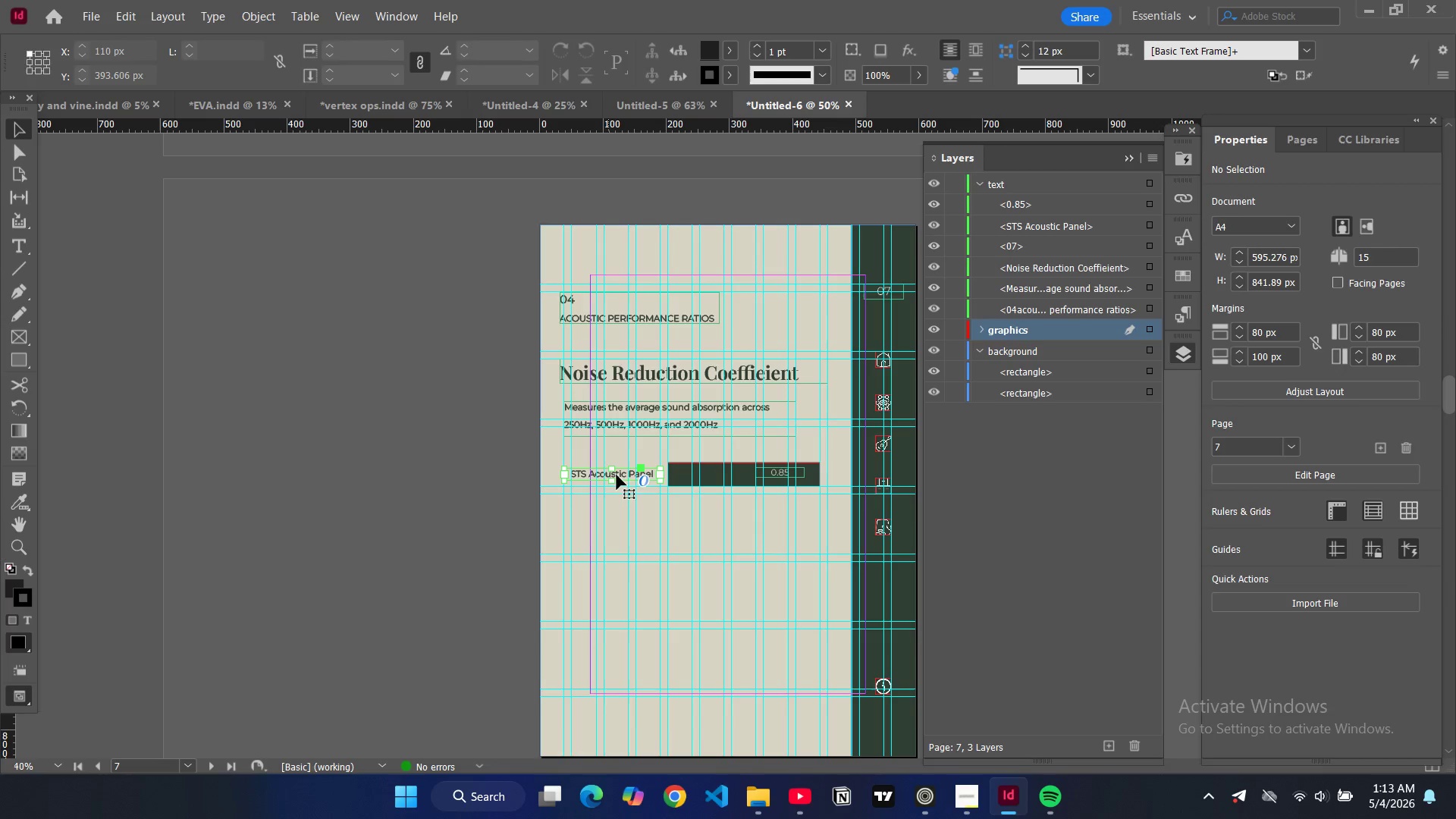 
key(Control+C)
 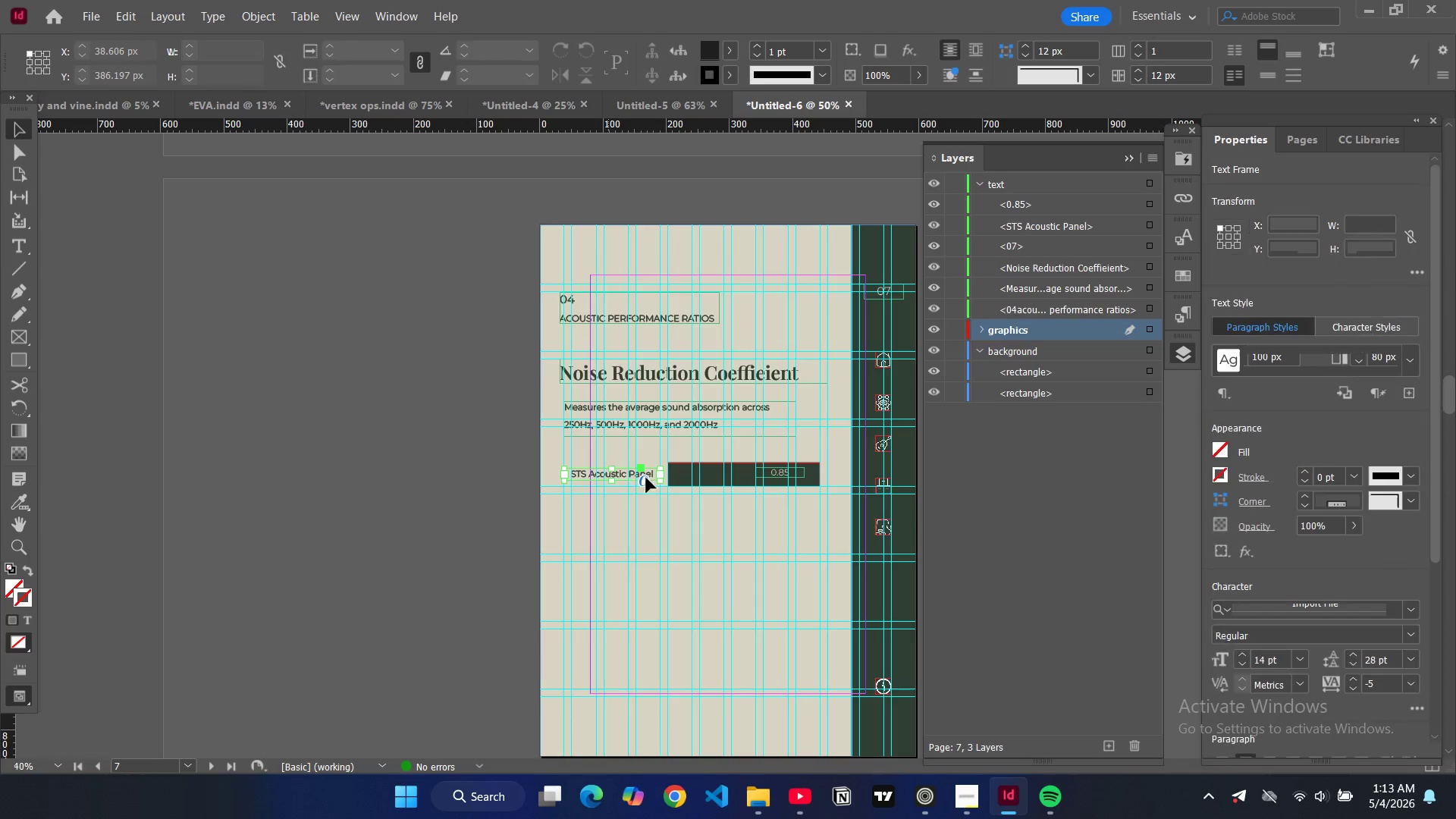 
key(Control+V)
 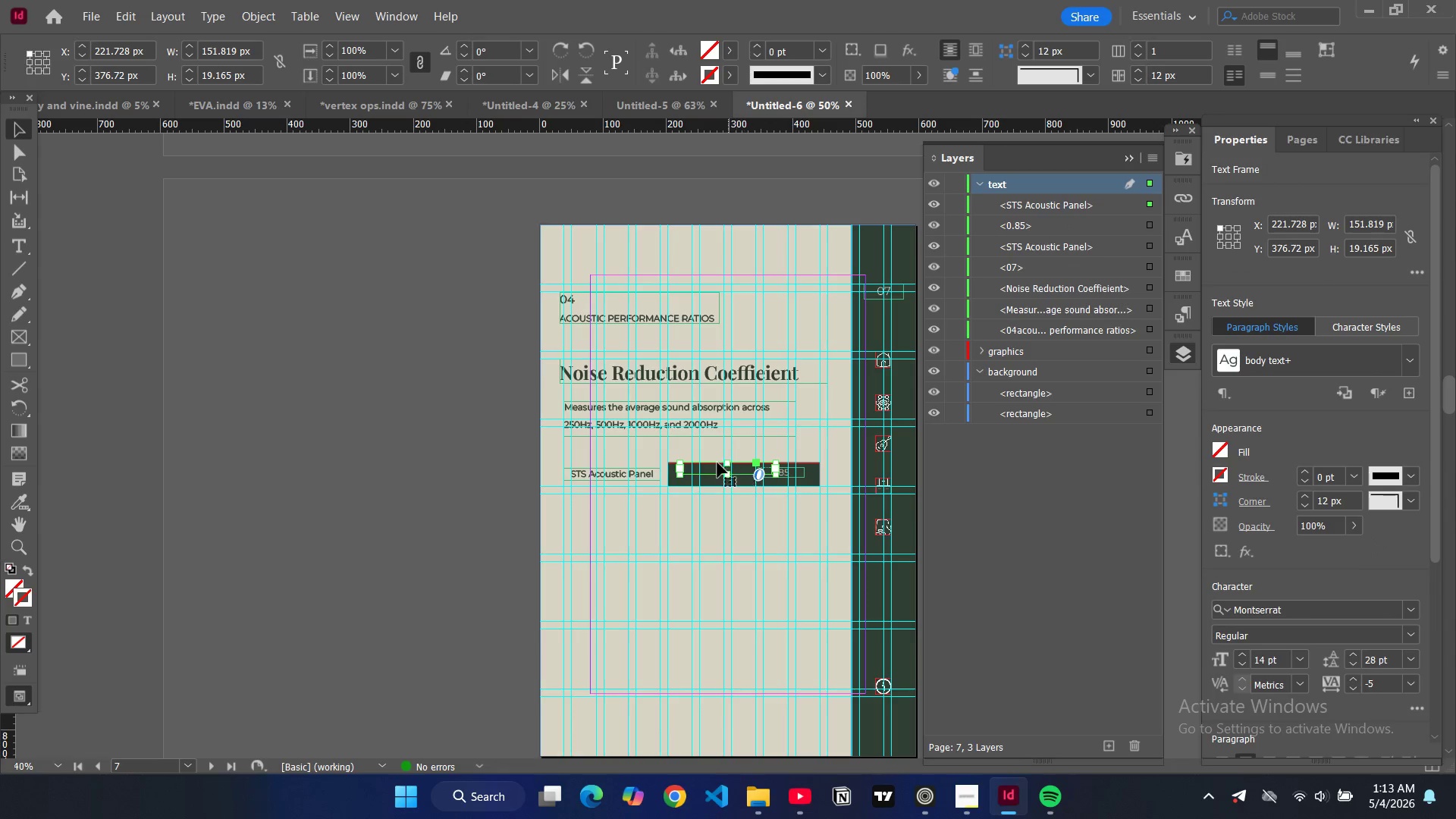 
left_click_drag(start_coordinate=[708, 469], to_coordinate=[597, 507])
 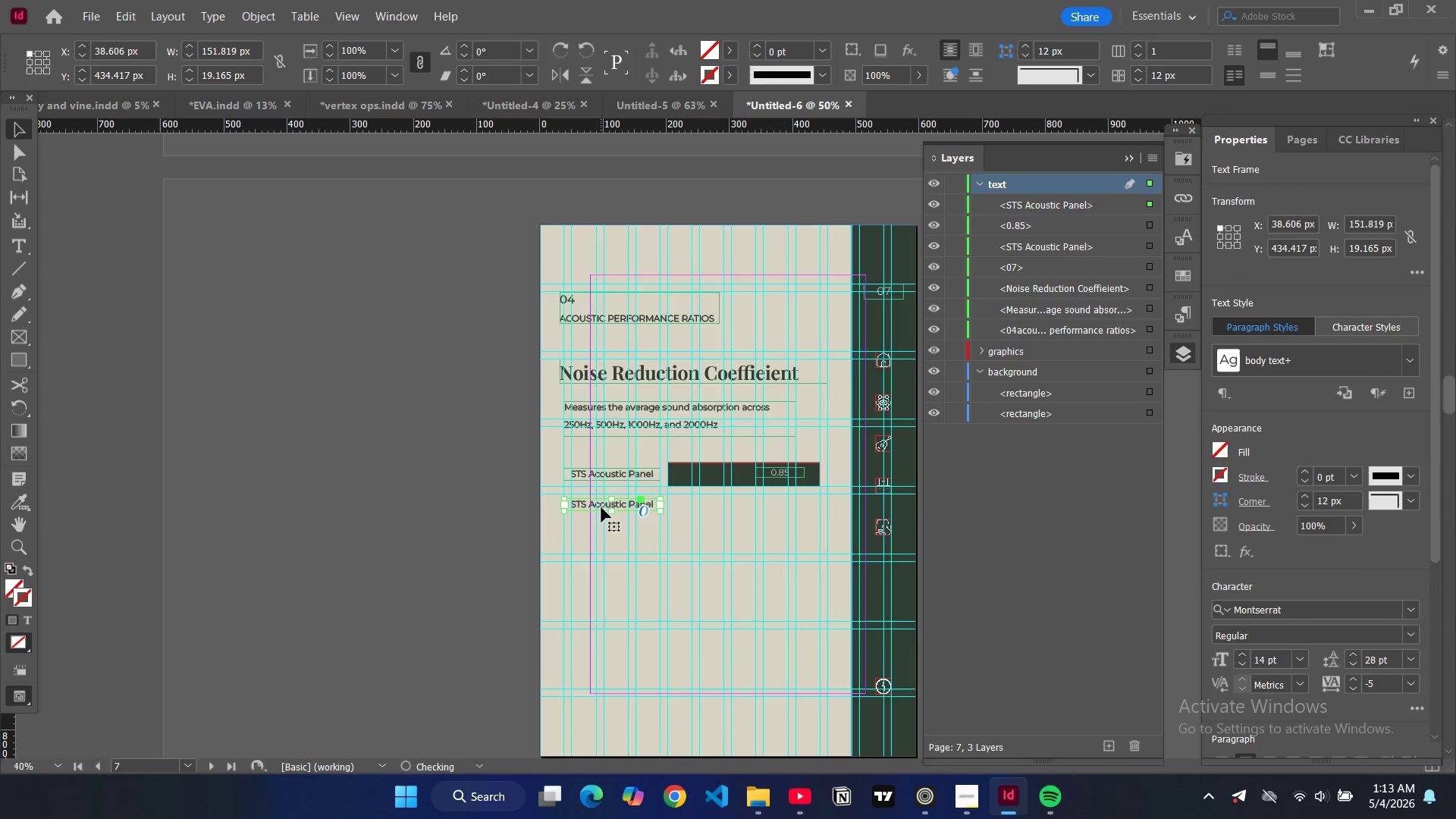 
left_click([601, 507])
 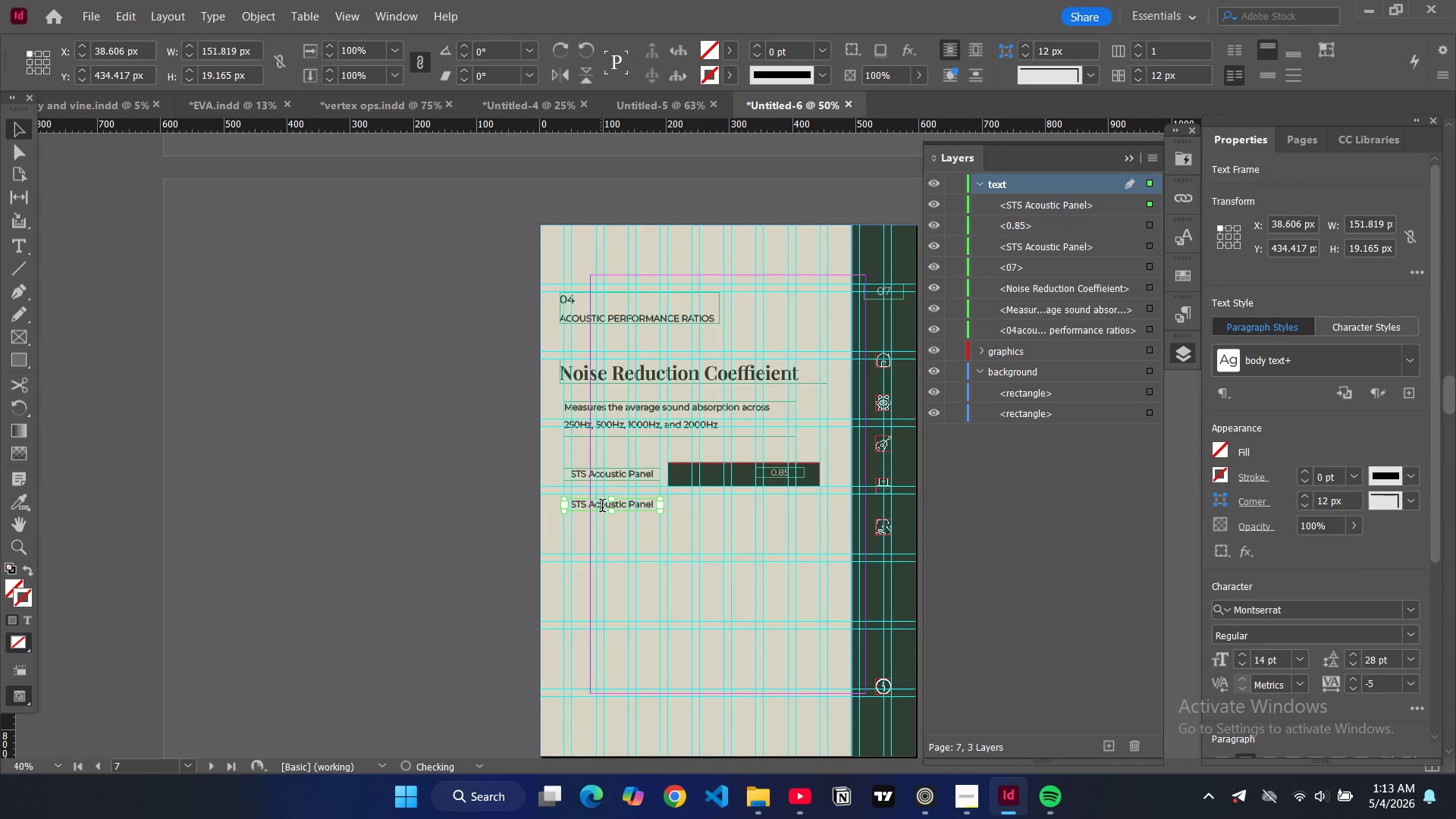 
key(Control+A)
 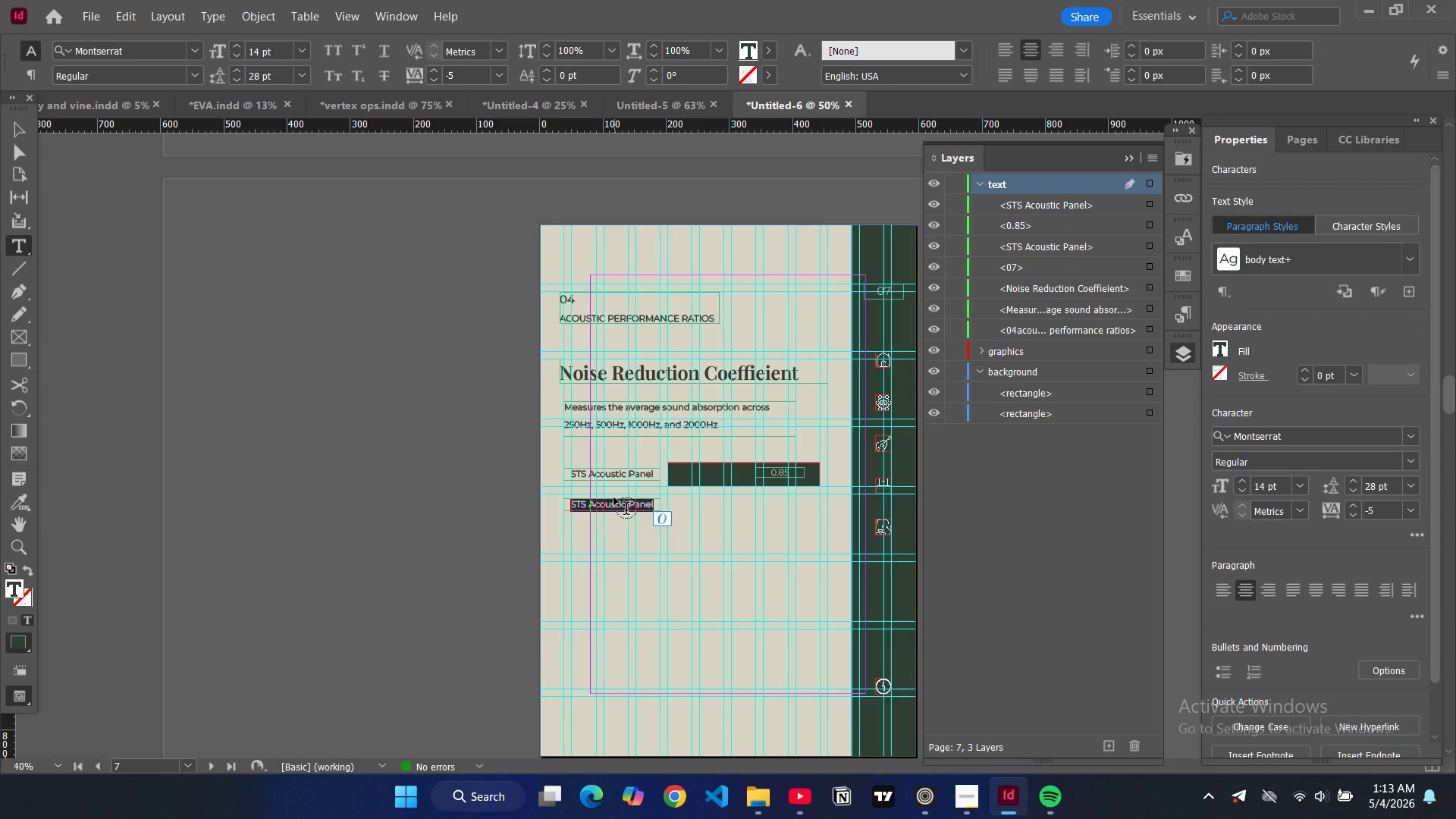 
type(Wood panel)
 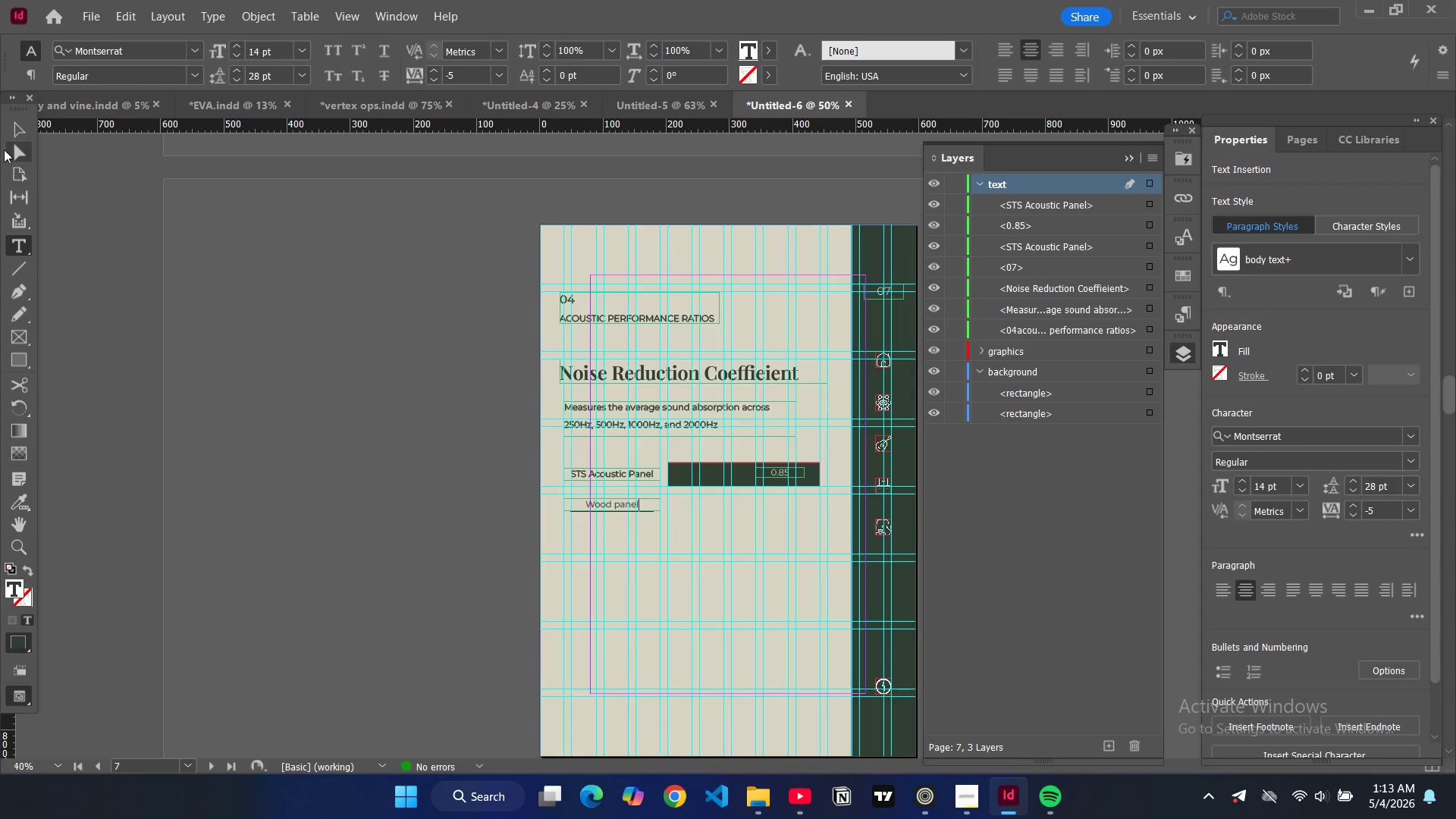 
left_click([8, 127])
 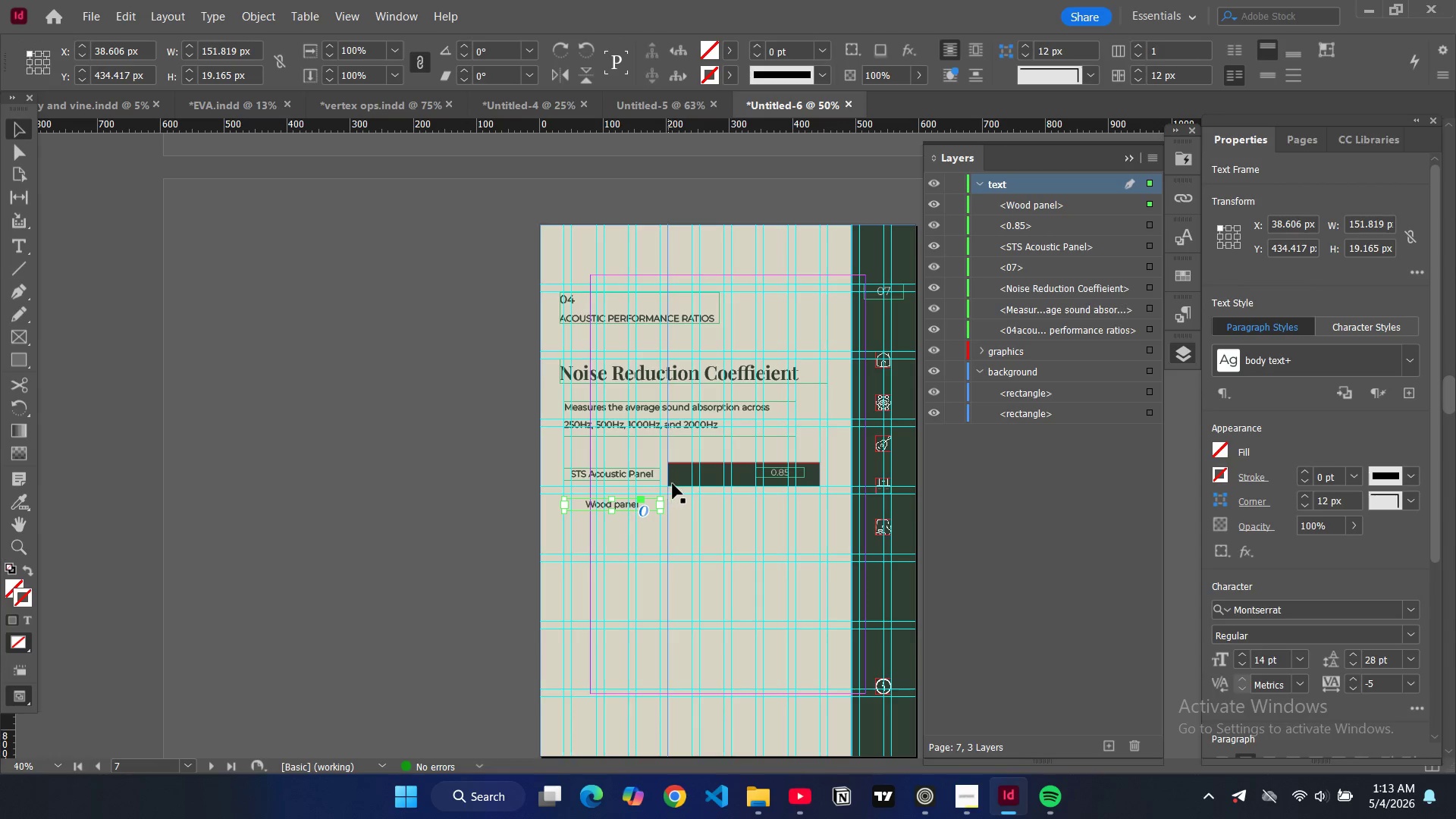 
left_click([674, 484])
 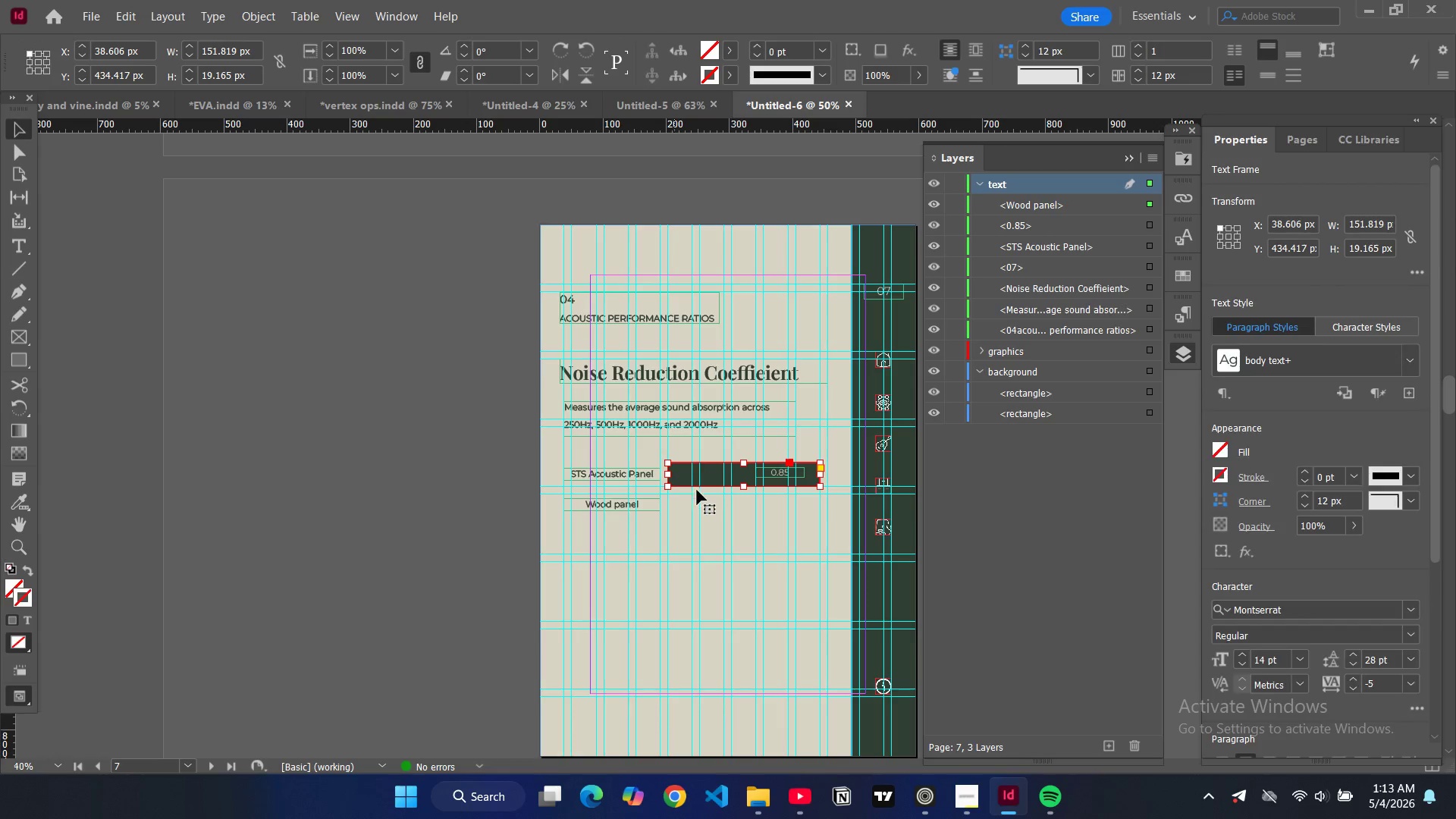 
key(Control+C)
 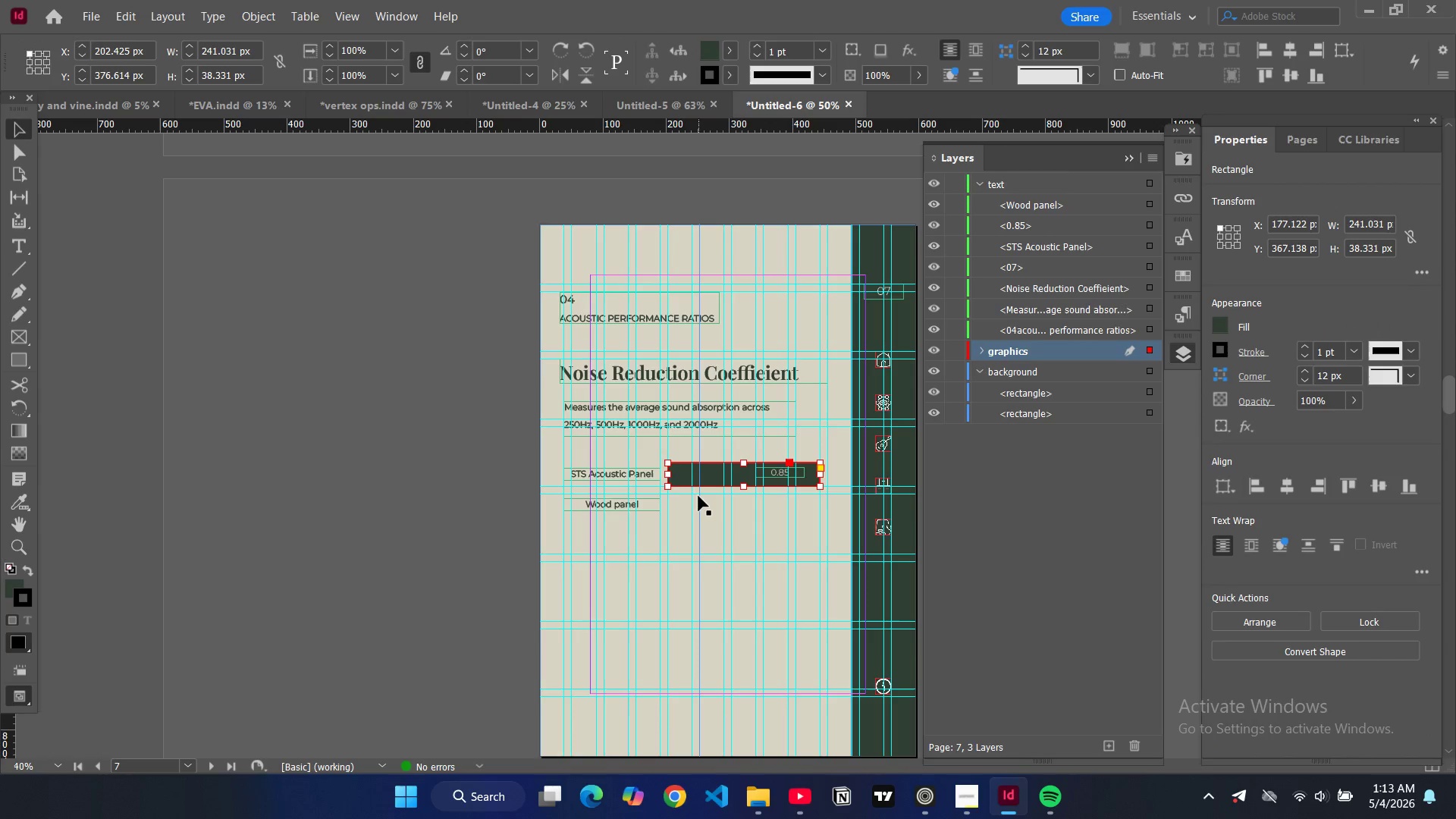 
key(Control+V)
 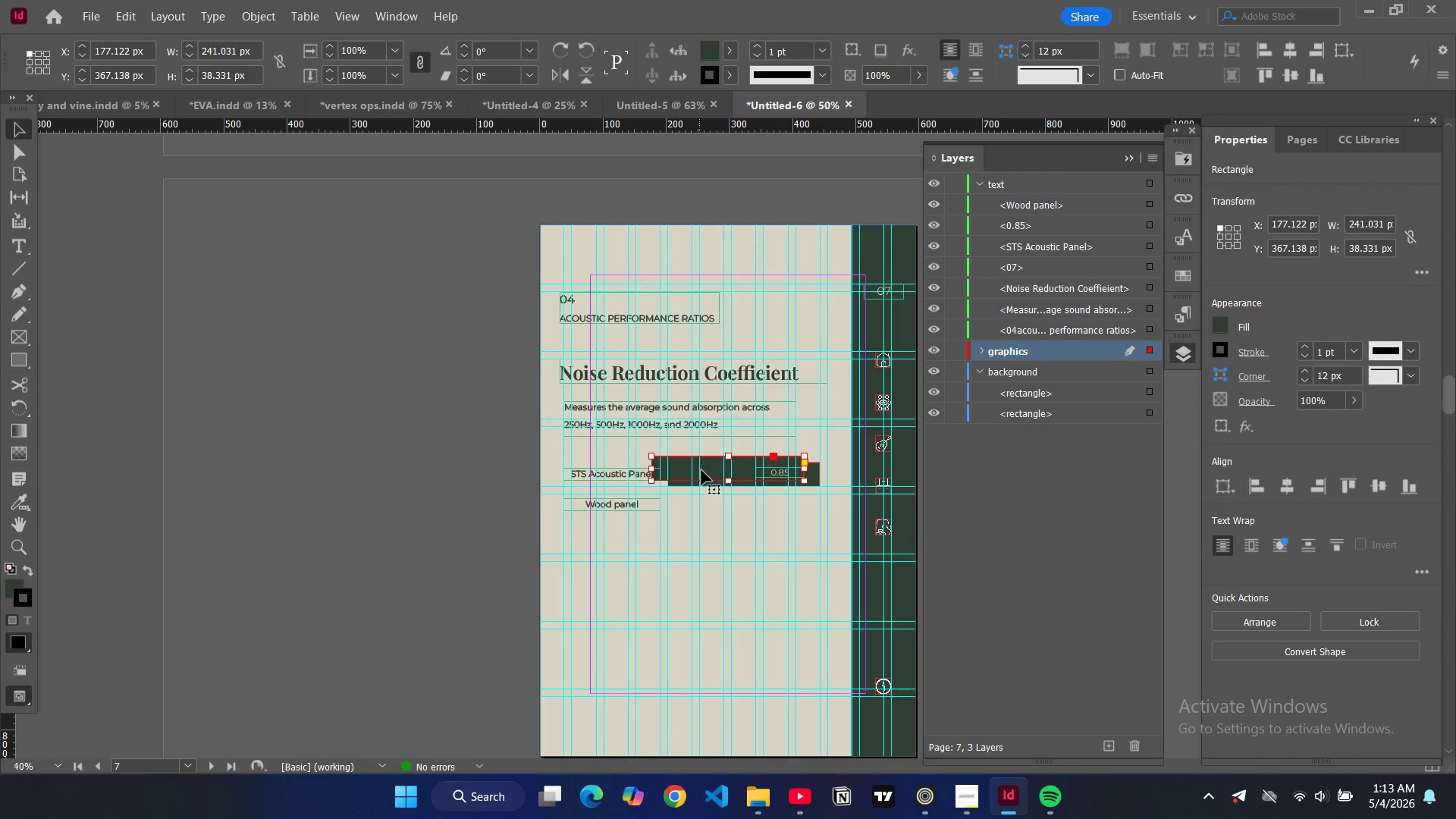 
left_click_drag(start_coordinate=[709, 472], to_coordinate=[726, 511])
 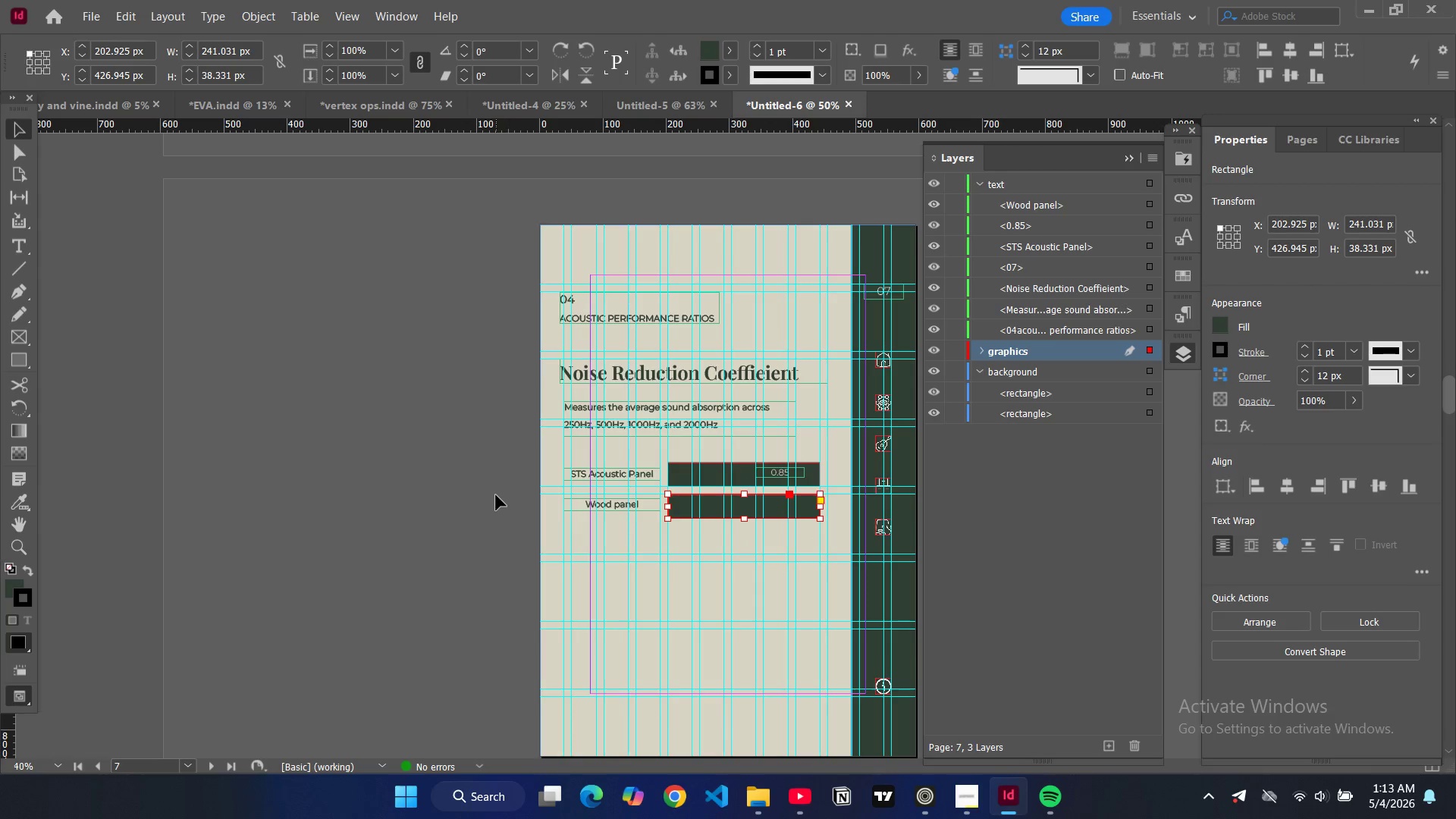 
left_click([496, 495])
 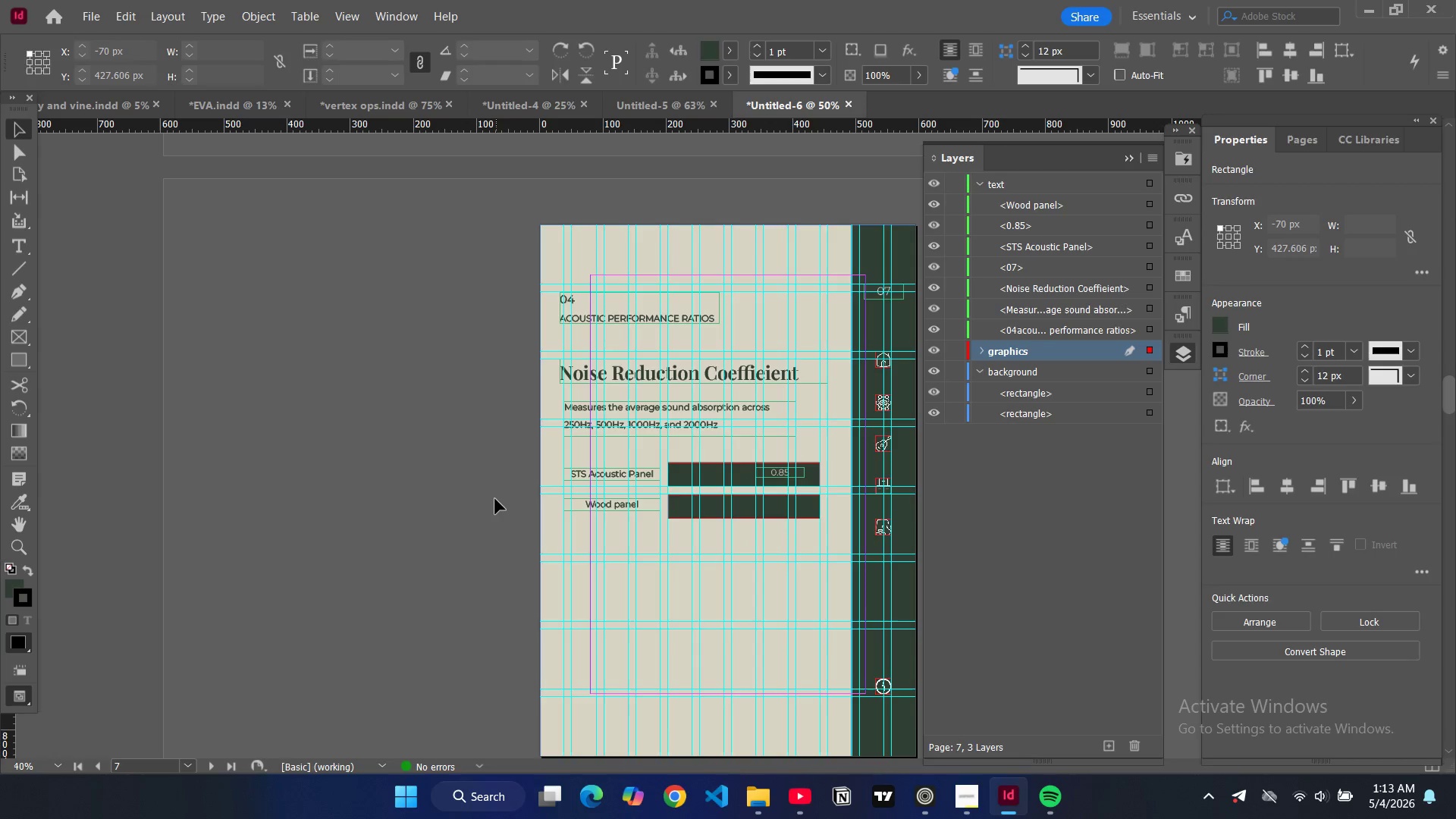 
type(ww)
 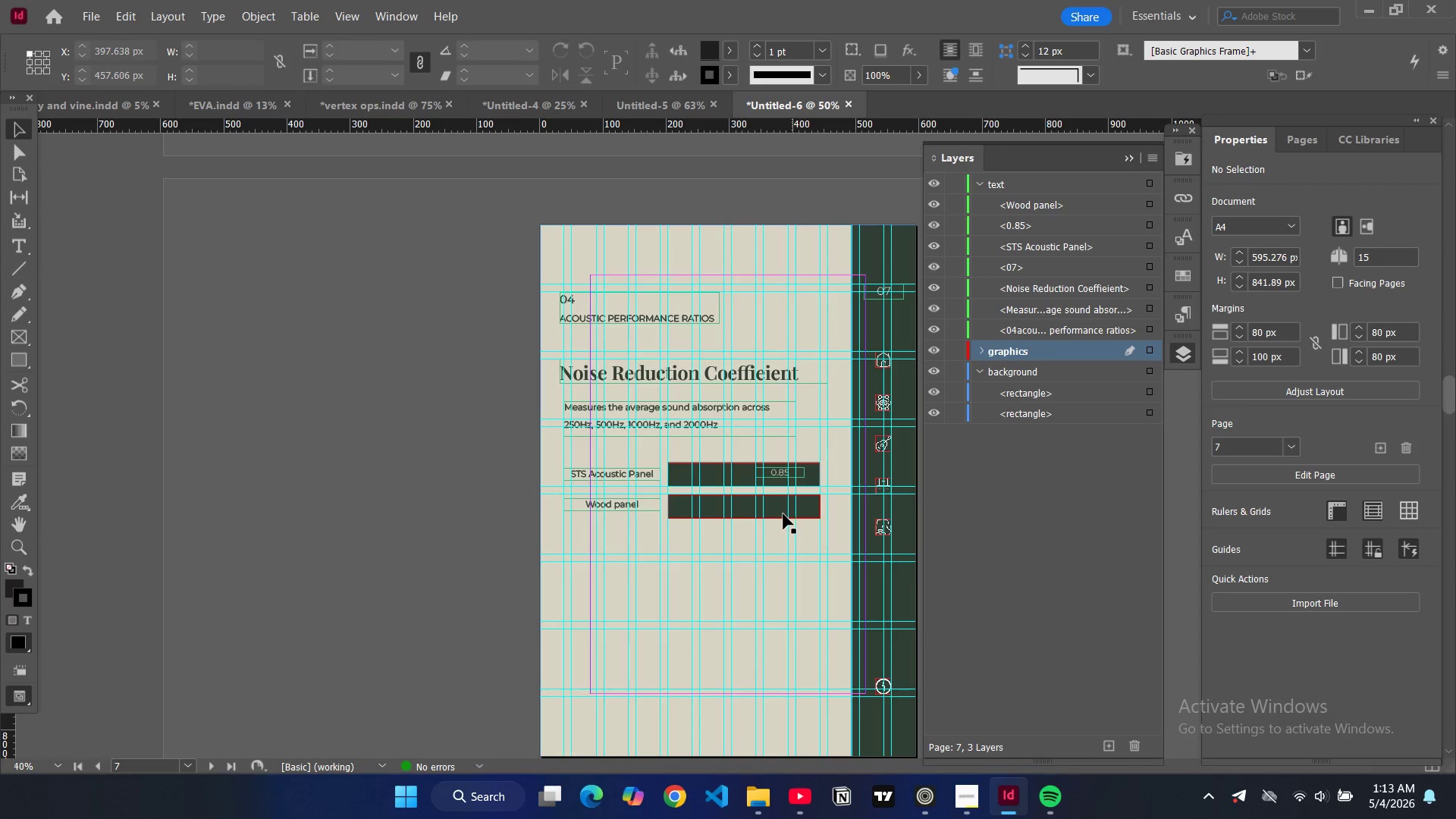 
left_click([782, 514])
 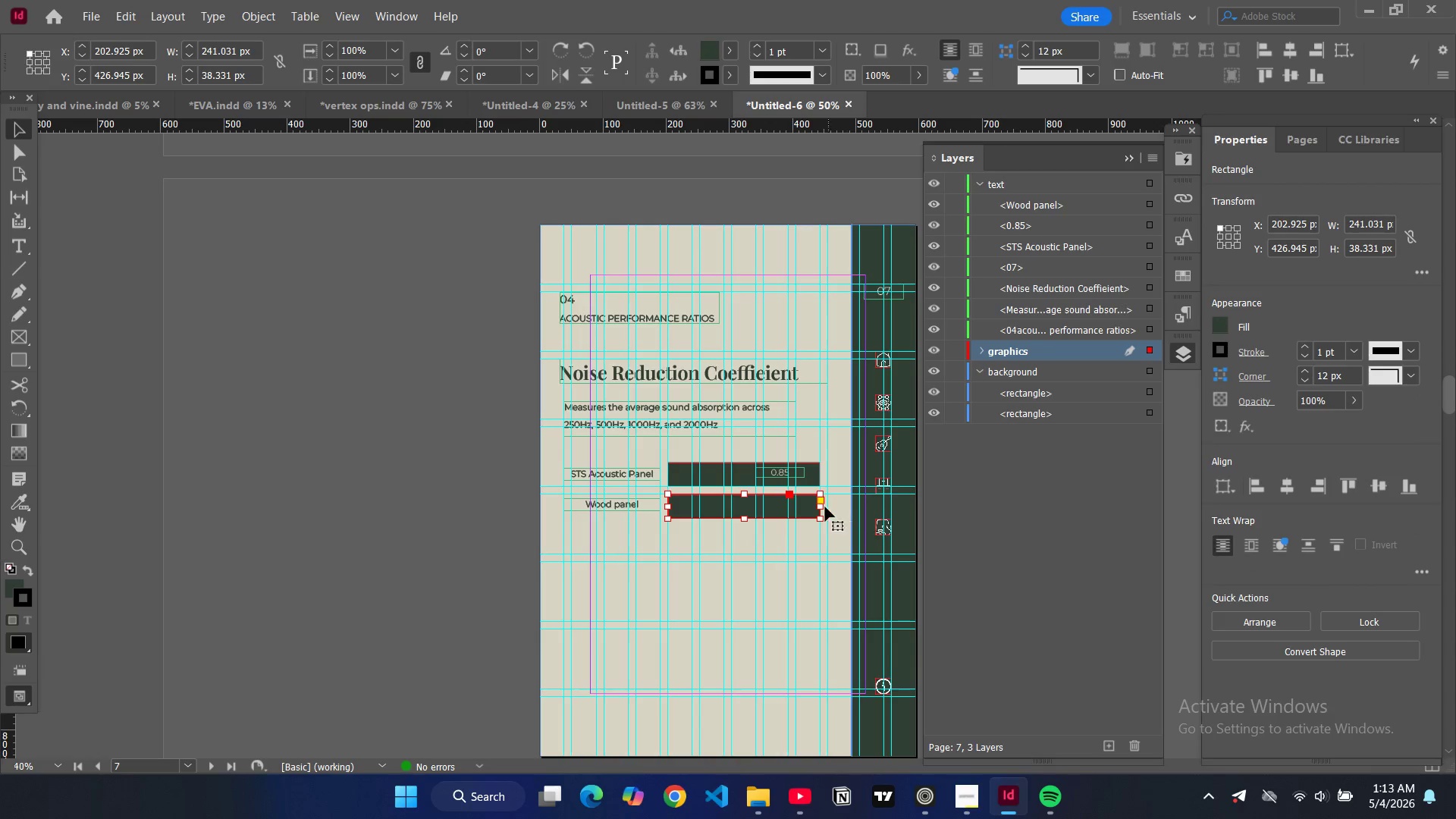 
left_click_drag(start_coordinate=[822, 507], to_coordinate=[758, 510])
 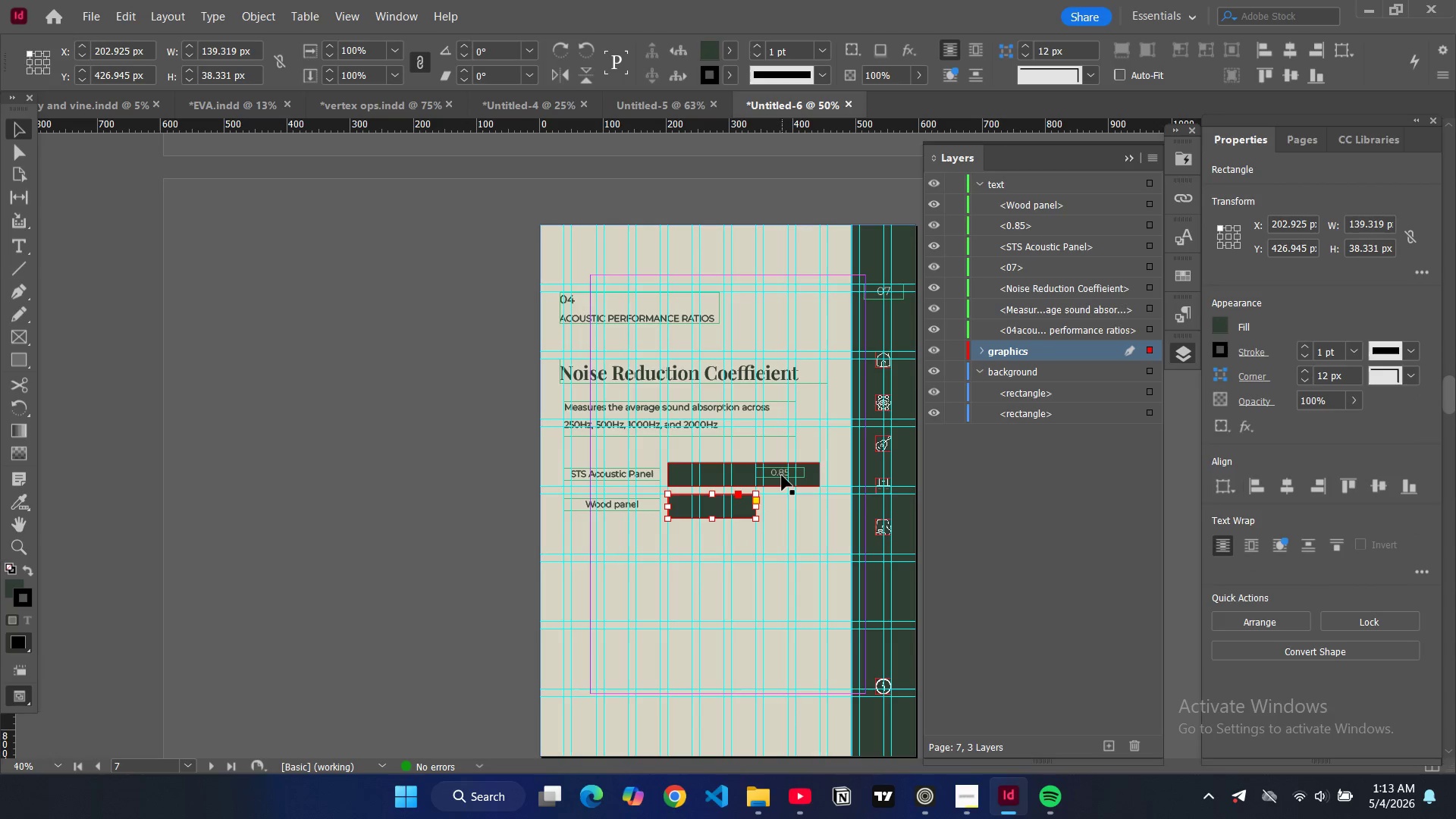 
left_click([782, 475])
 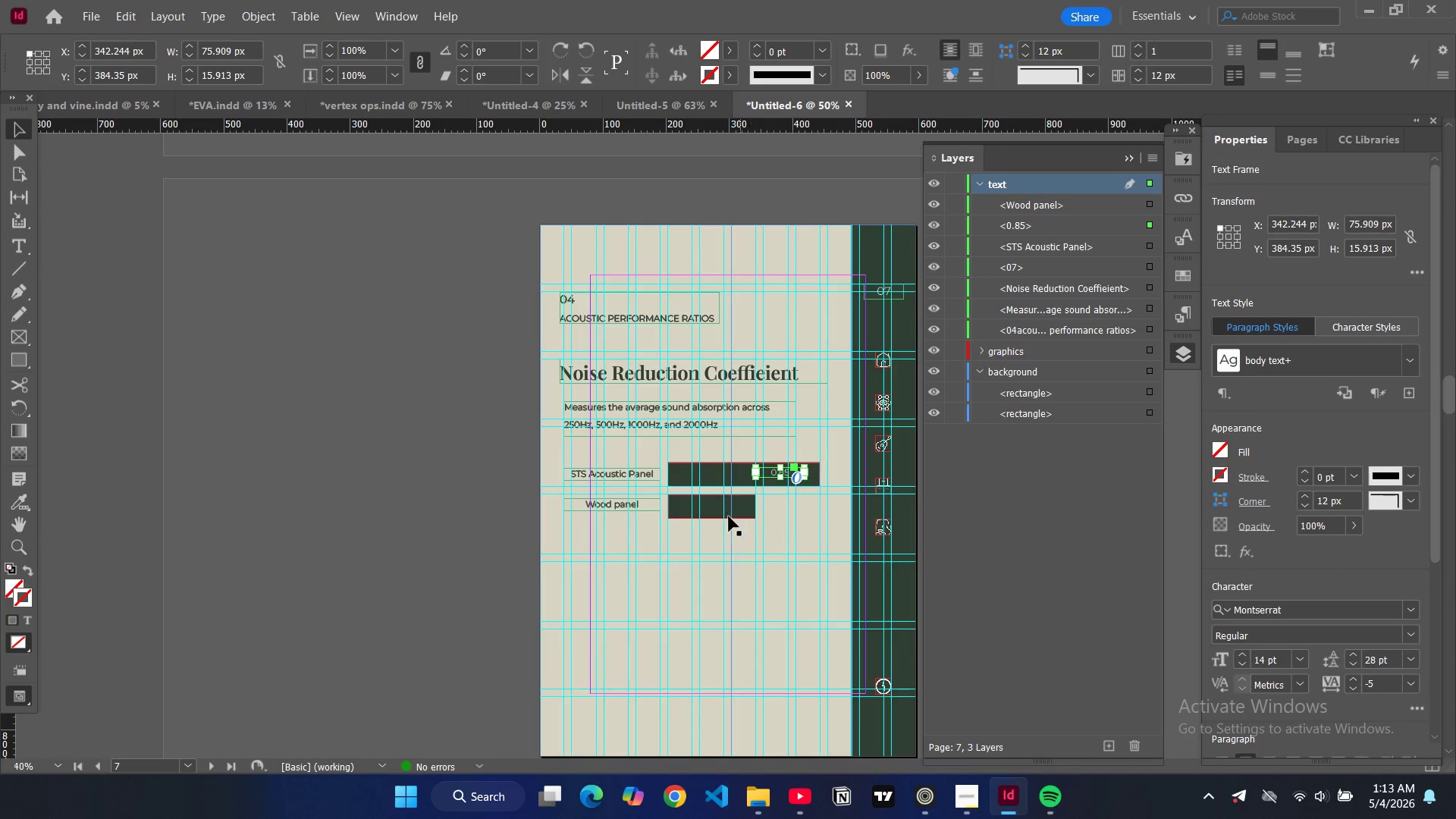 
left_click([747, 509])
 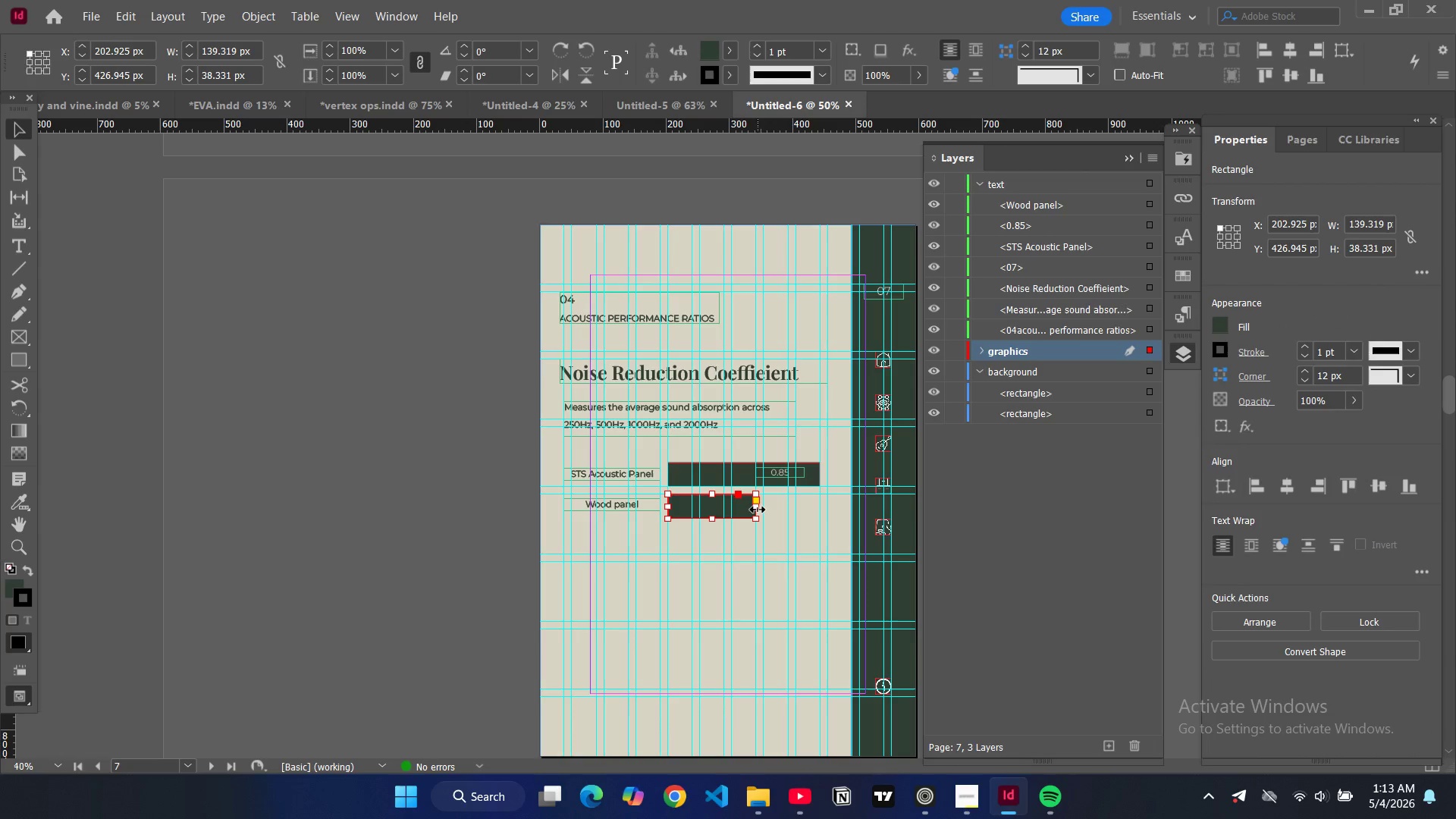 
left_click_drag(start_coordinate=[758, 510], to_coordinate=[764, 509])
 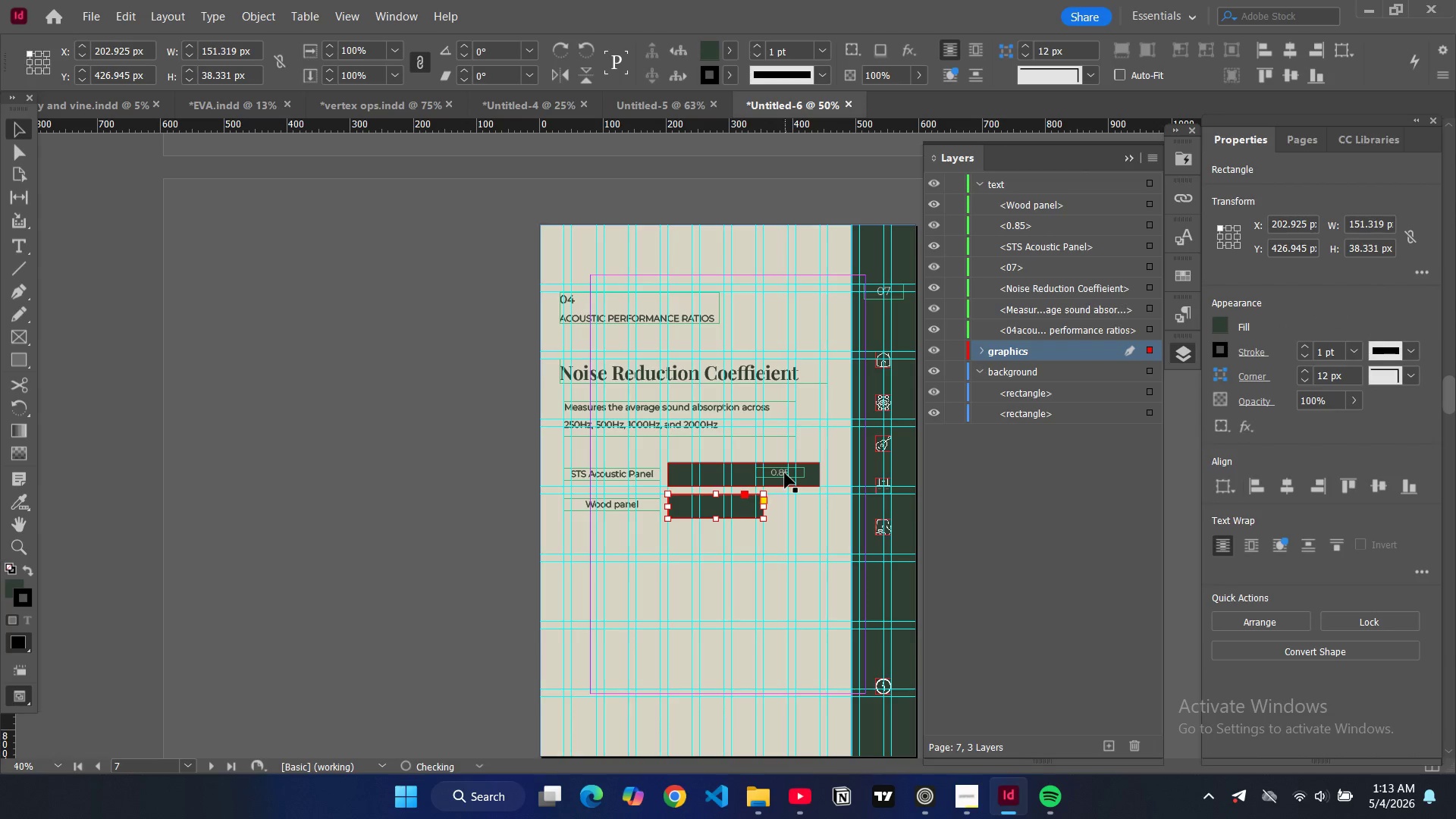 
left_click([784, 473])
 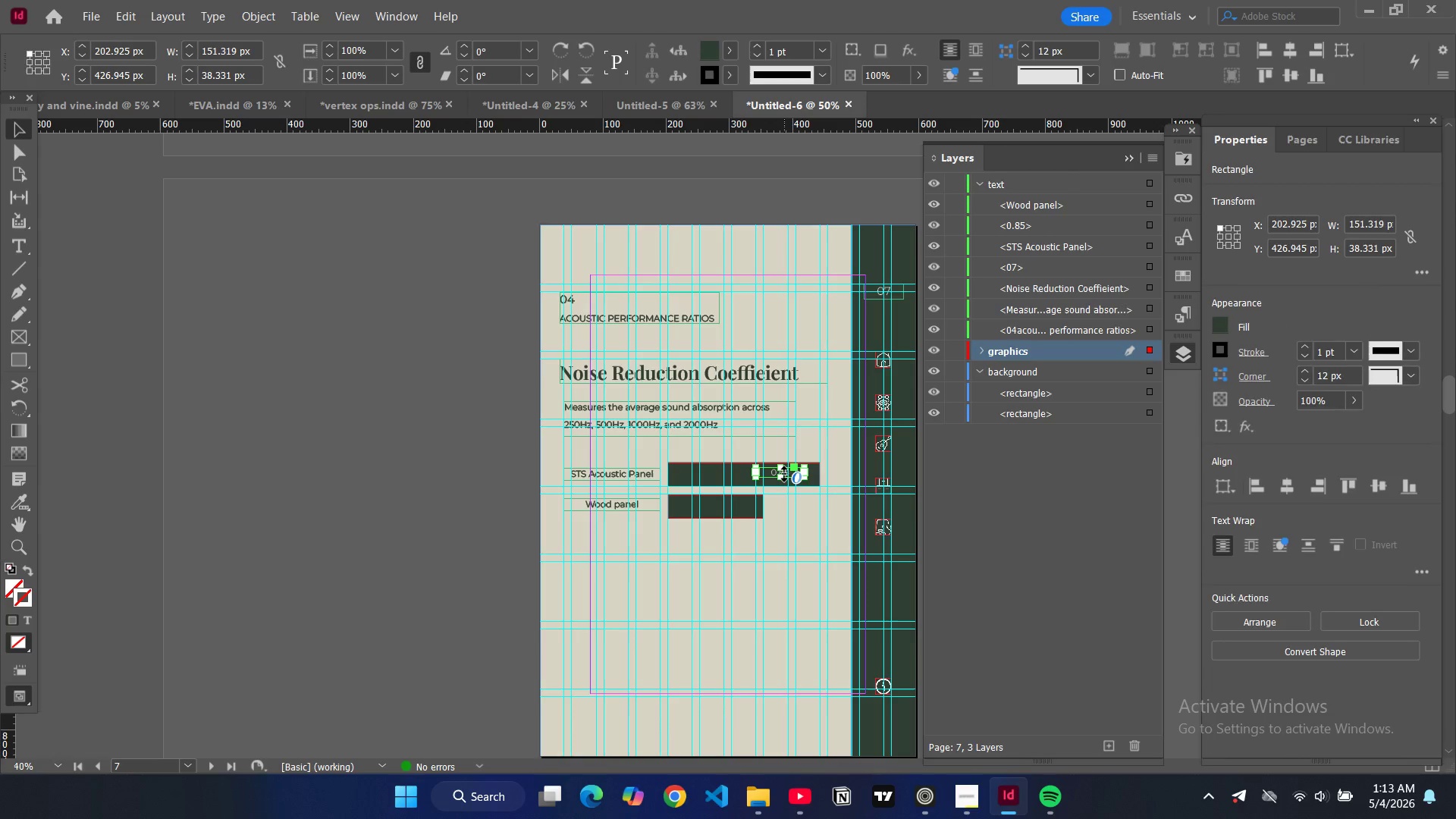 
key(Control+C)
 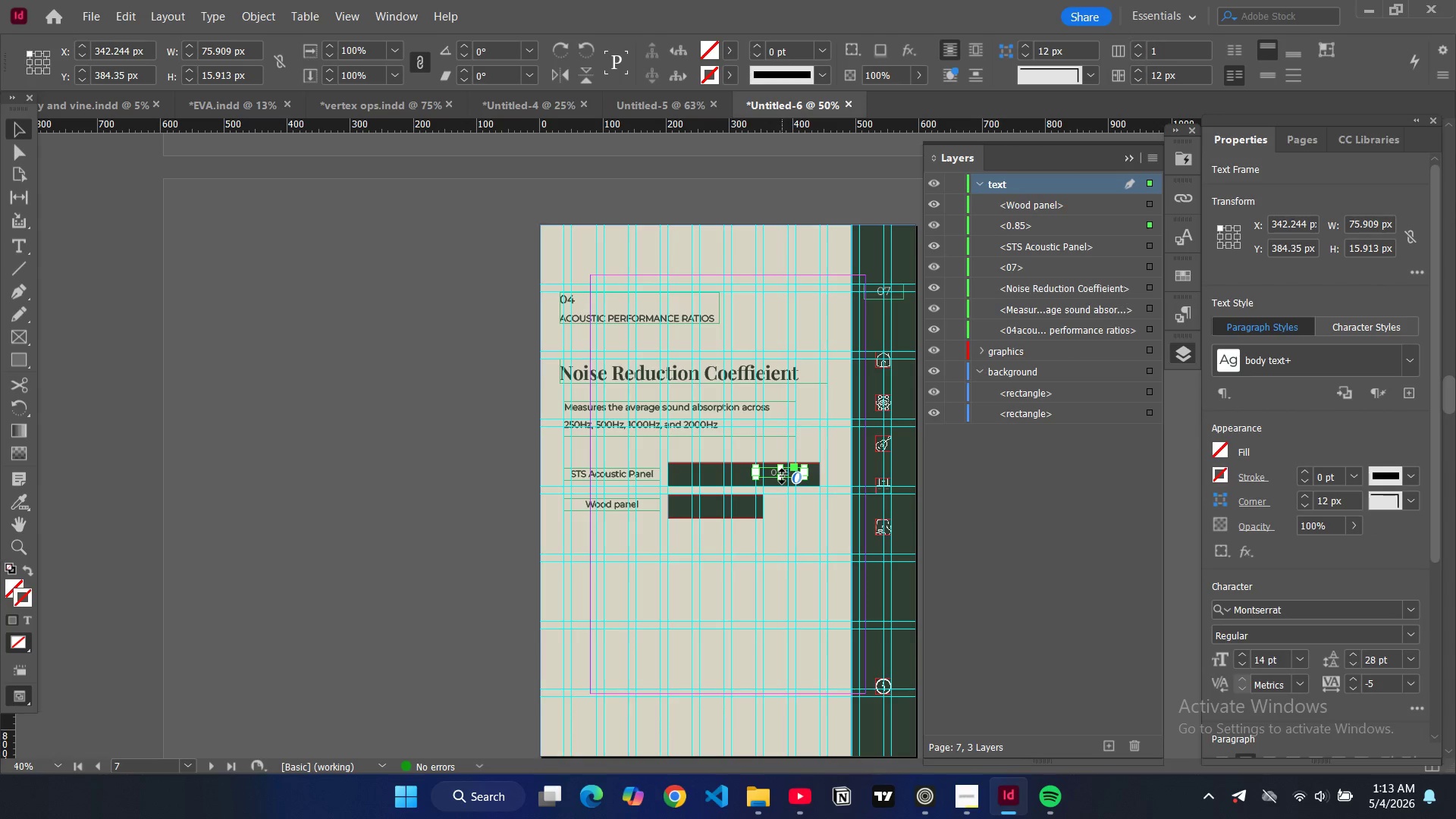 
key(Control+V)
 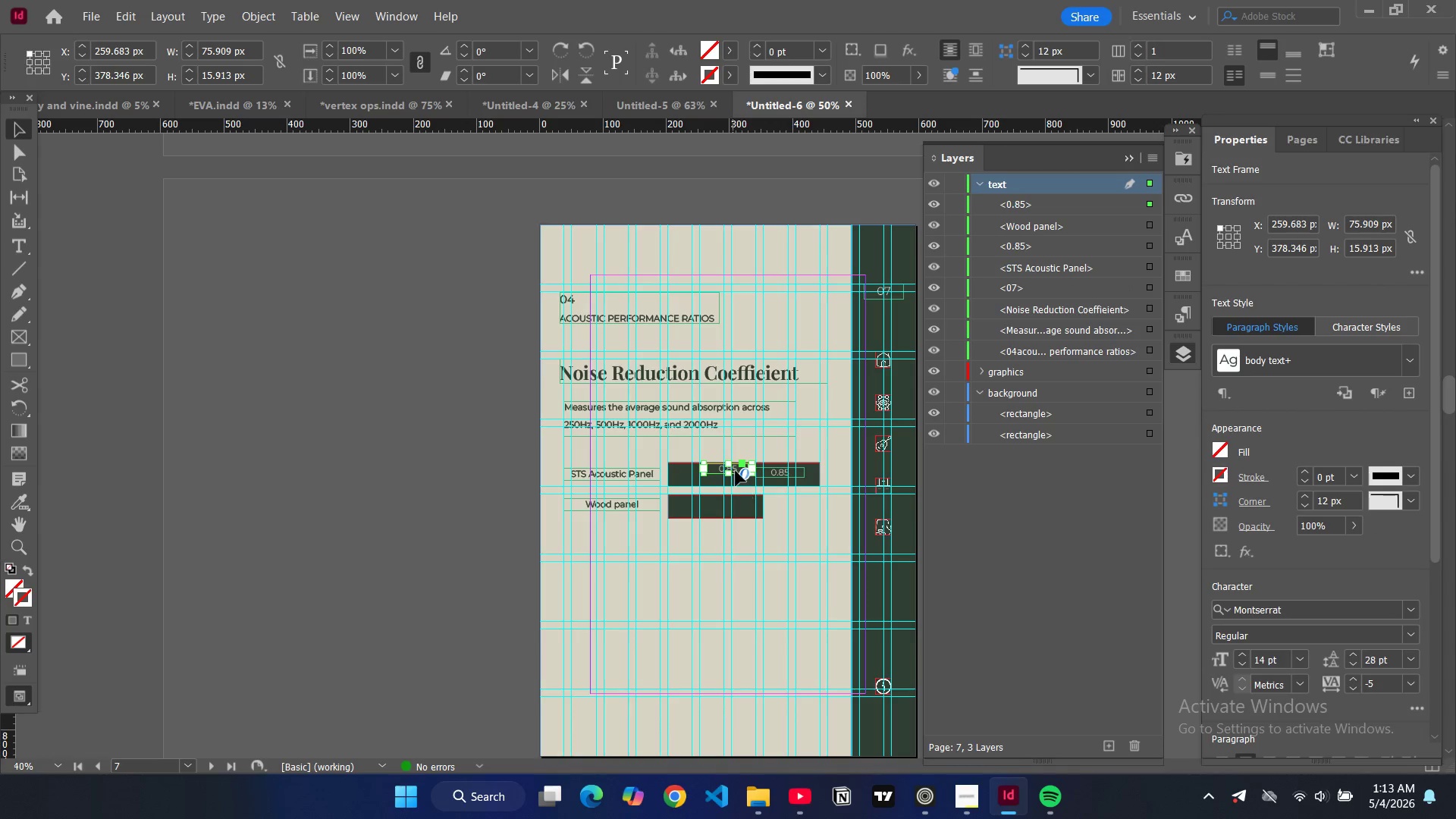 
left_click_drag(start_coordinate=[736, 470], to_coordinate=[737, 480])
 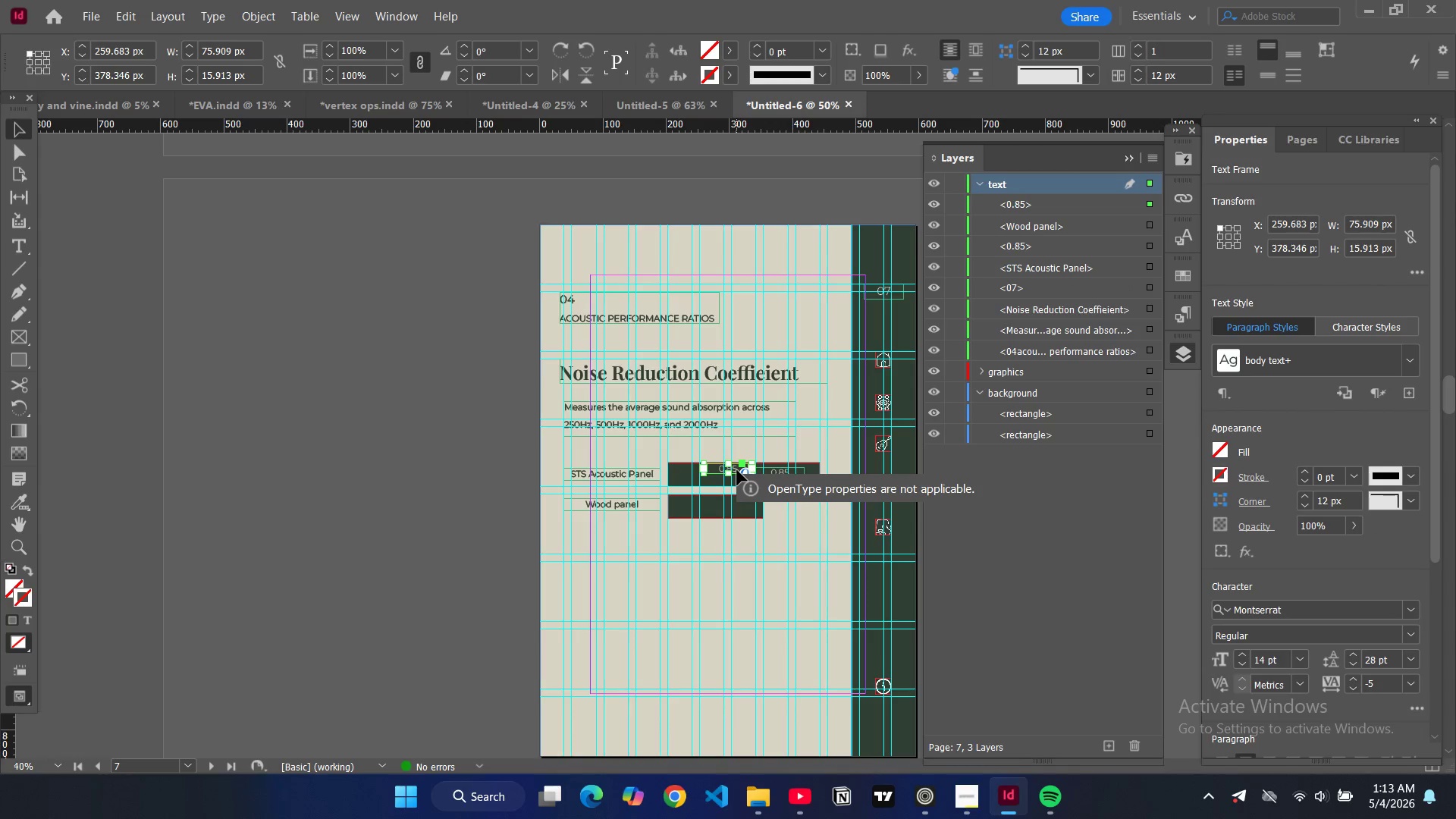 
left_click_drag(start_coordinate=[737, 470], to_coordinate=[742, 506])
 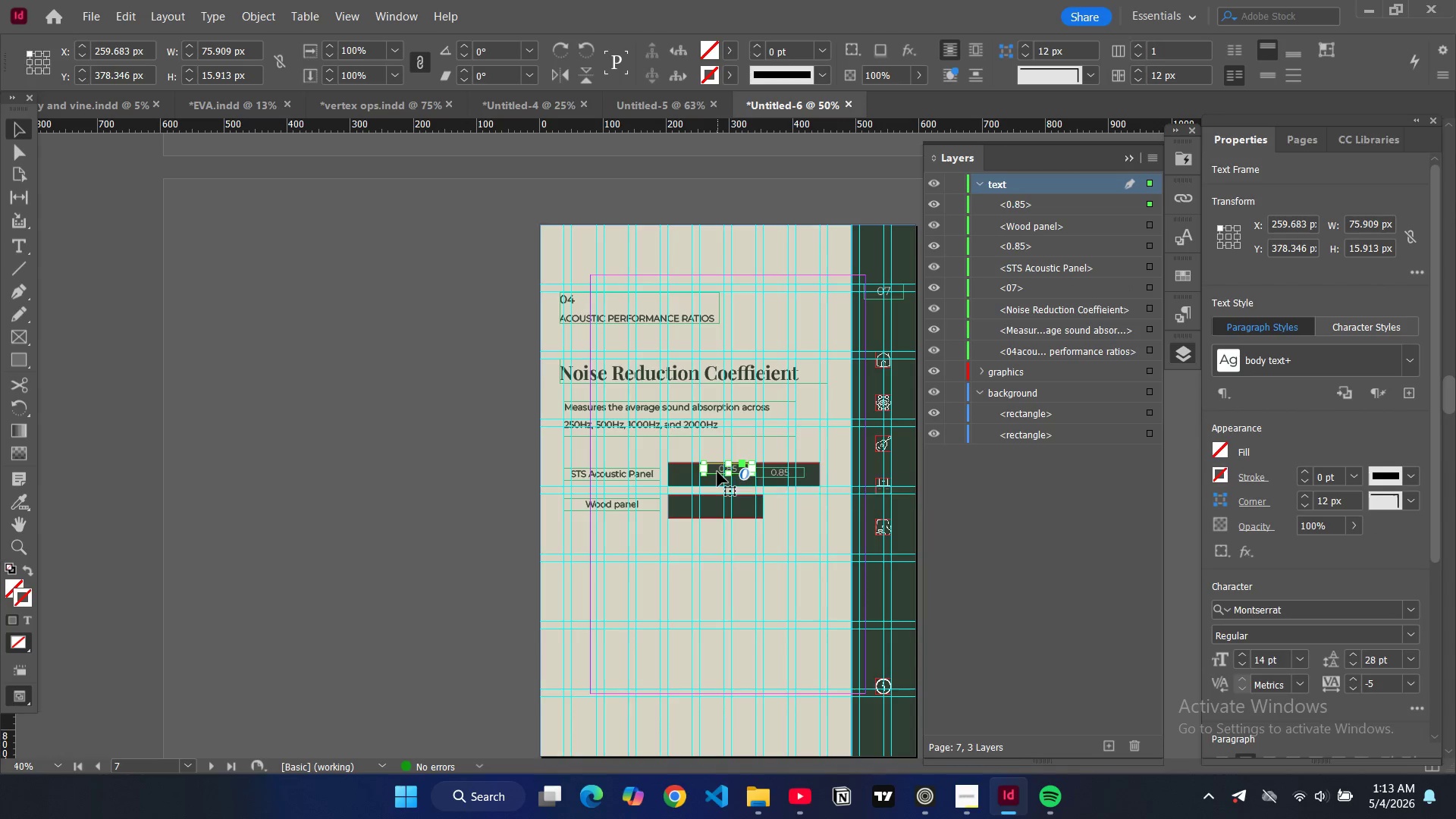 
left_click_drag(start_coordinate=[717, 472], to_coordinate=[723, 508])
 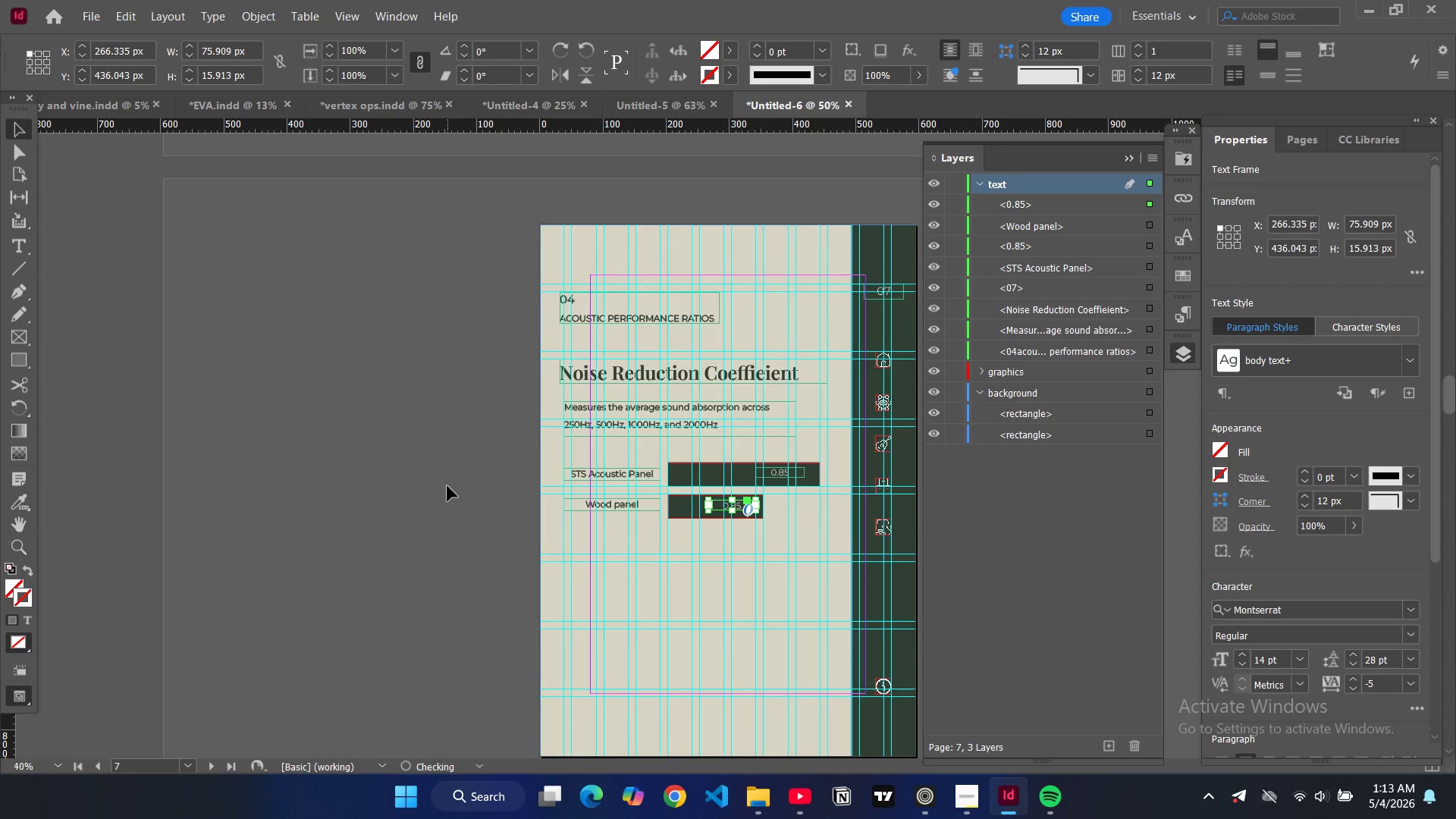 
left_click([447, 486])
 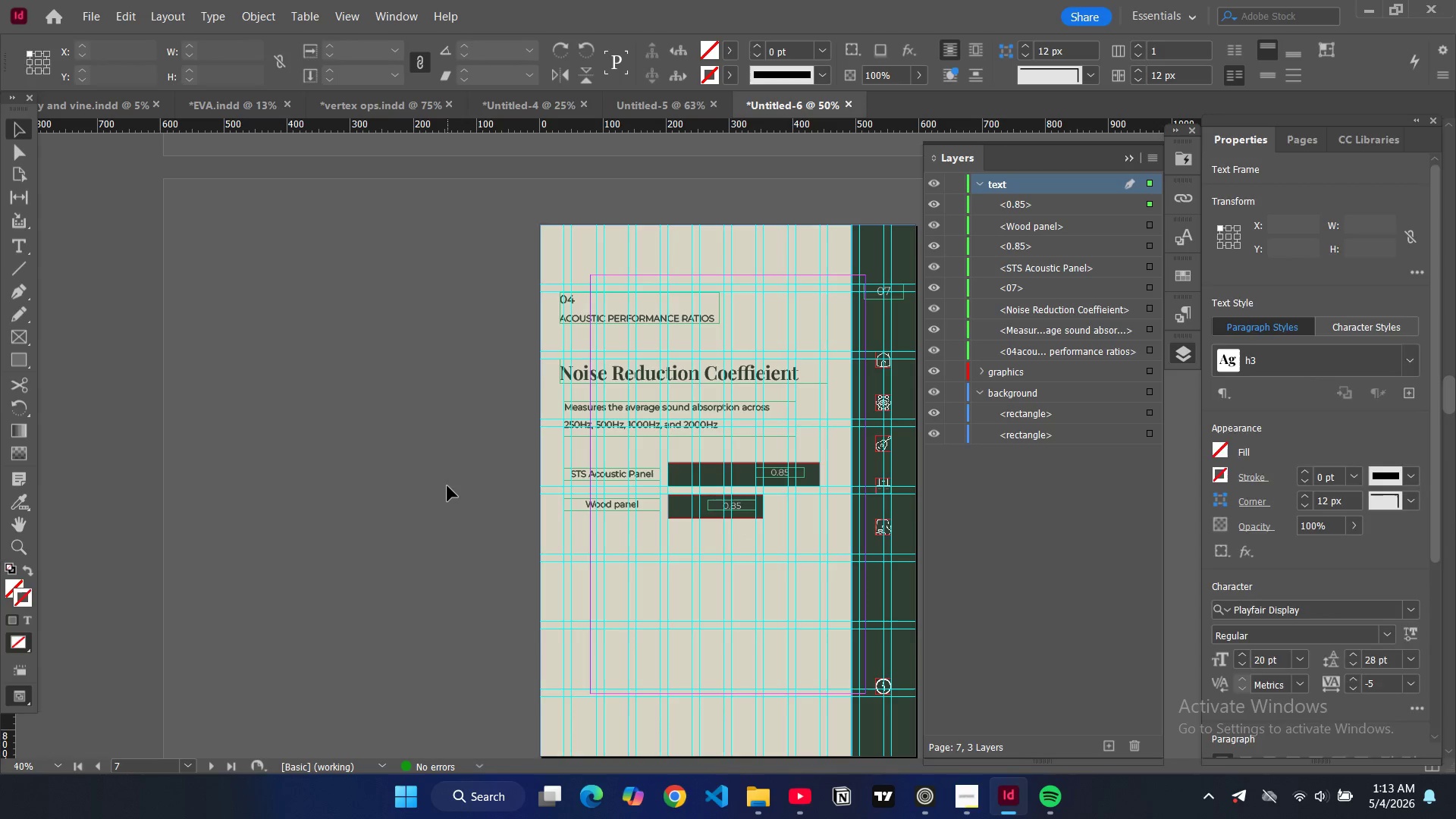 
key(W)
 